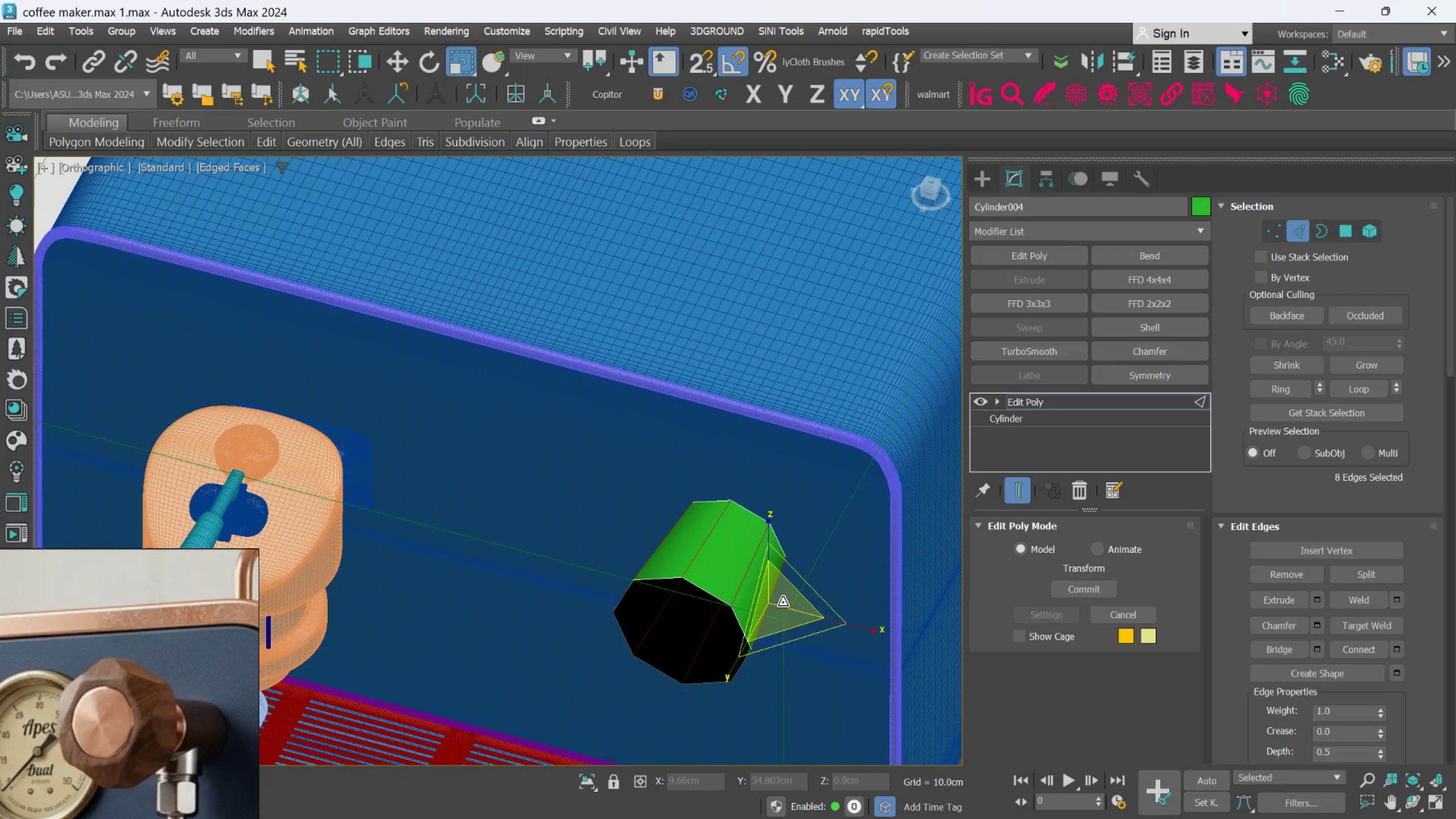 
hold_key(key=Z, duration=0.55)
 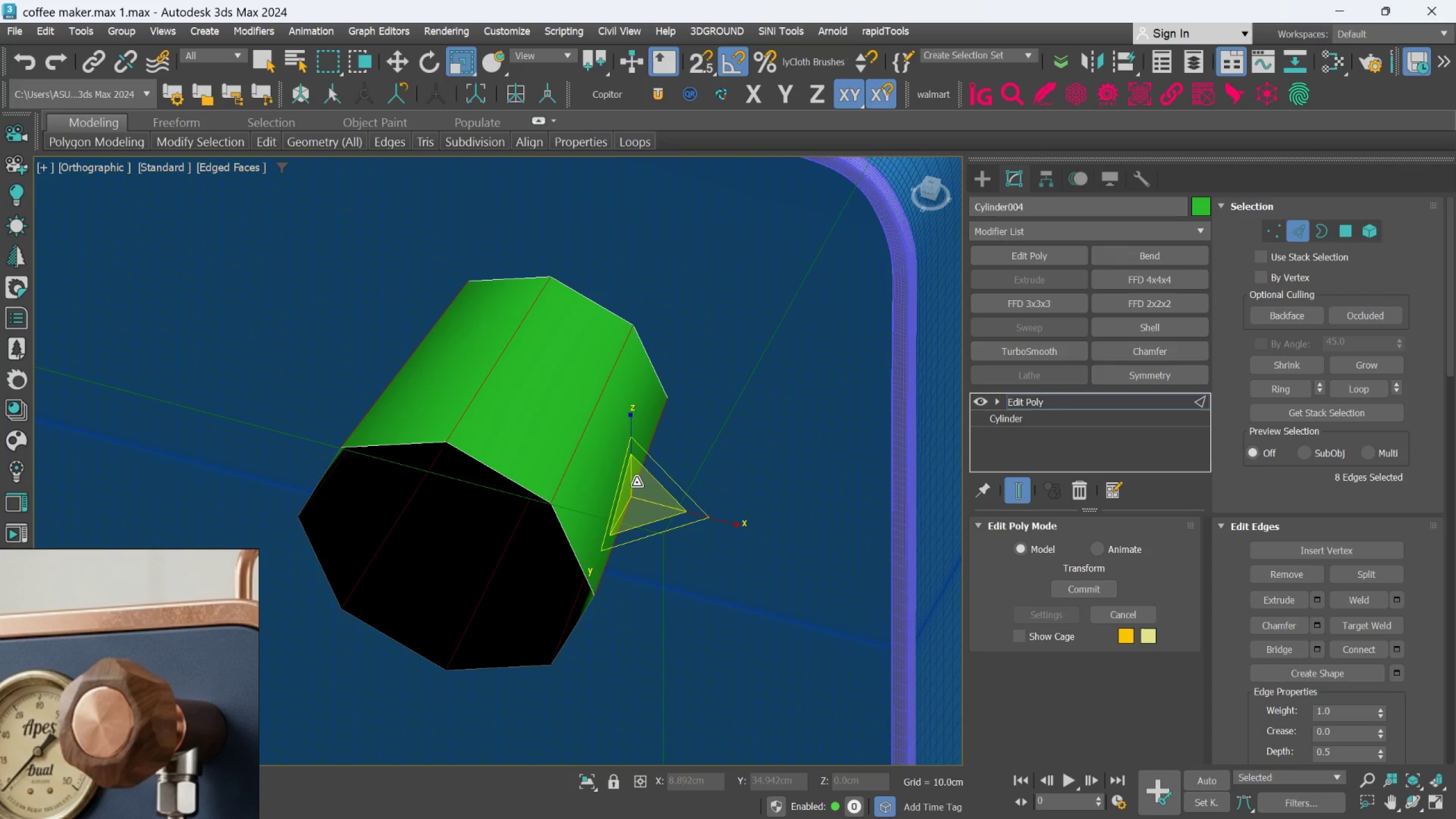 
mouse_move([648, 496])
 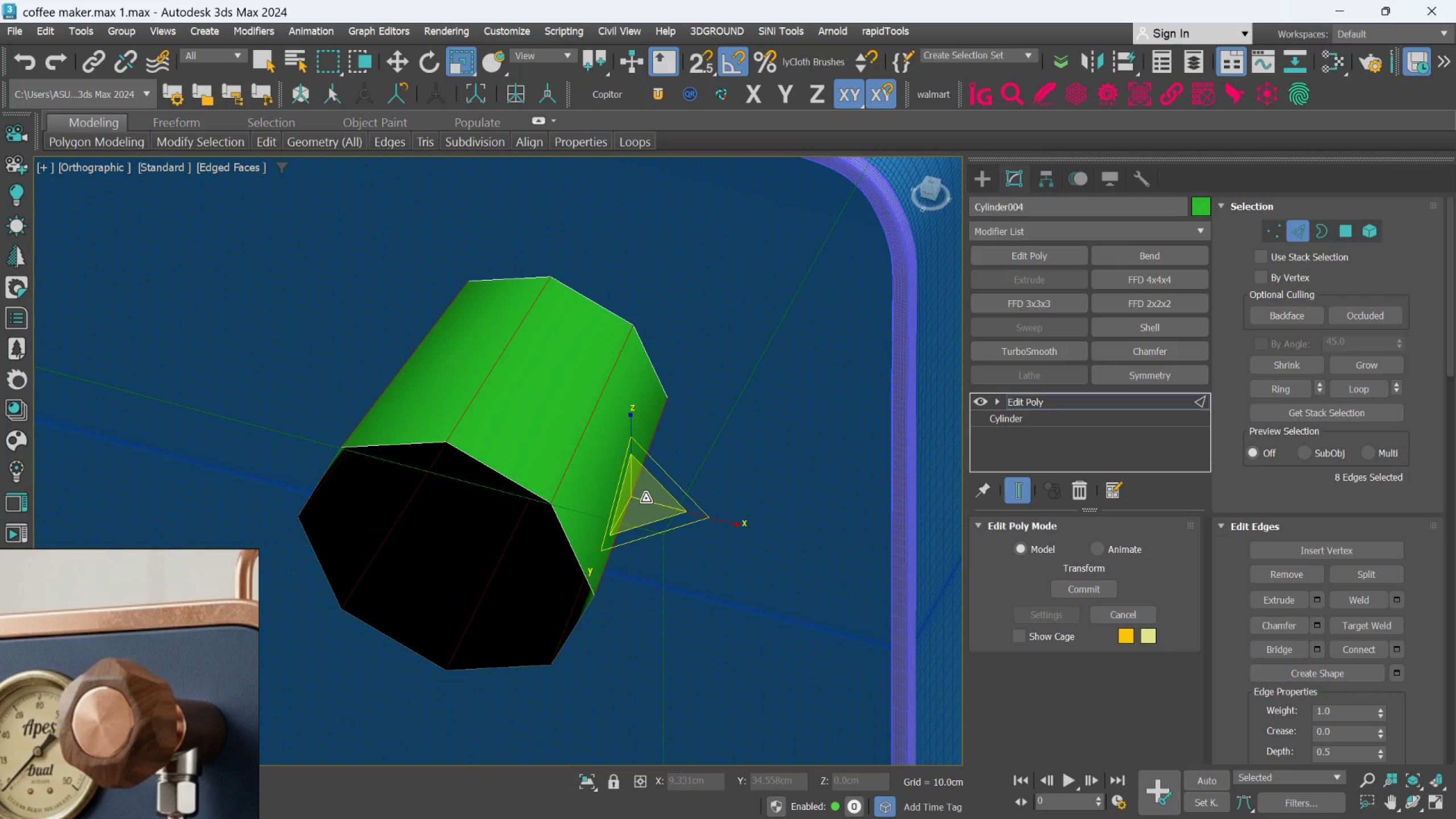 
hold_key(key=ShiftLeft, duration=1.35)
left_click_drag(start_coordinate=[636, 509], to_coordinate=[635, 498])
 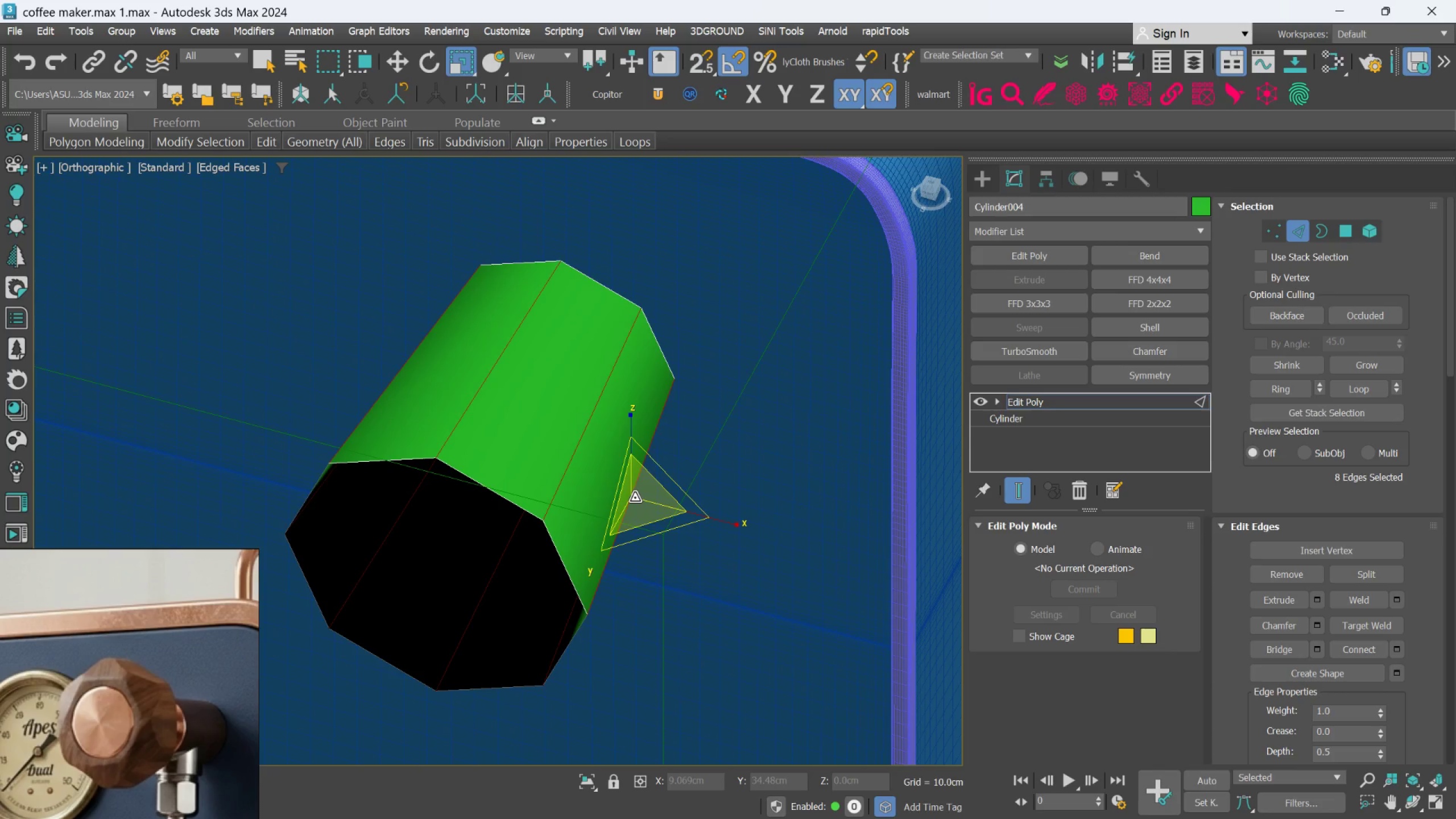 
key(Control+Z)
 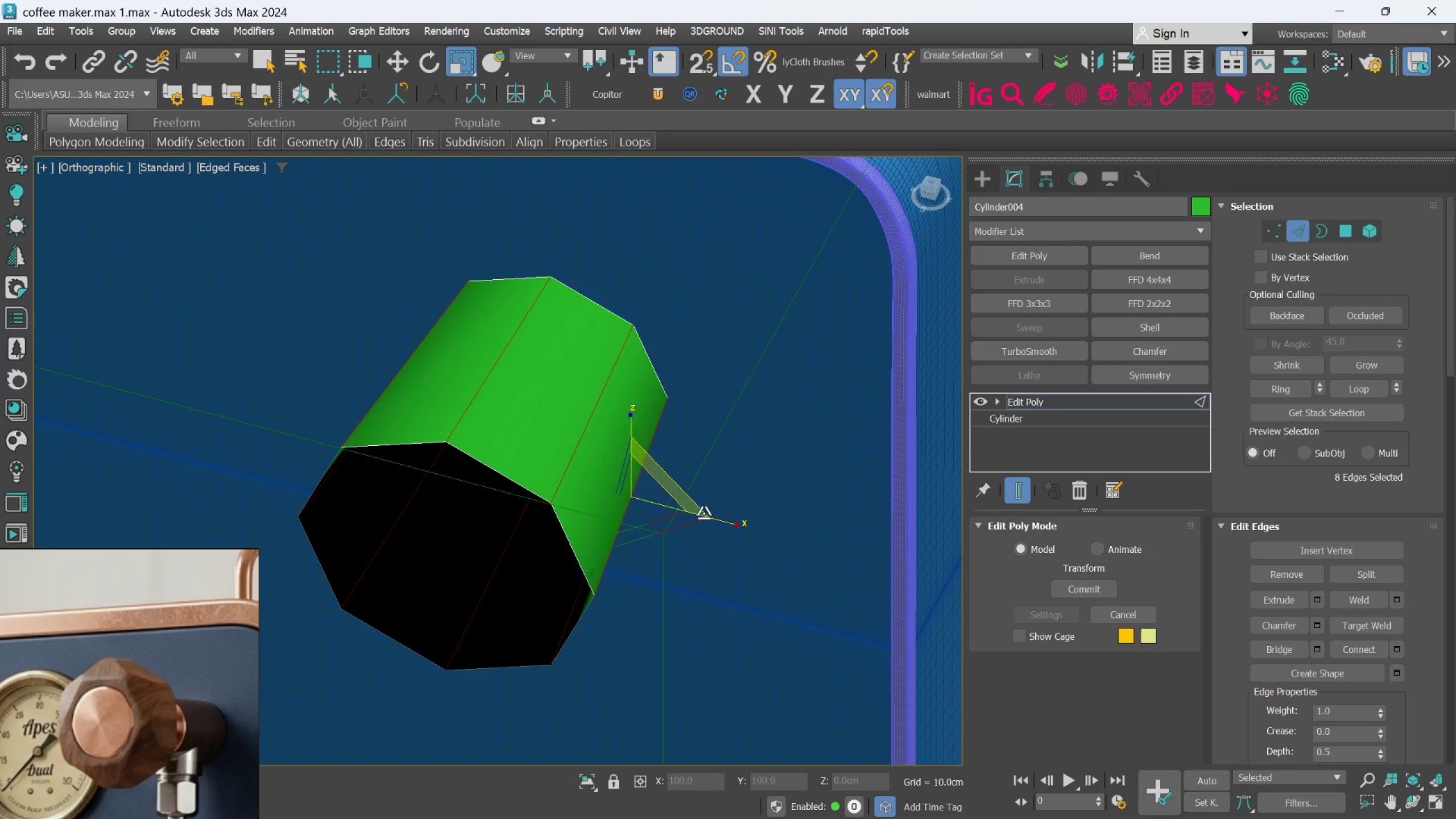 
hold_key(key=ShiftLeft, duration=1.53)
 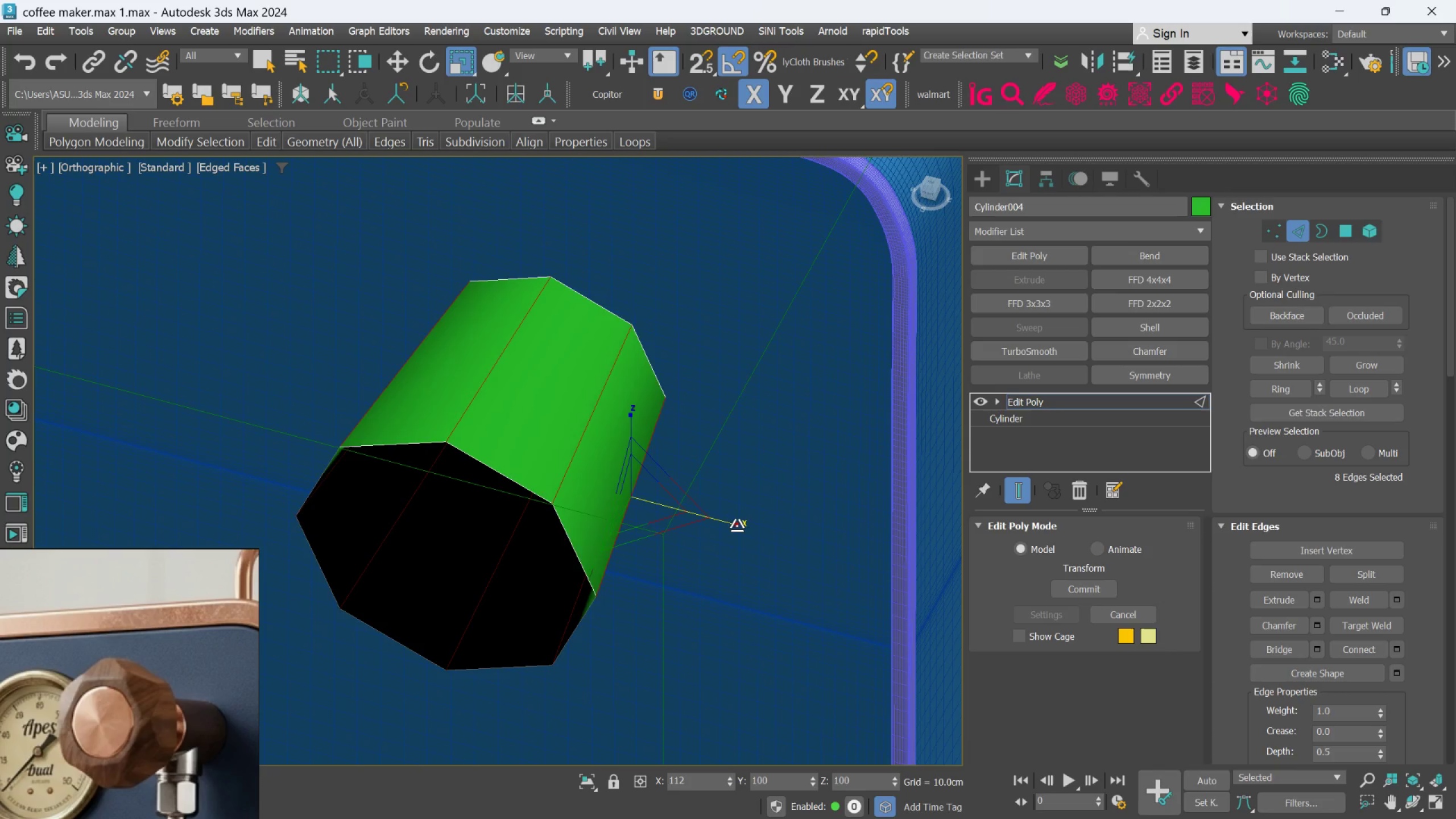 
hold_key(key=ShiftLeft, duration=1.52)
left_click_drag(start_coordinate=[733, 523], to_coordinate=[780, 532])
 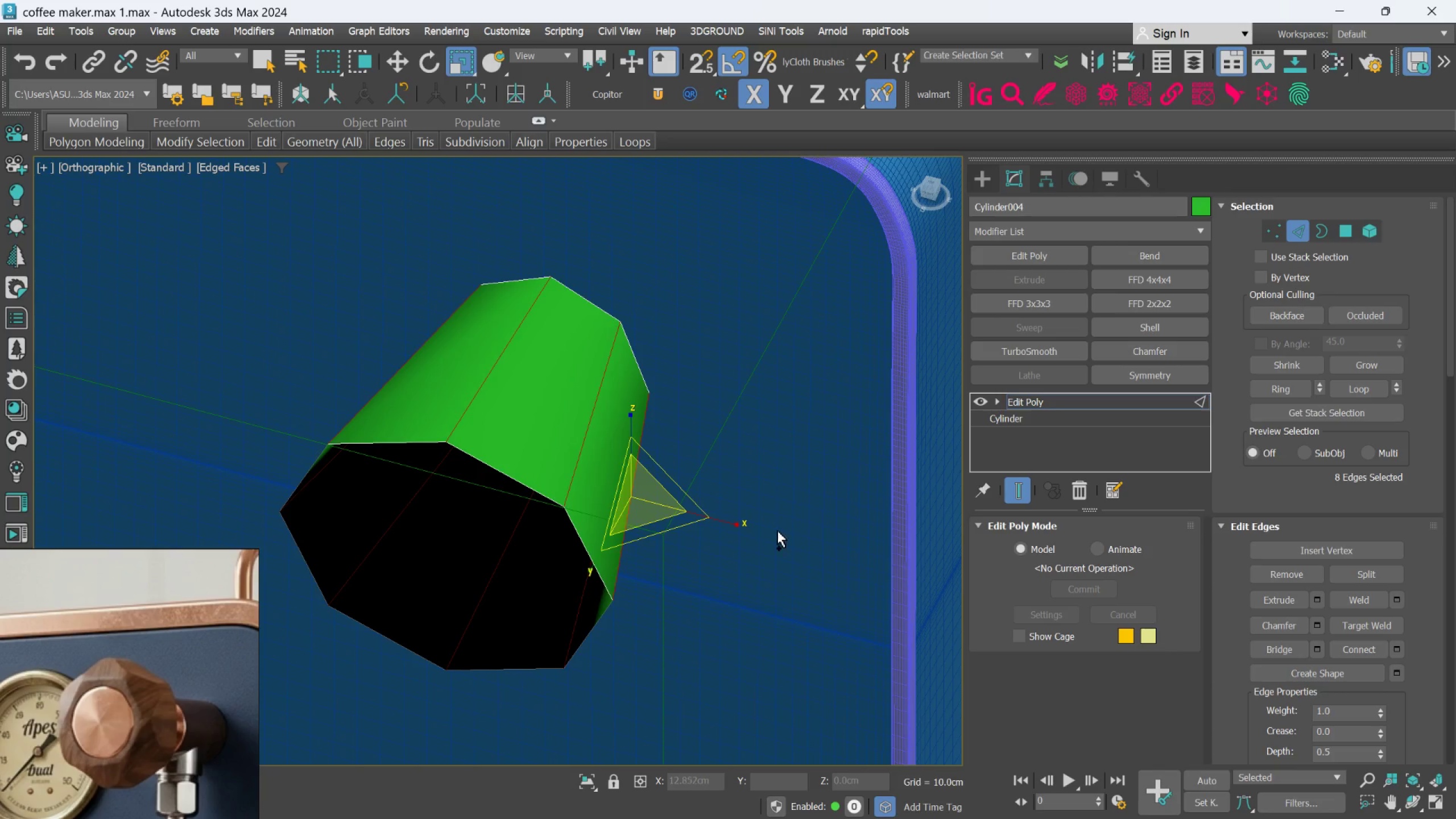 
key(Shift+ShiftLeft)
 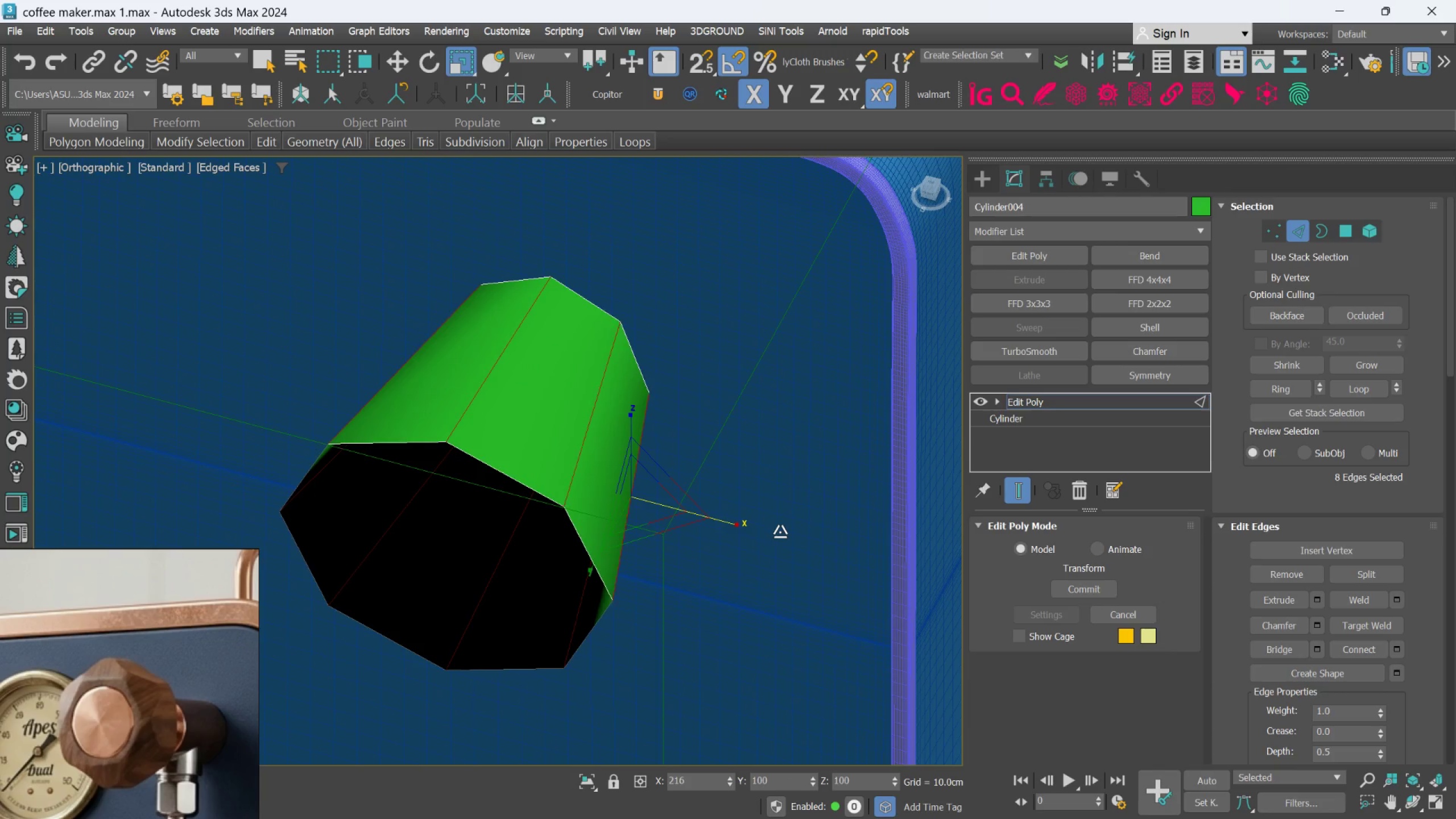 
key(Shift+ShiftLeft)
 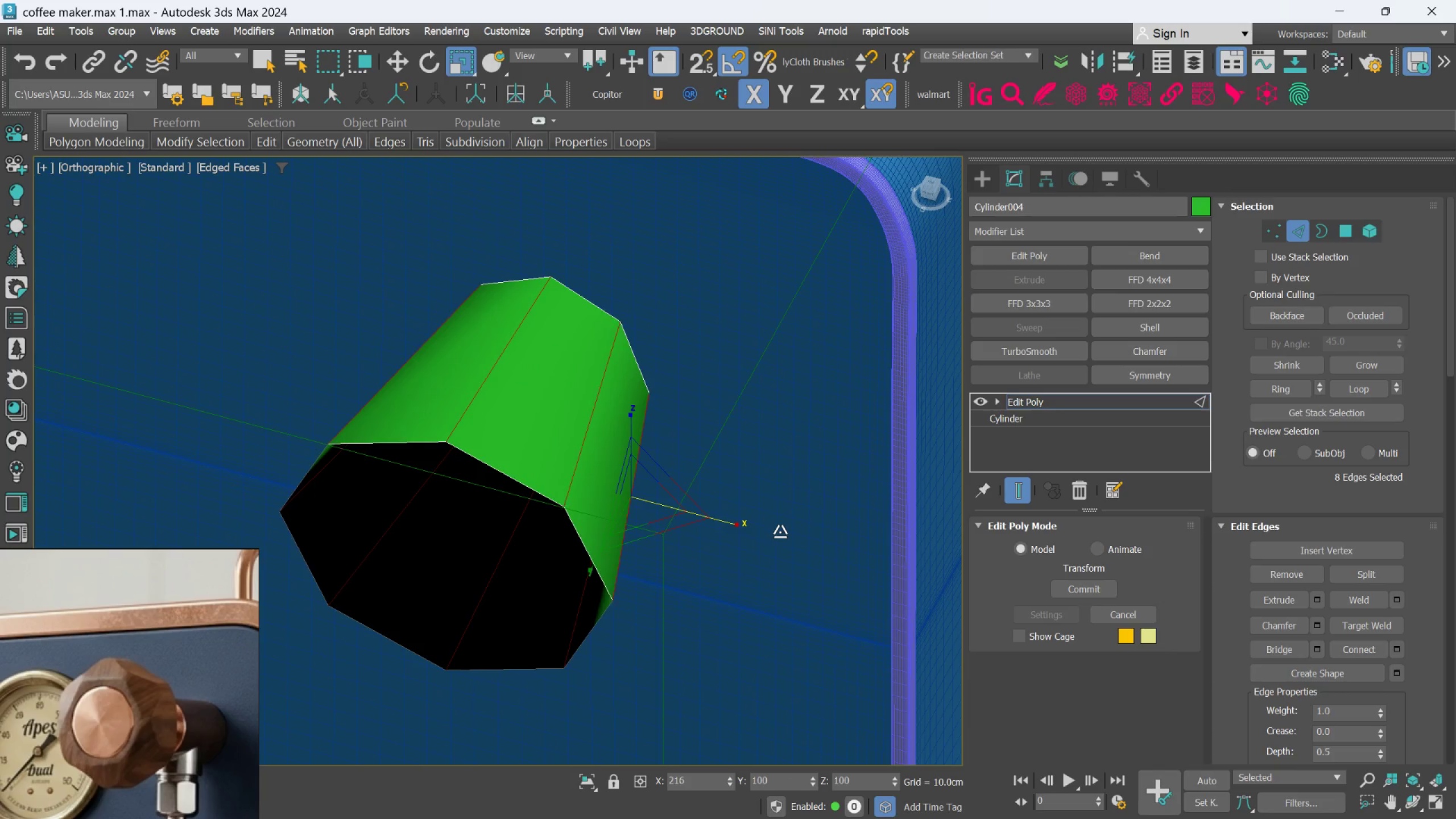 
key(Shift+ShiftLeft)
 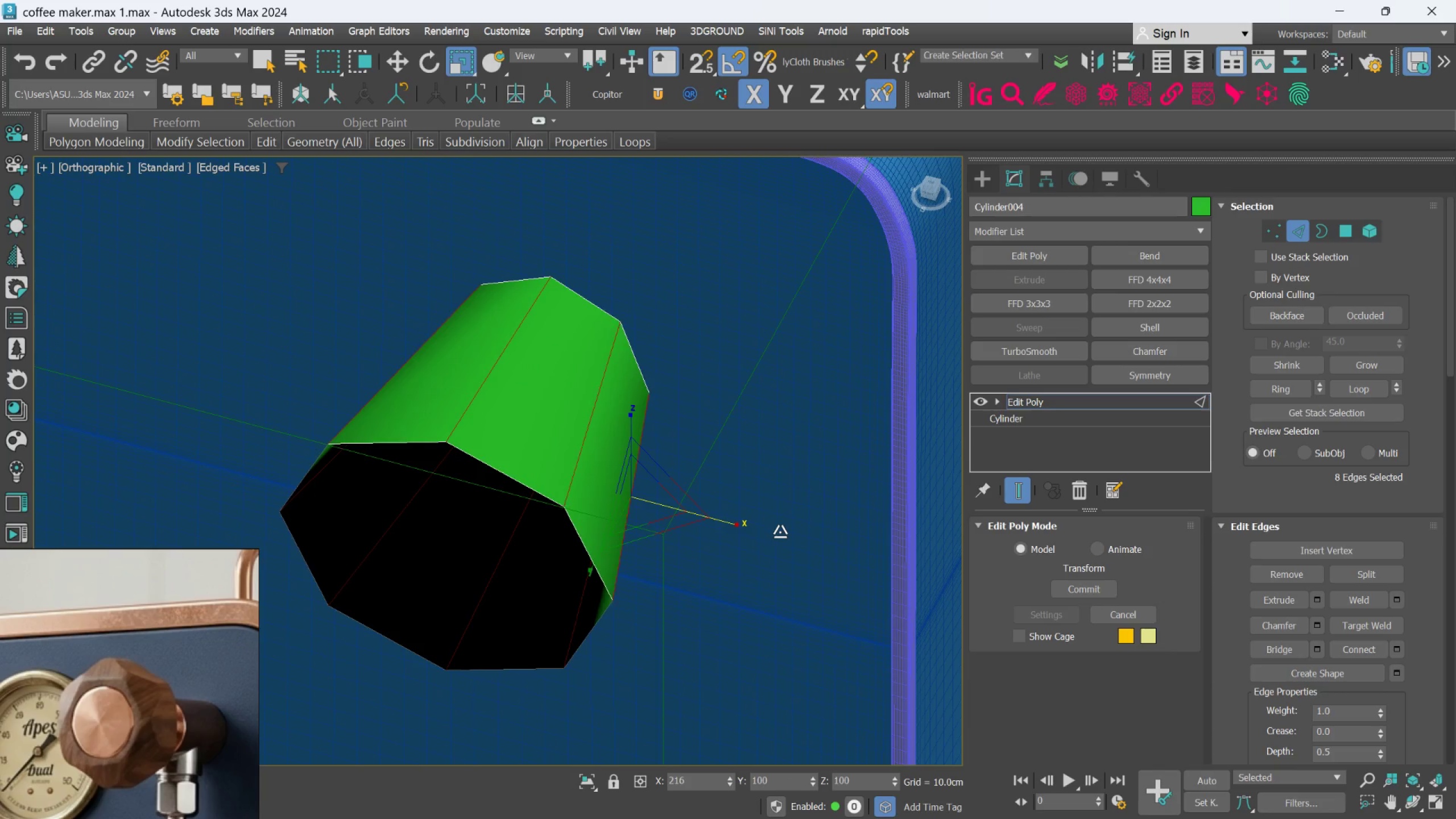 
key(Shift+ShiftLeft)
 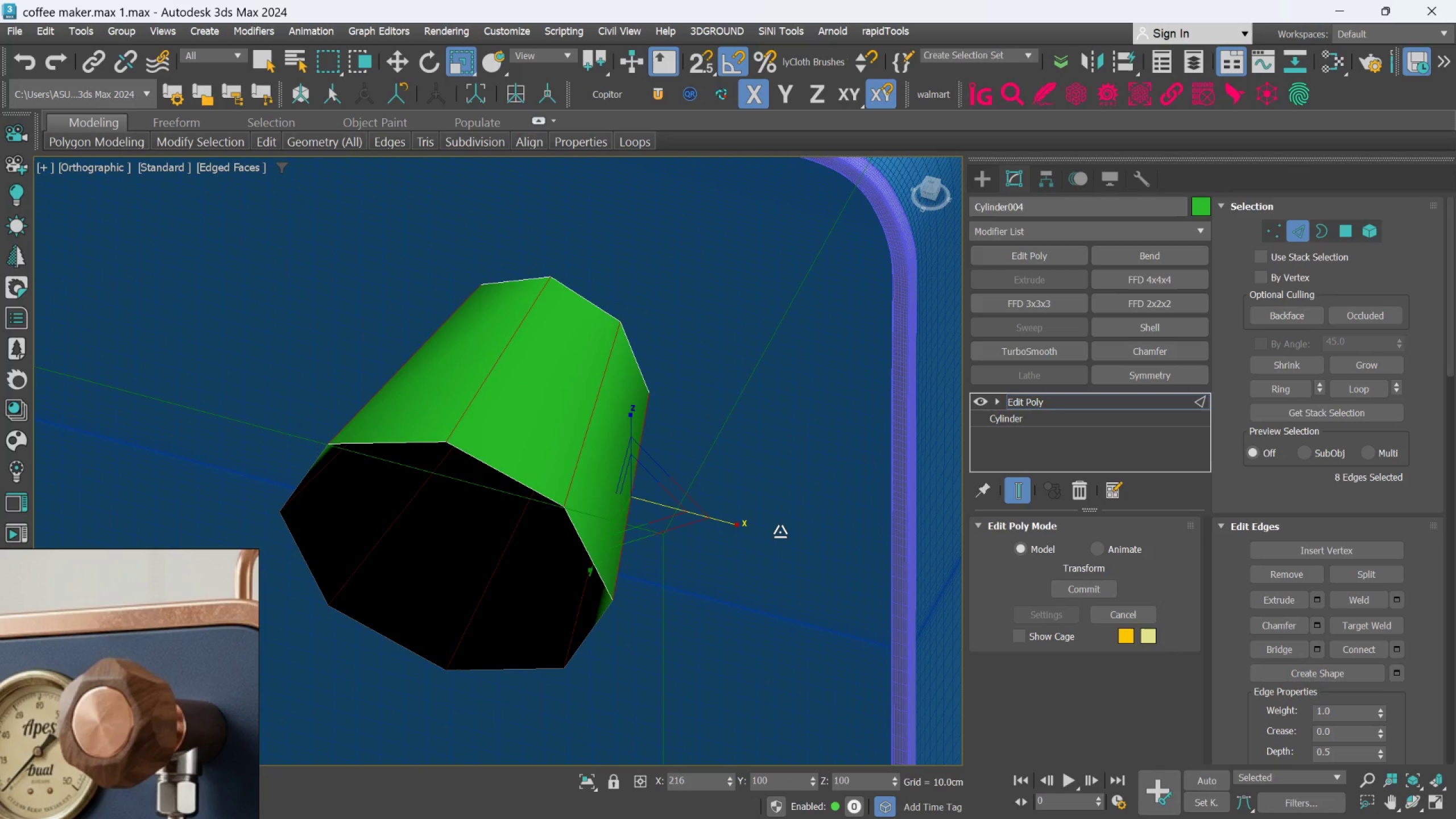 
key(Shift+ShiftLeft)
 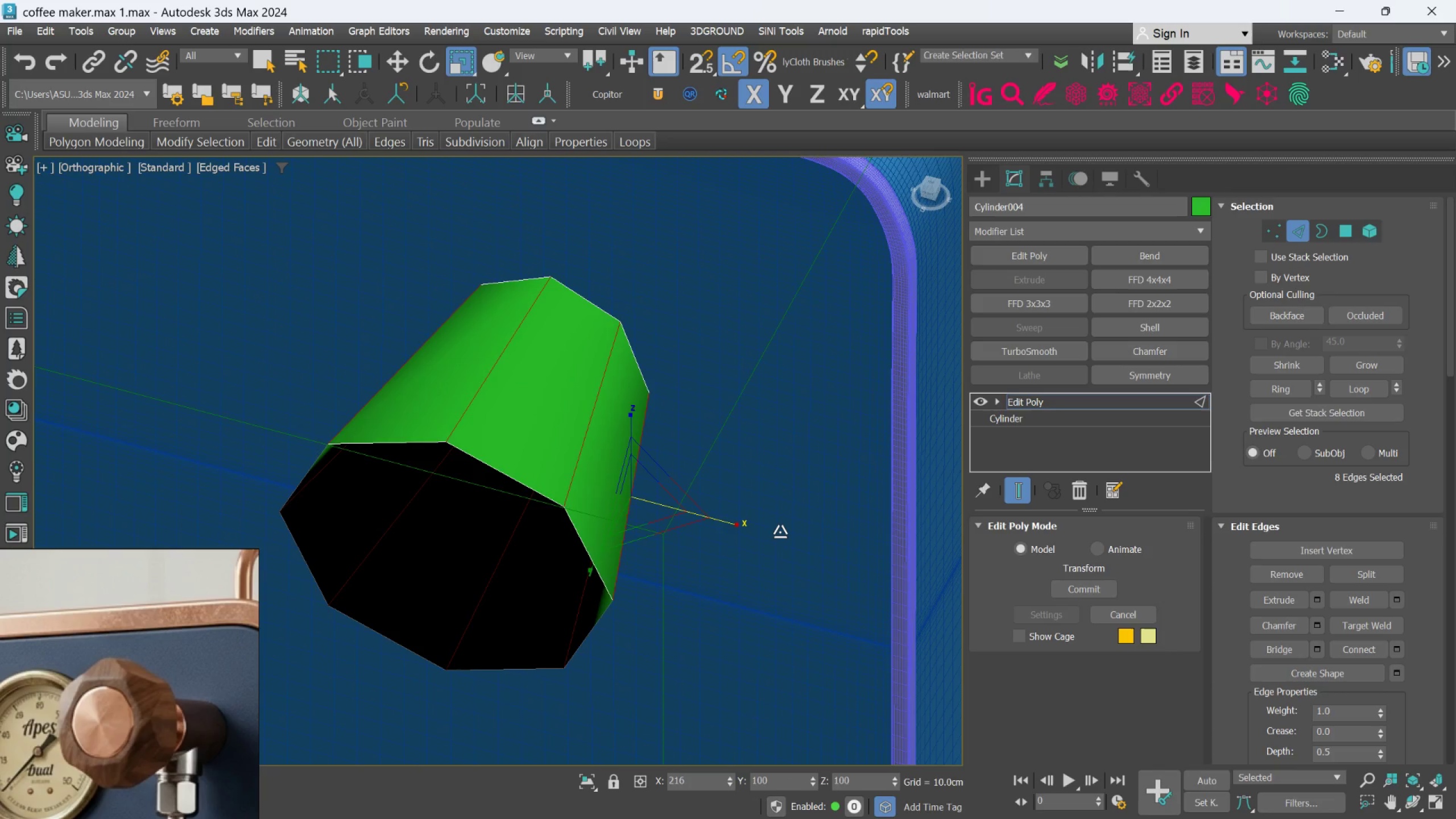 
key(Shift+ShiftLeft)
 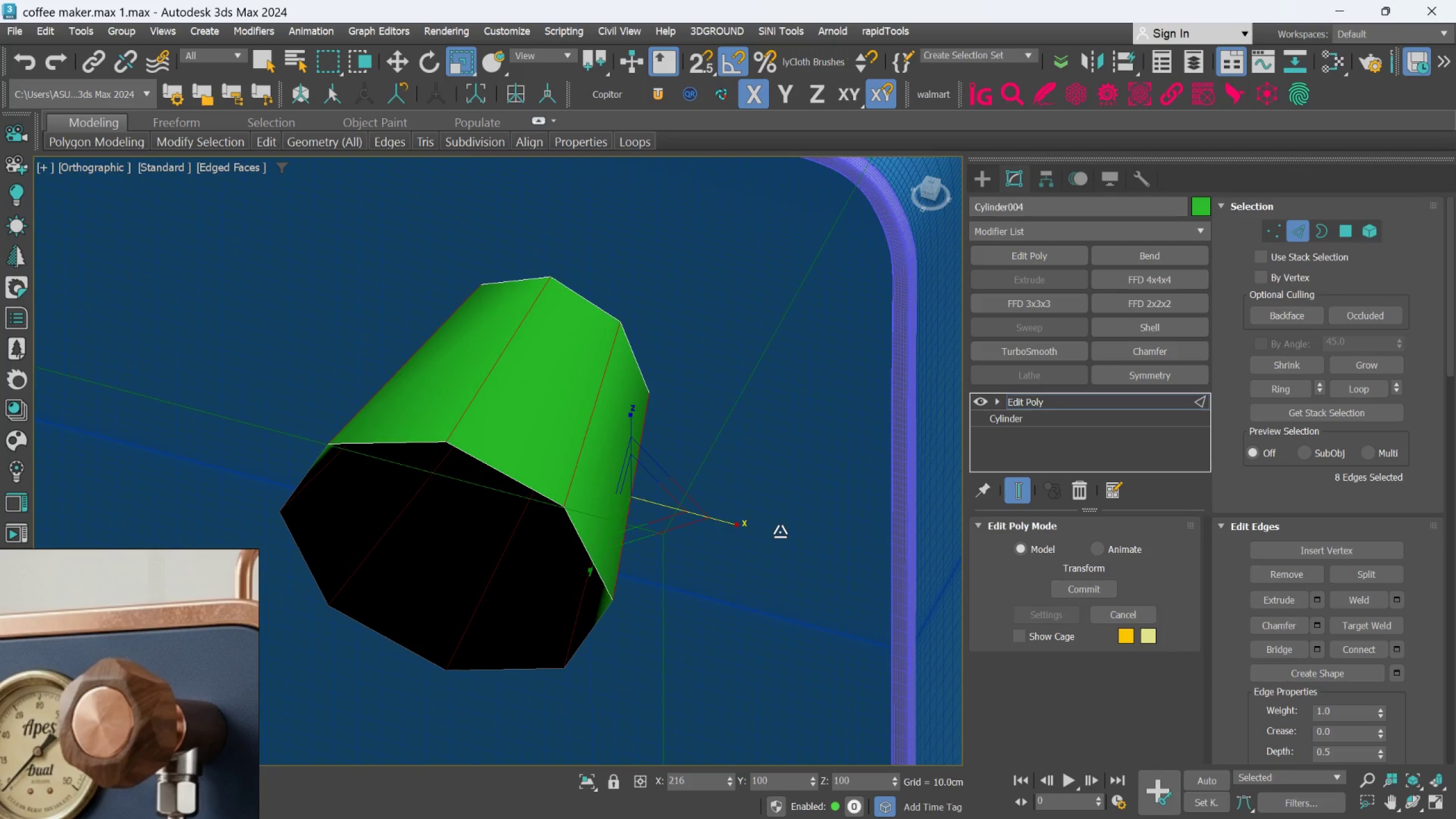 
key(Shift+ShiftLeft)
 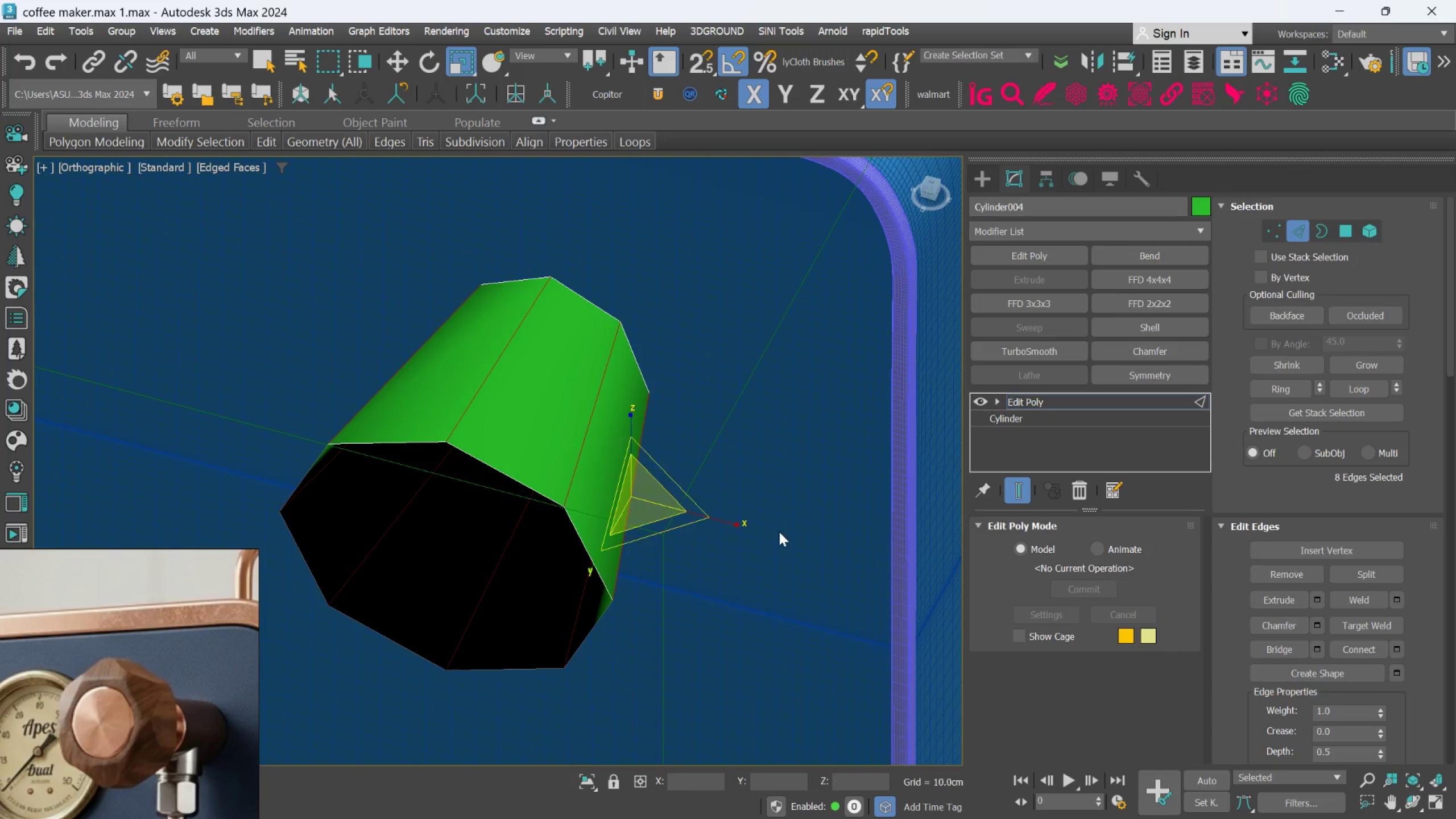 
key(Control+Z)
 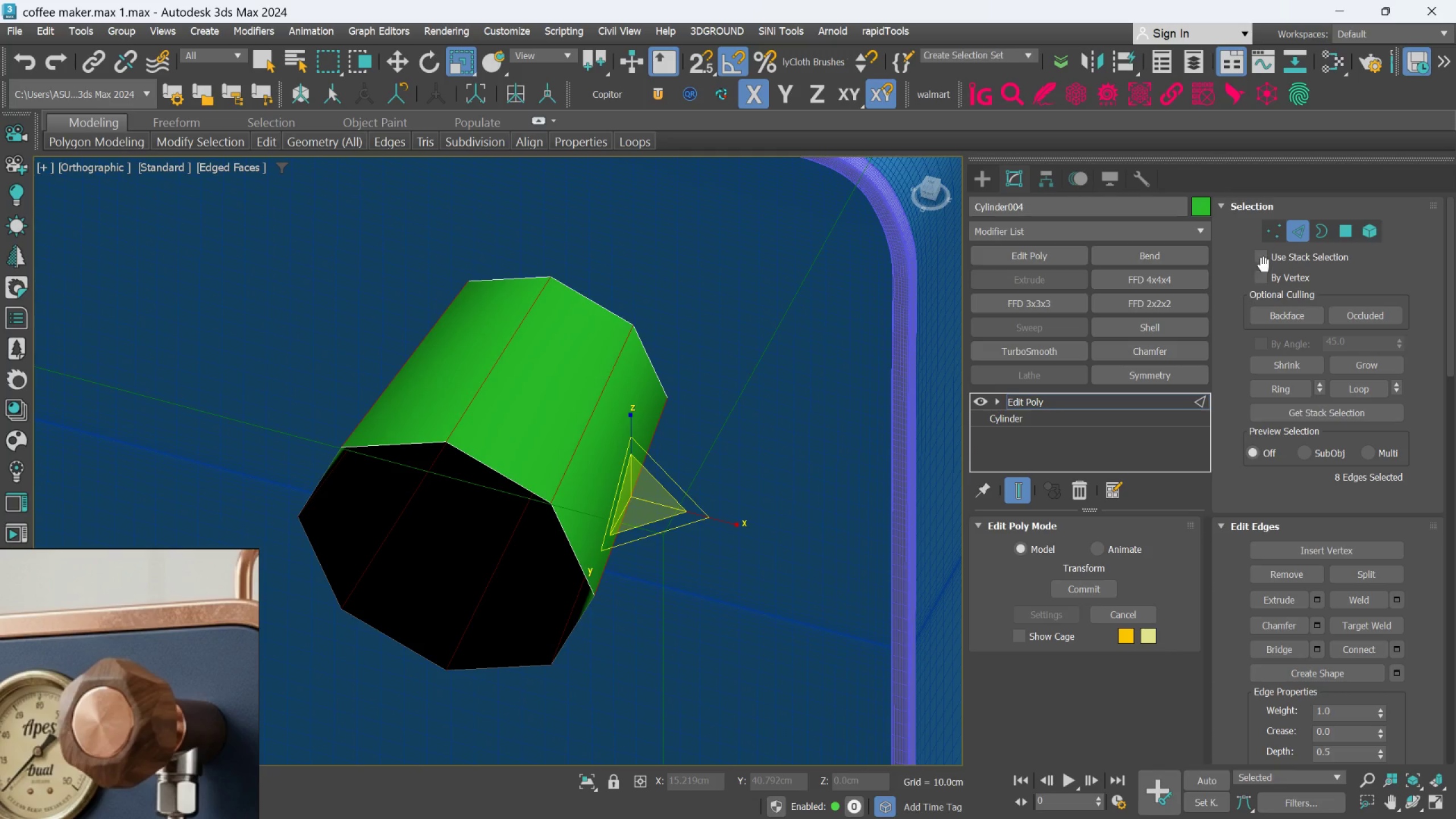 
left_click([566, 460])
 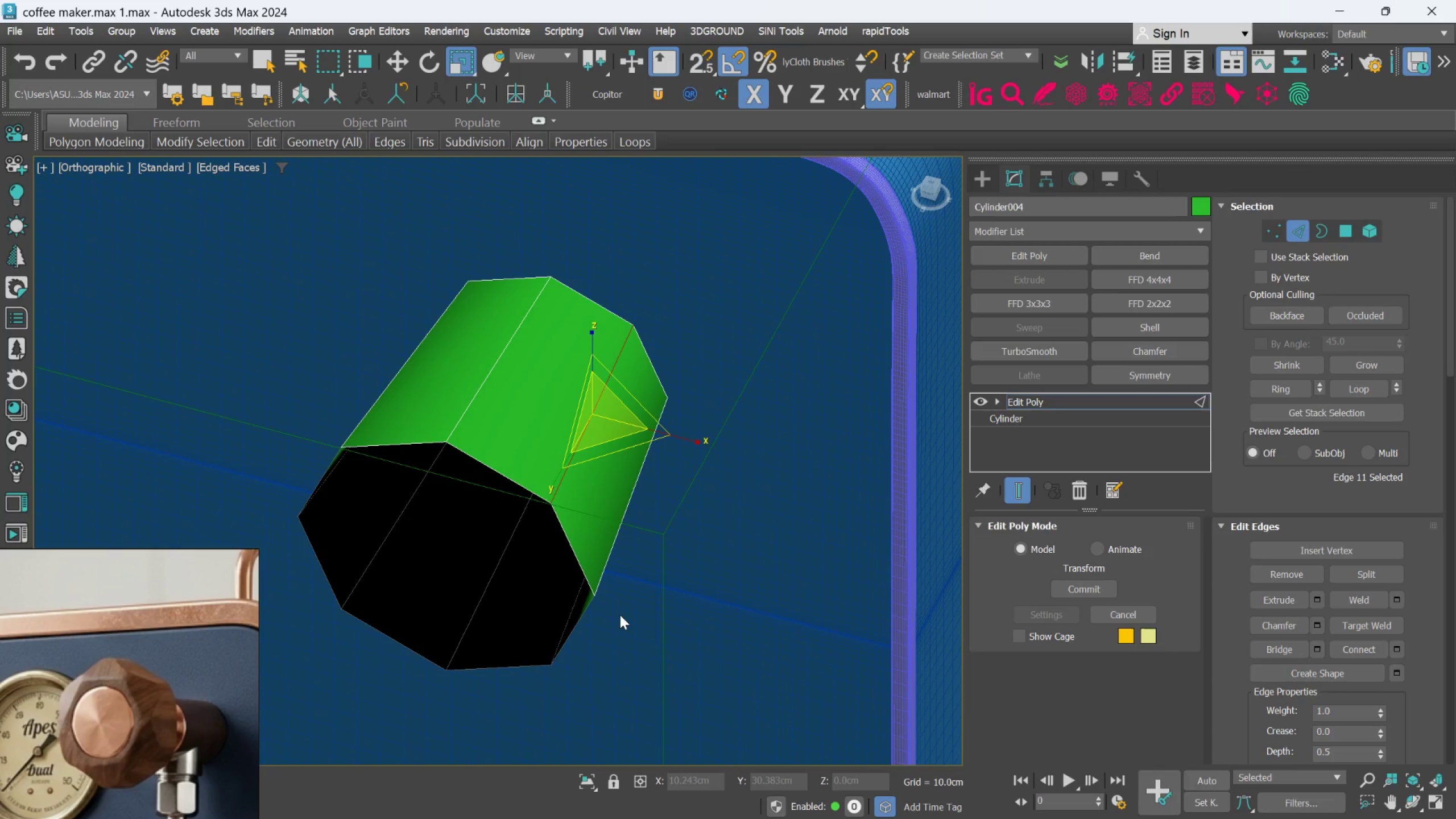 
wait(6.26)
 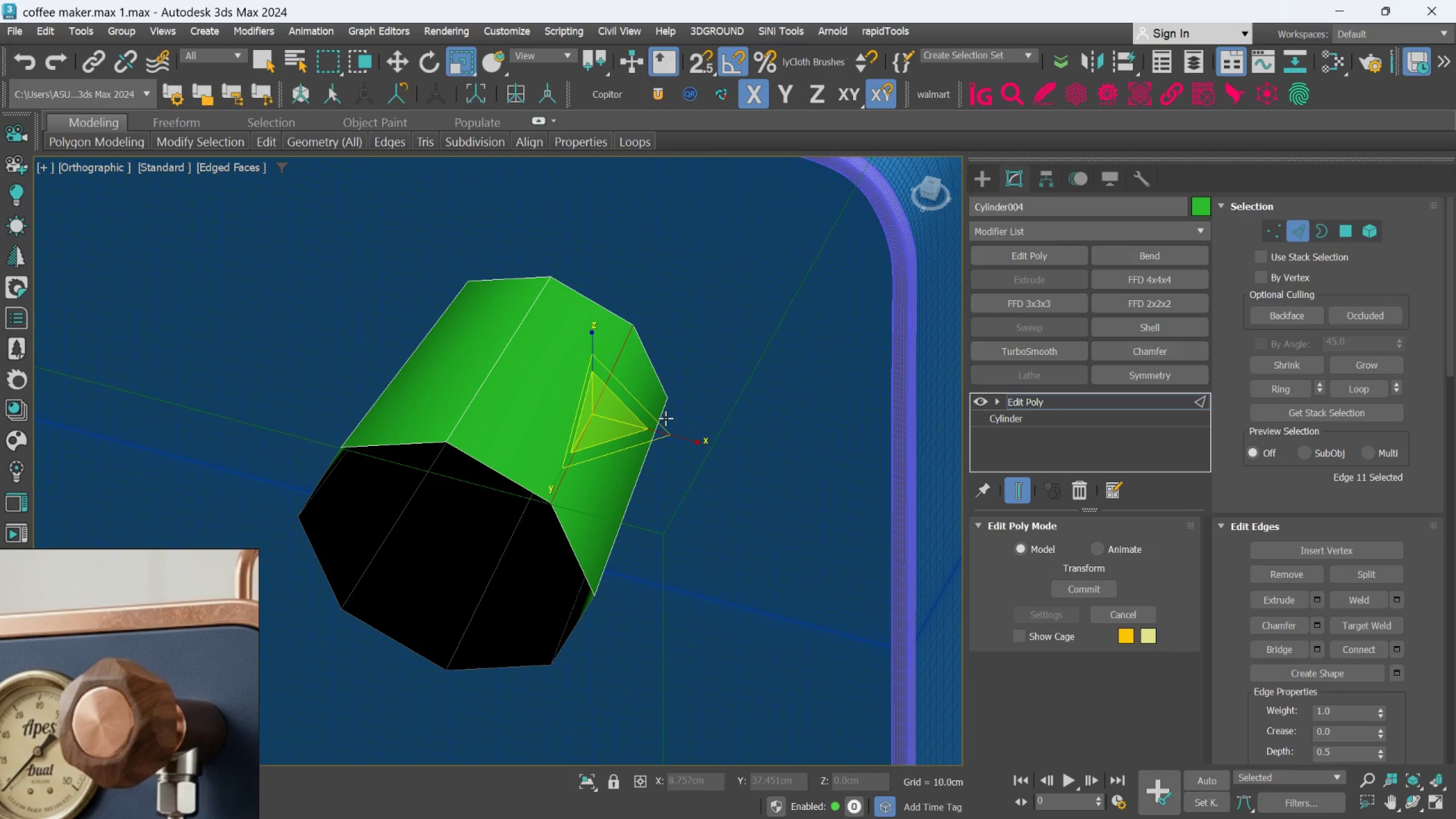 
key(E)
 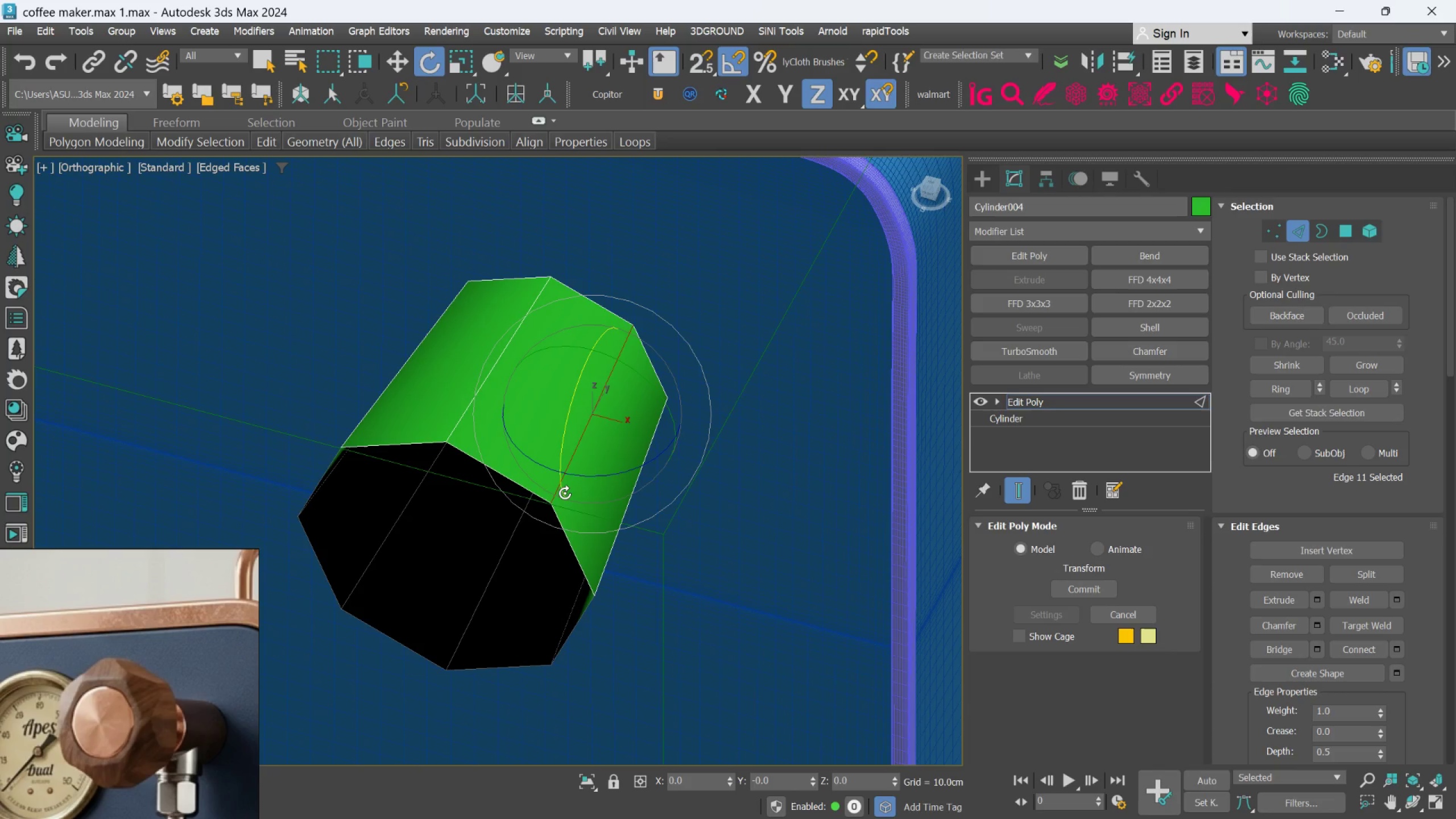 
left_click_drag(start_coordinate=[562, 493], to_coordinate=[562, 487])
 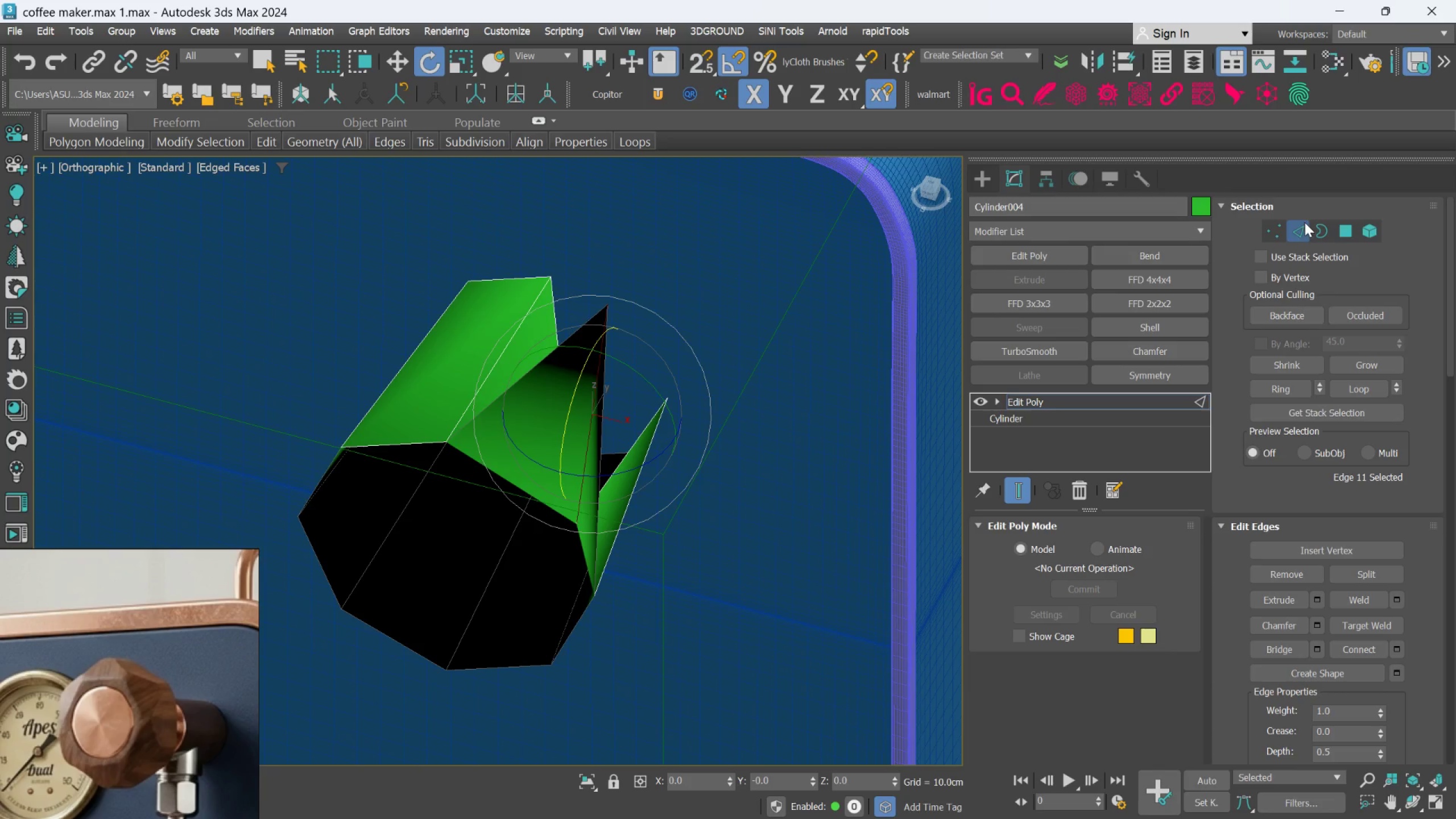 
key(Control+Z)
 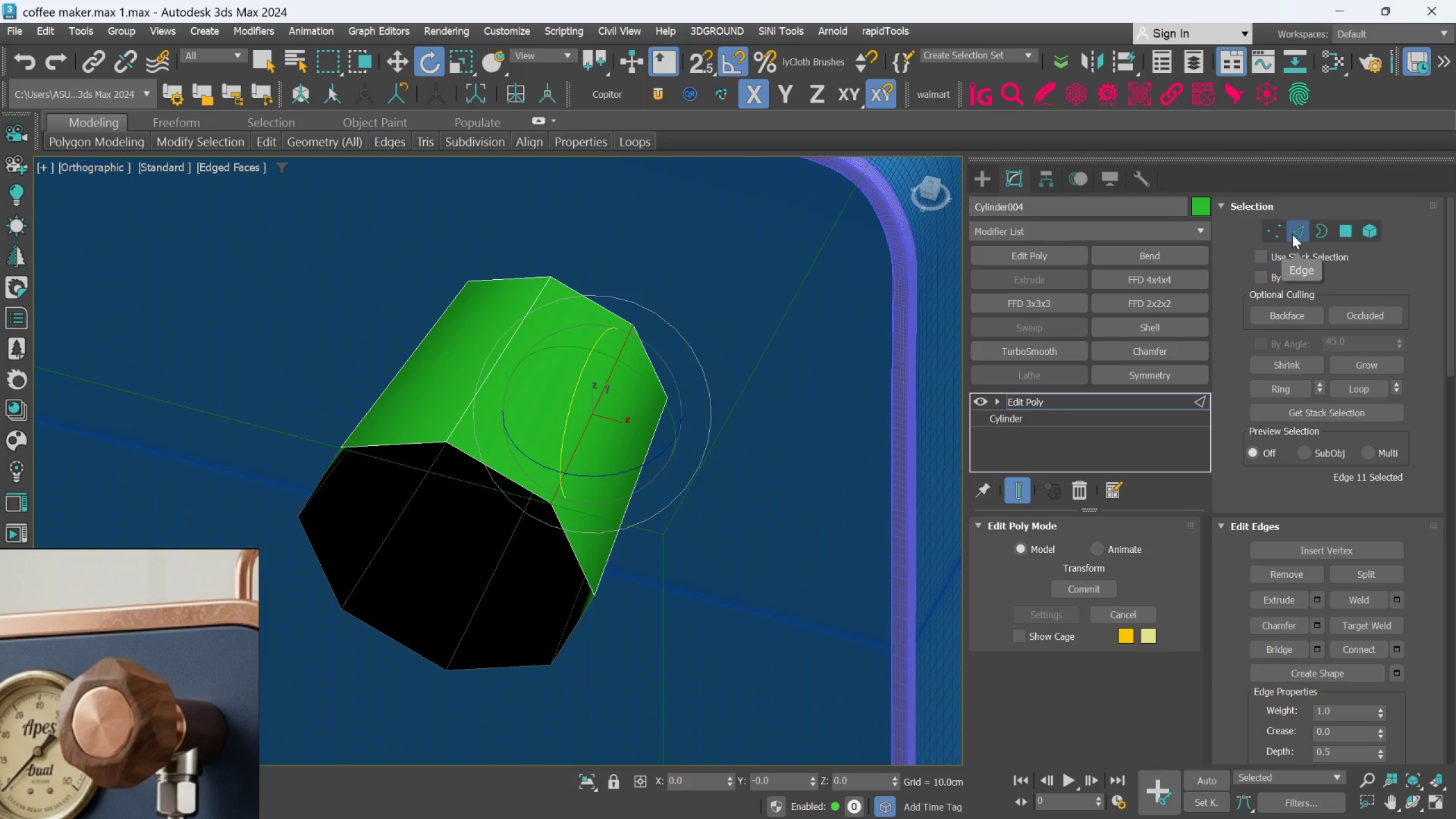 
left_click([1293, 231])
 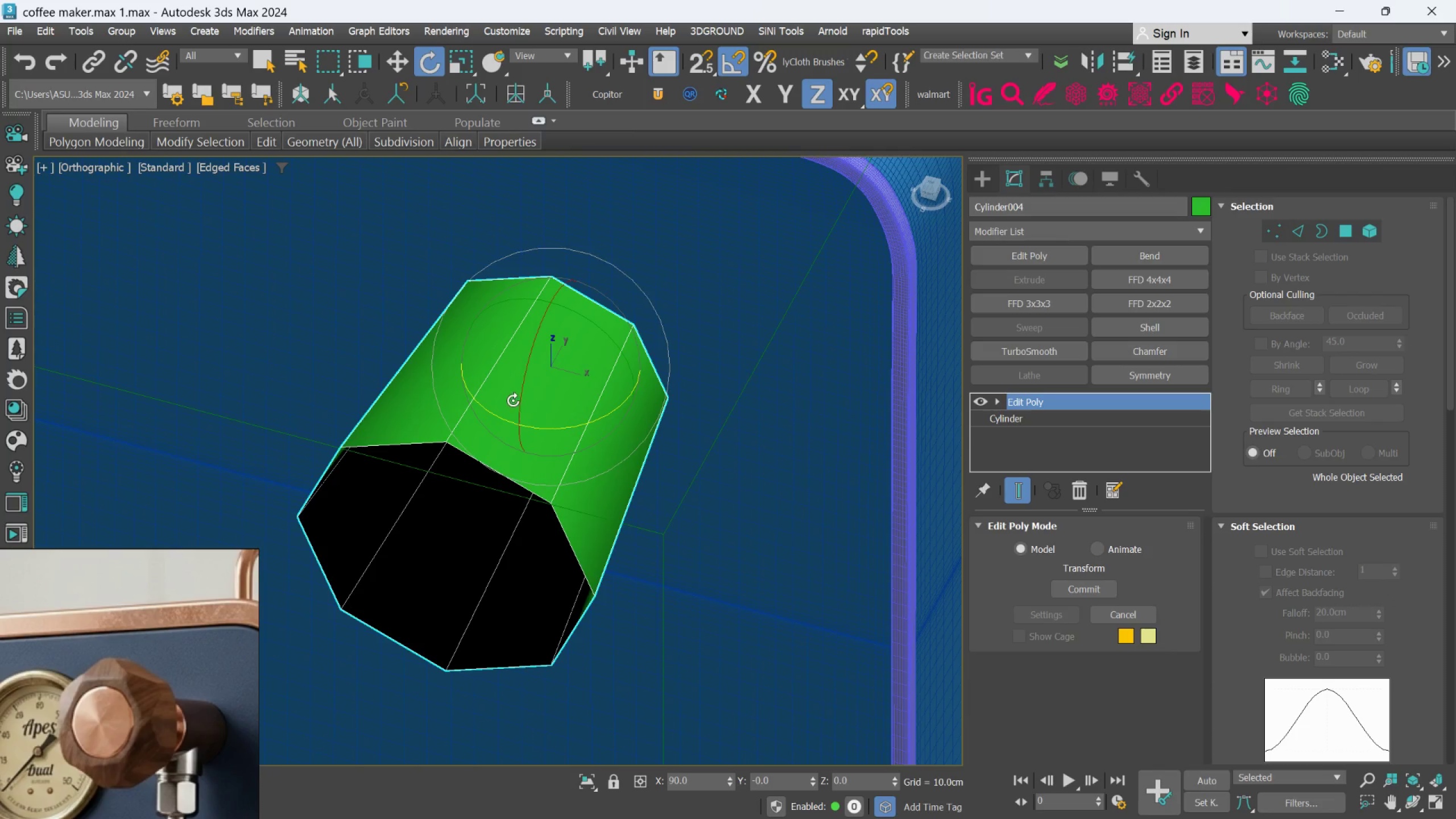 
left_click_drag(start_coordinate=[524, 397], to_coordinate=[526, 394])
 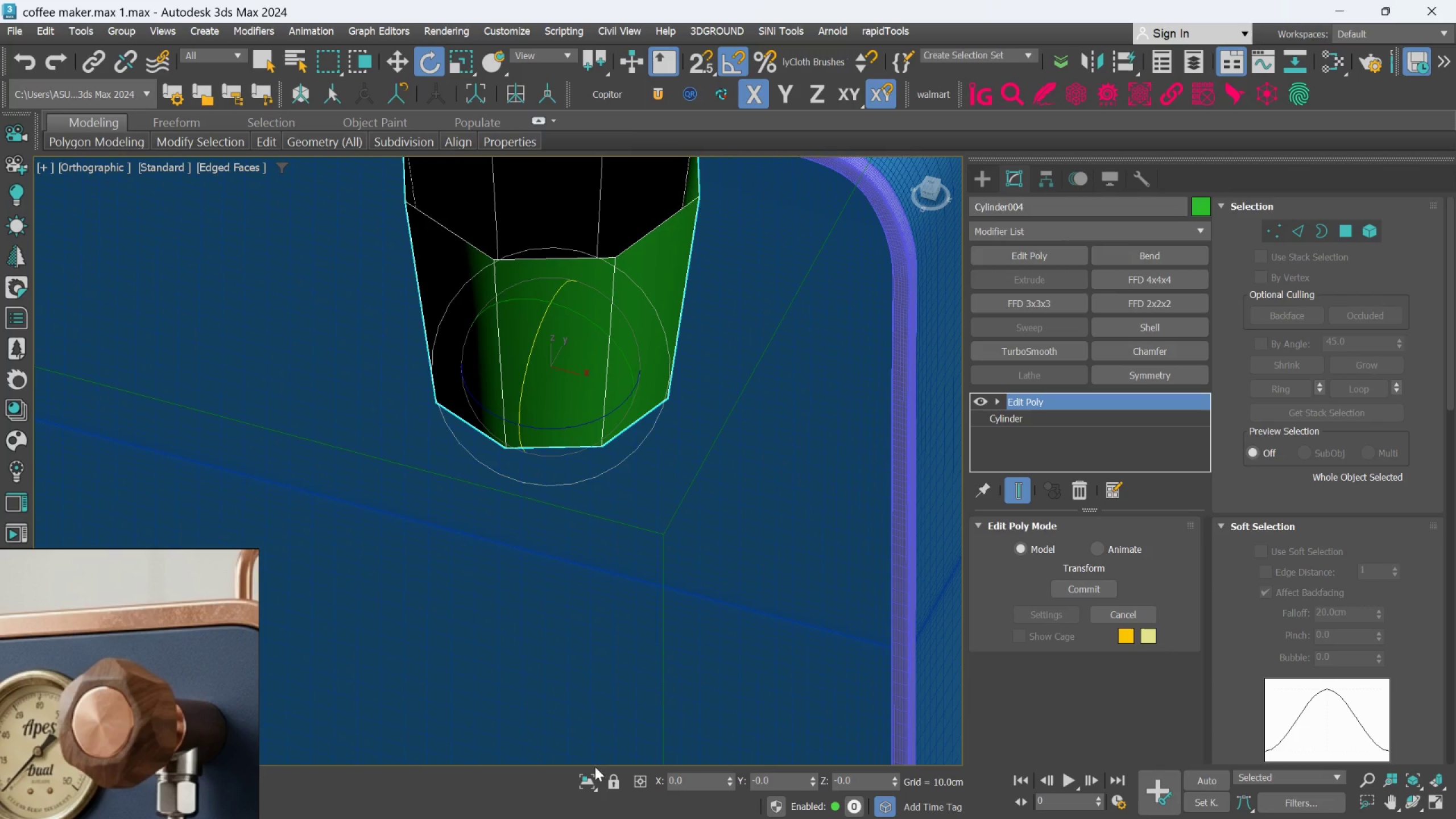 
left_click([590, 773])
 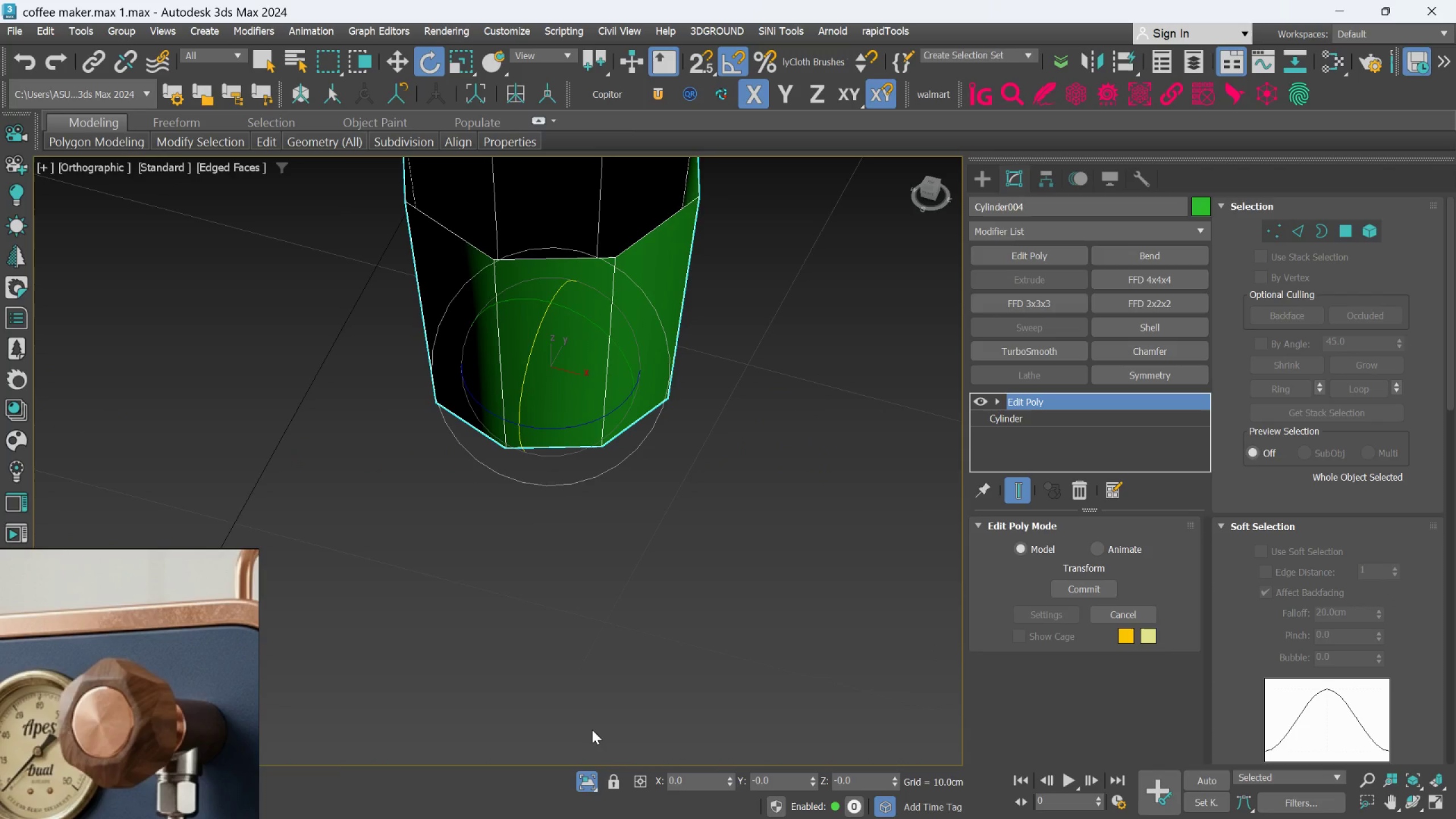 
key(T)
 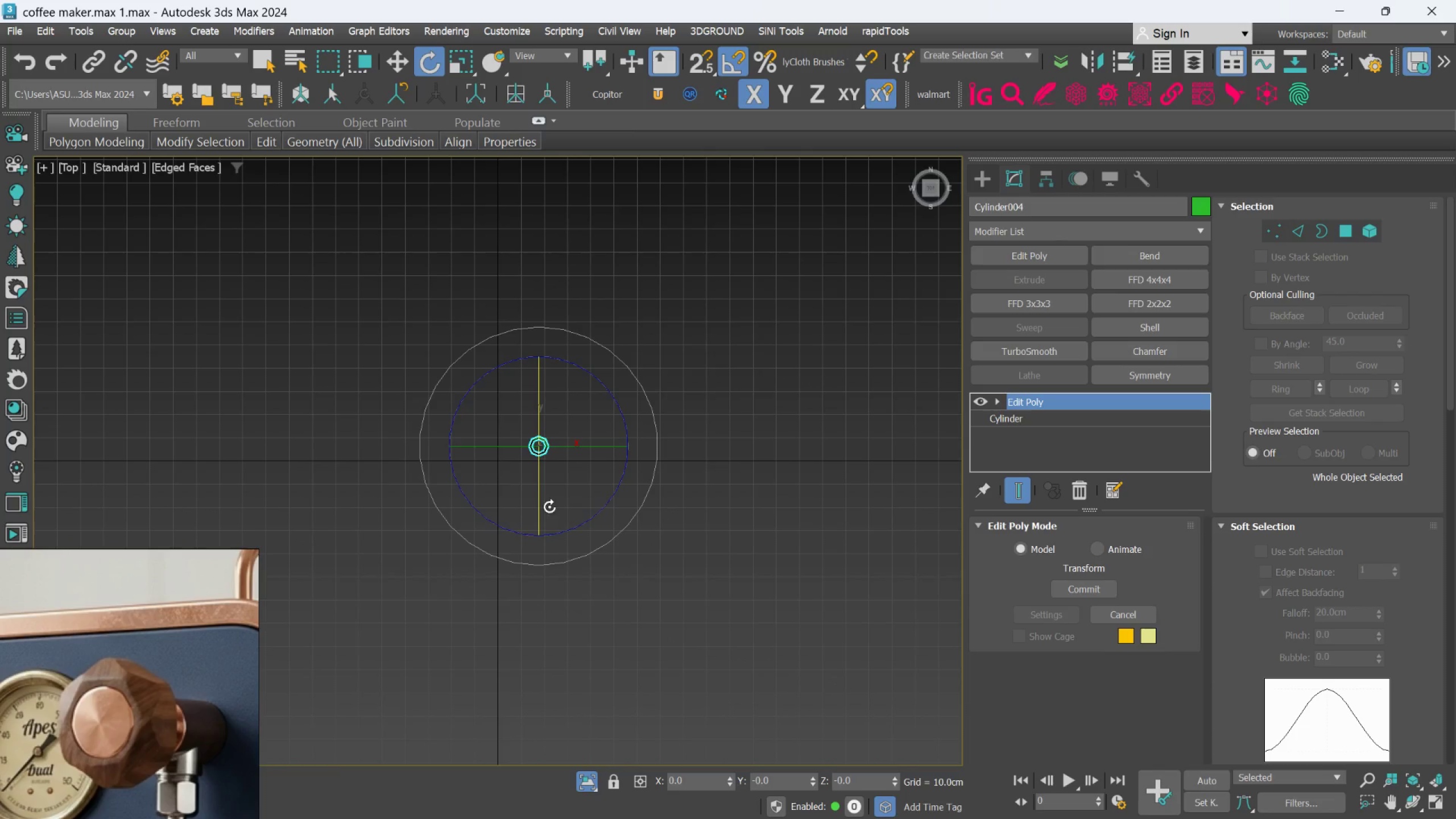 
scroll: coordinate [647, 436], scroll_direction: up, amount: 9.0
 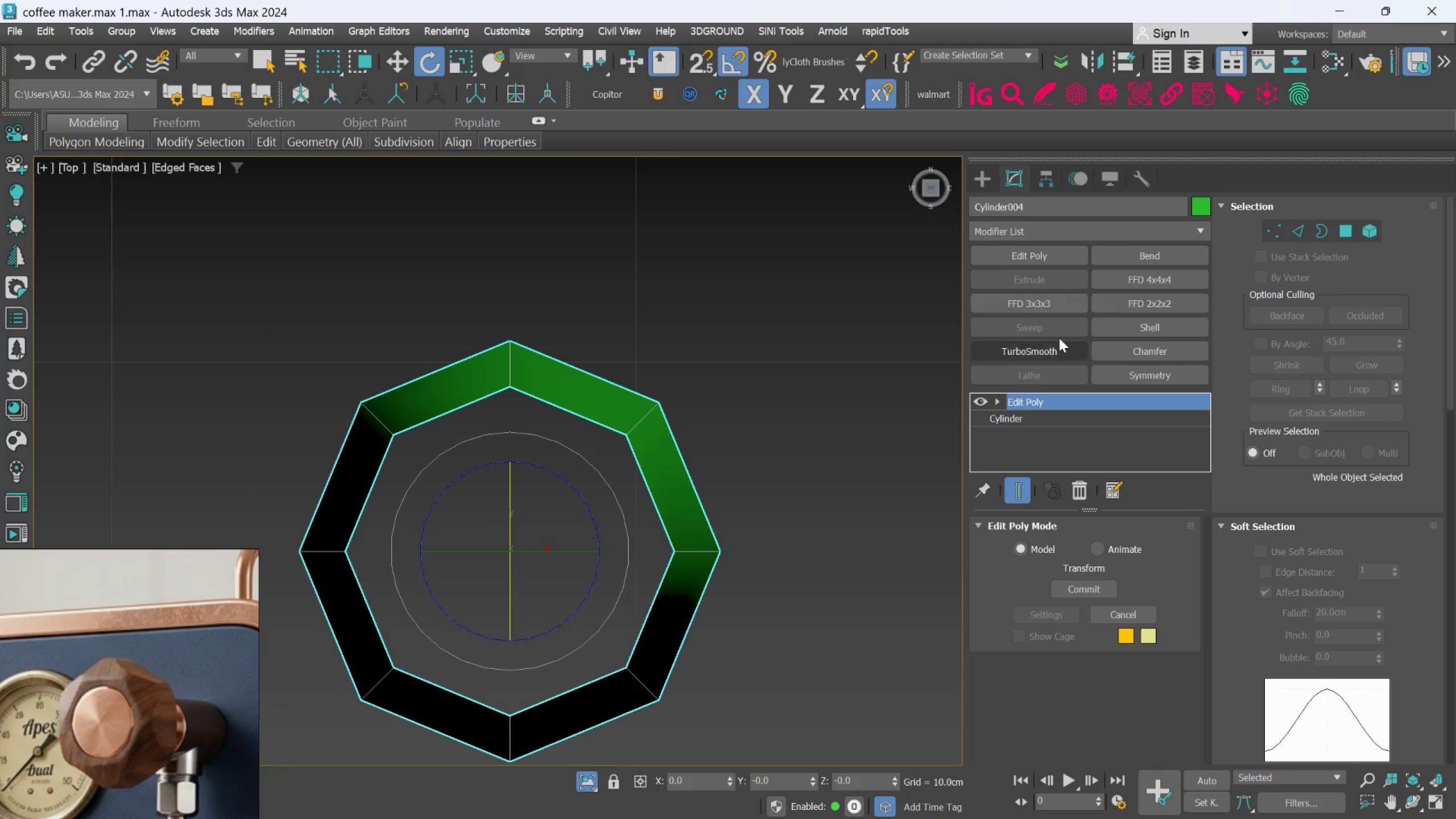 
left_click([1290, 229])
 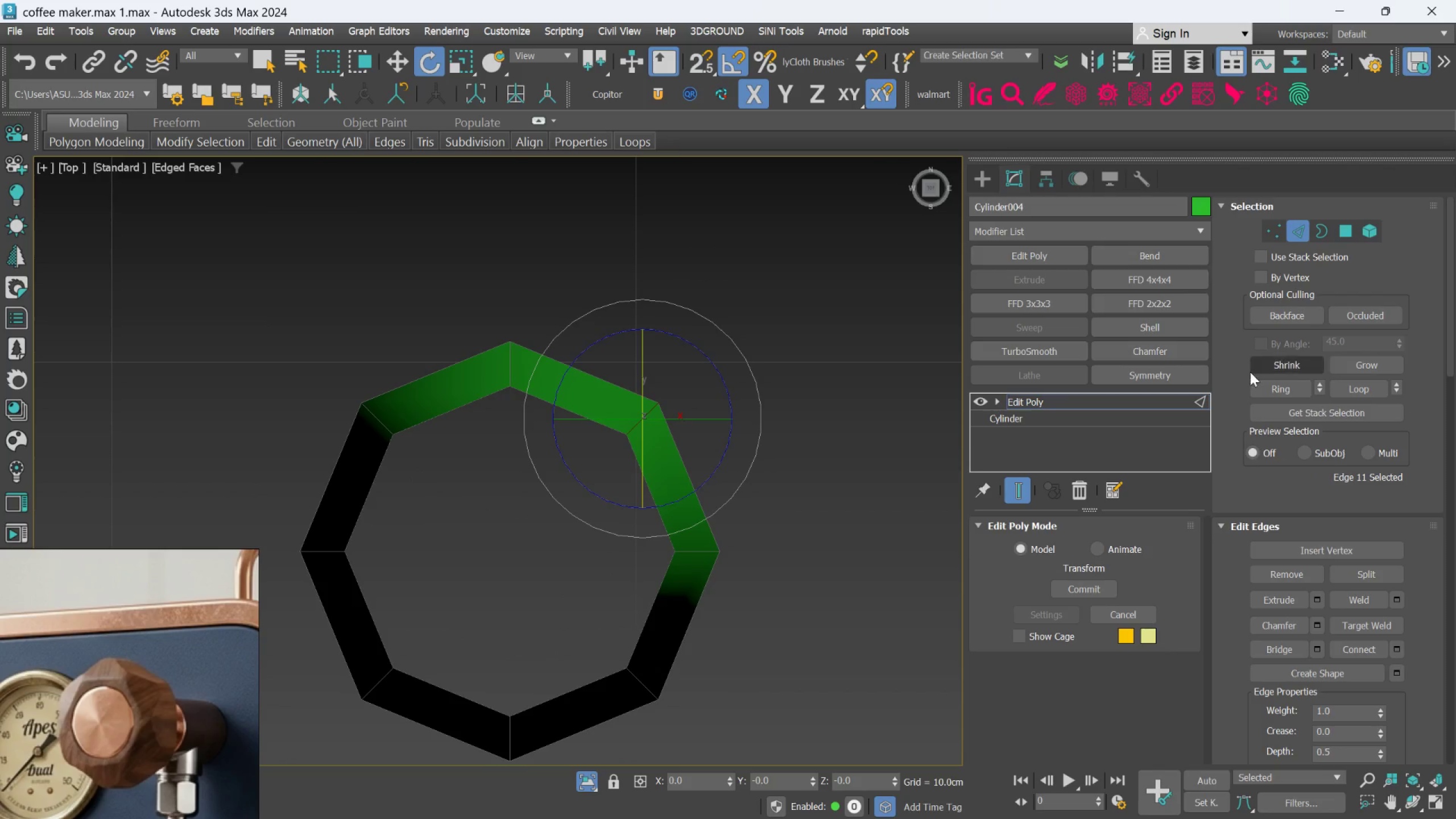 
left_click([1264, 387])
 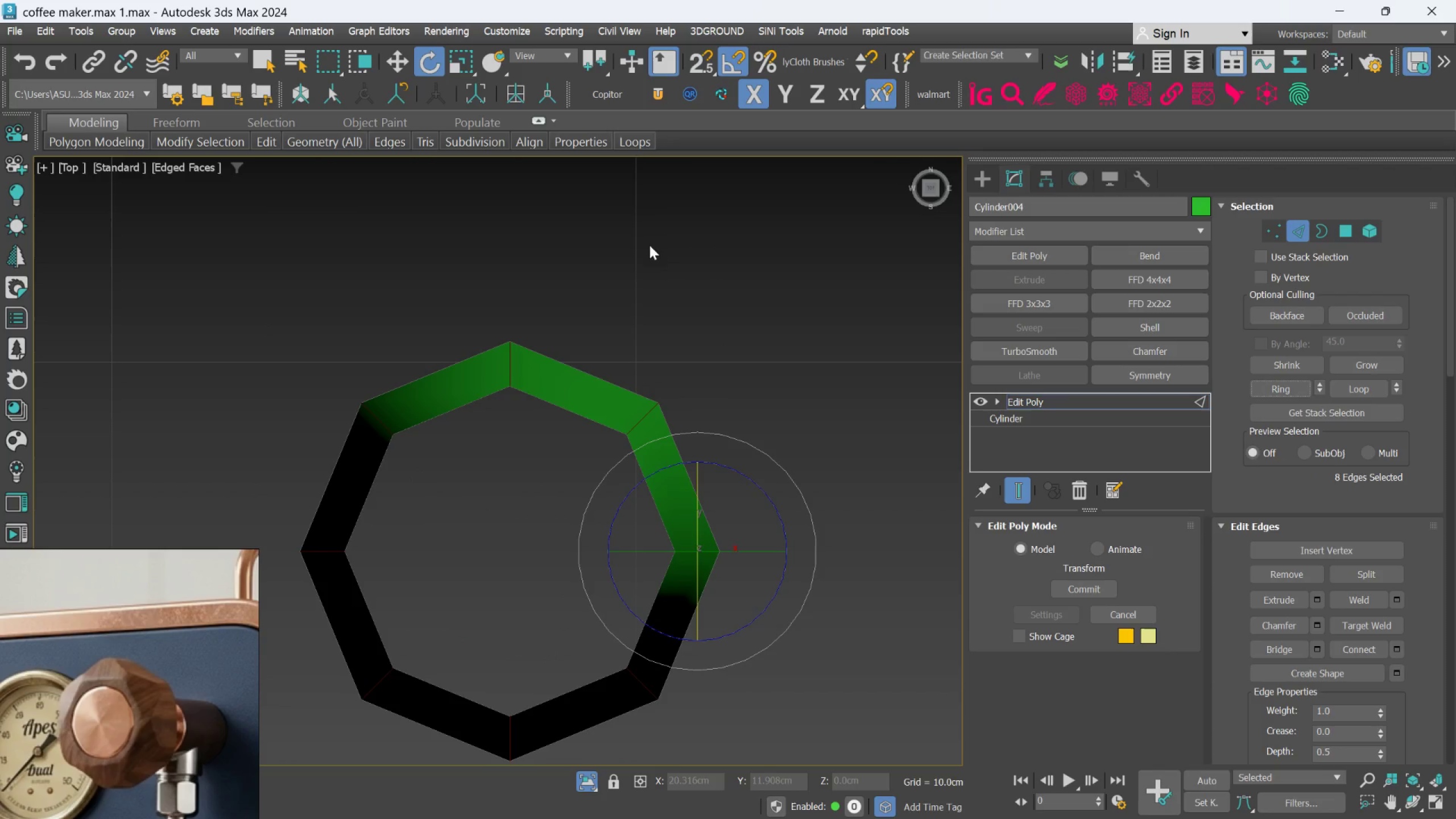 
left_click_drag(start_coordinate=[598, 59], to_coordinate=[597, 118])
 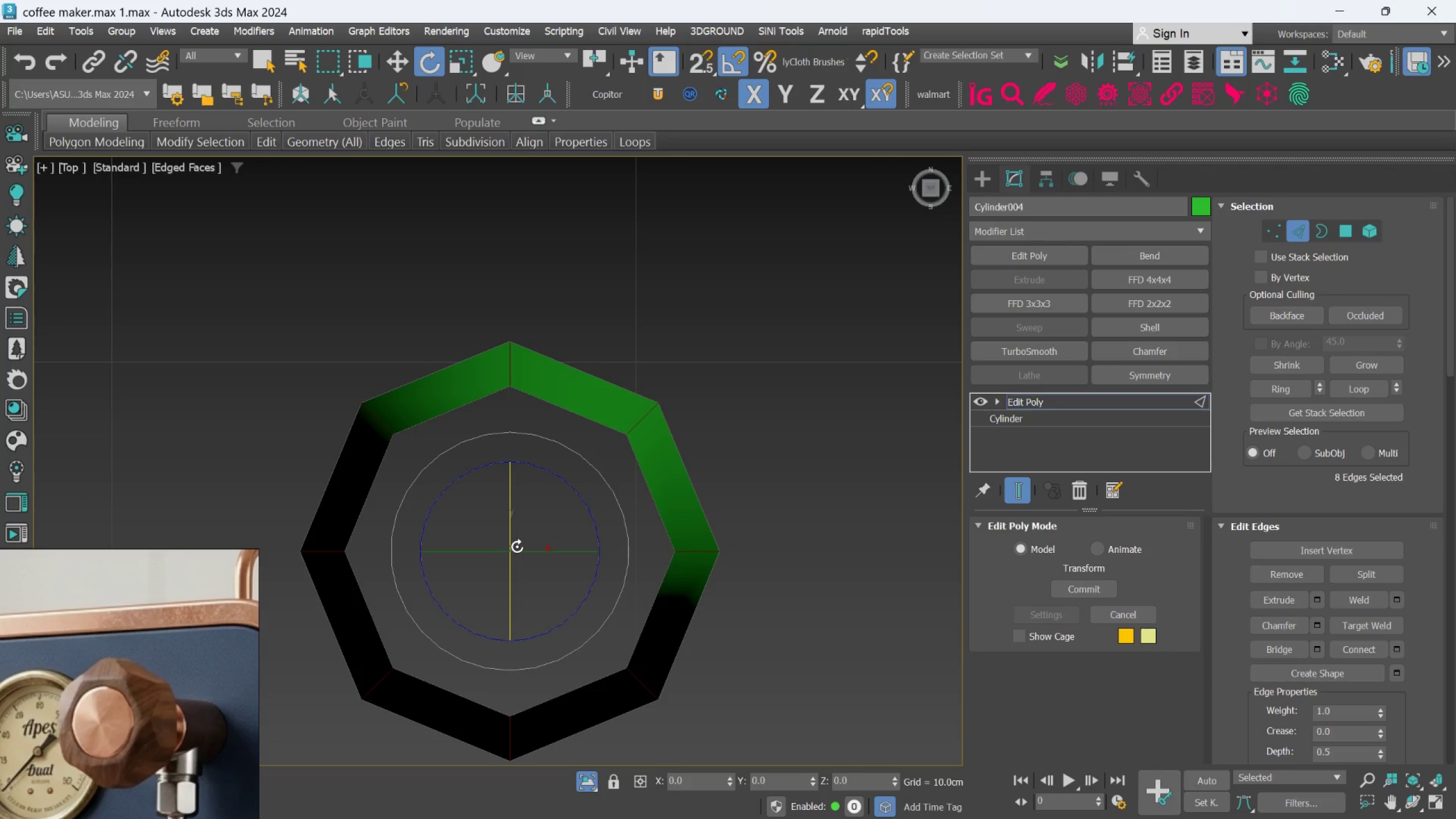 
key(R)
 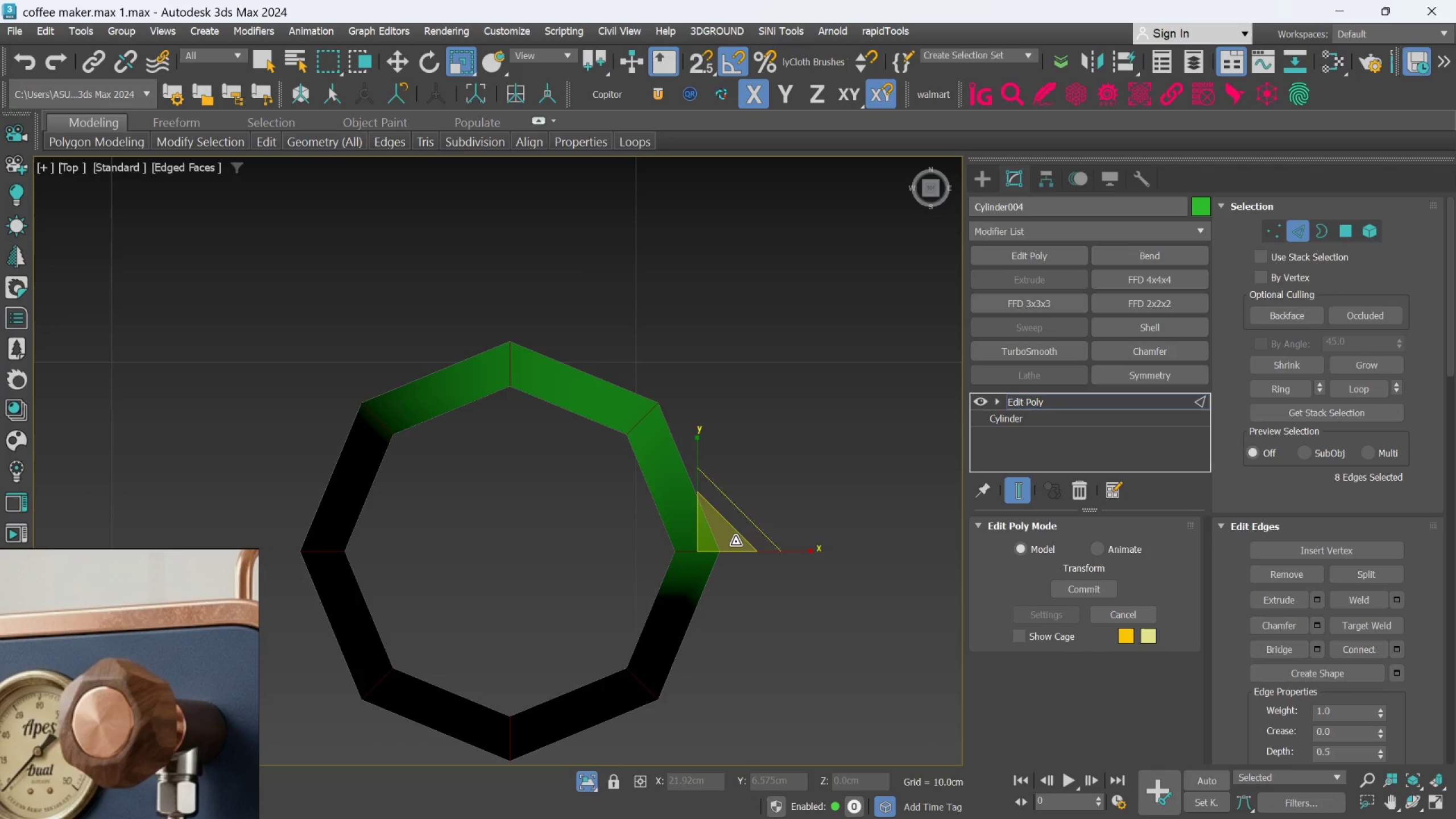 
left_click_drag(start_coordinate=[729, 541], to_coordinate=[732, 519])
 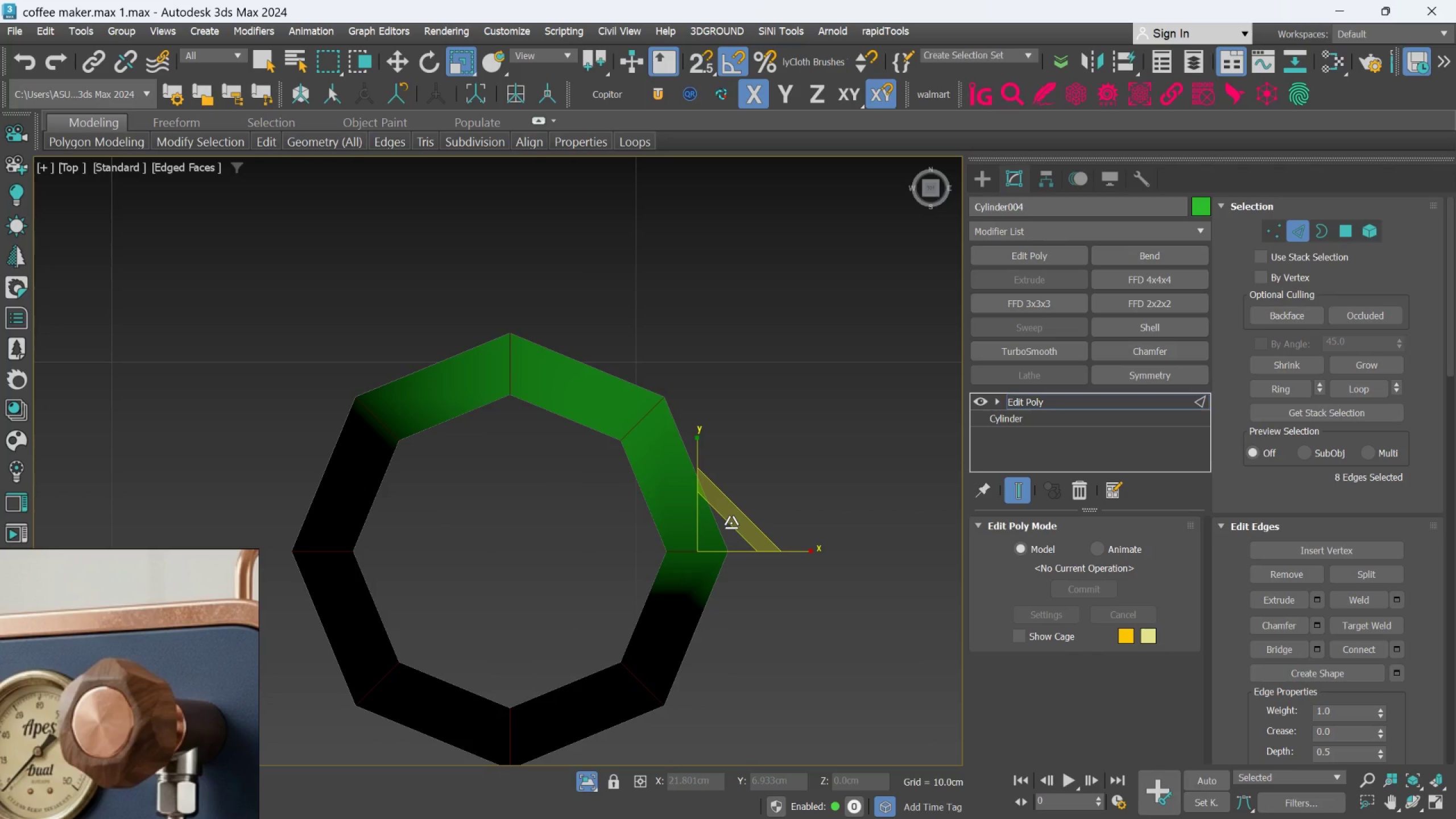 
hold_key(key=AltLeft, duration=1.06)
 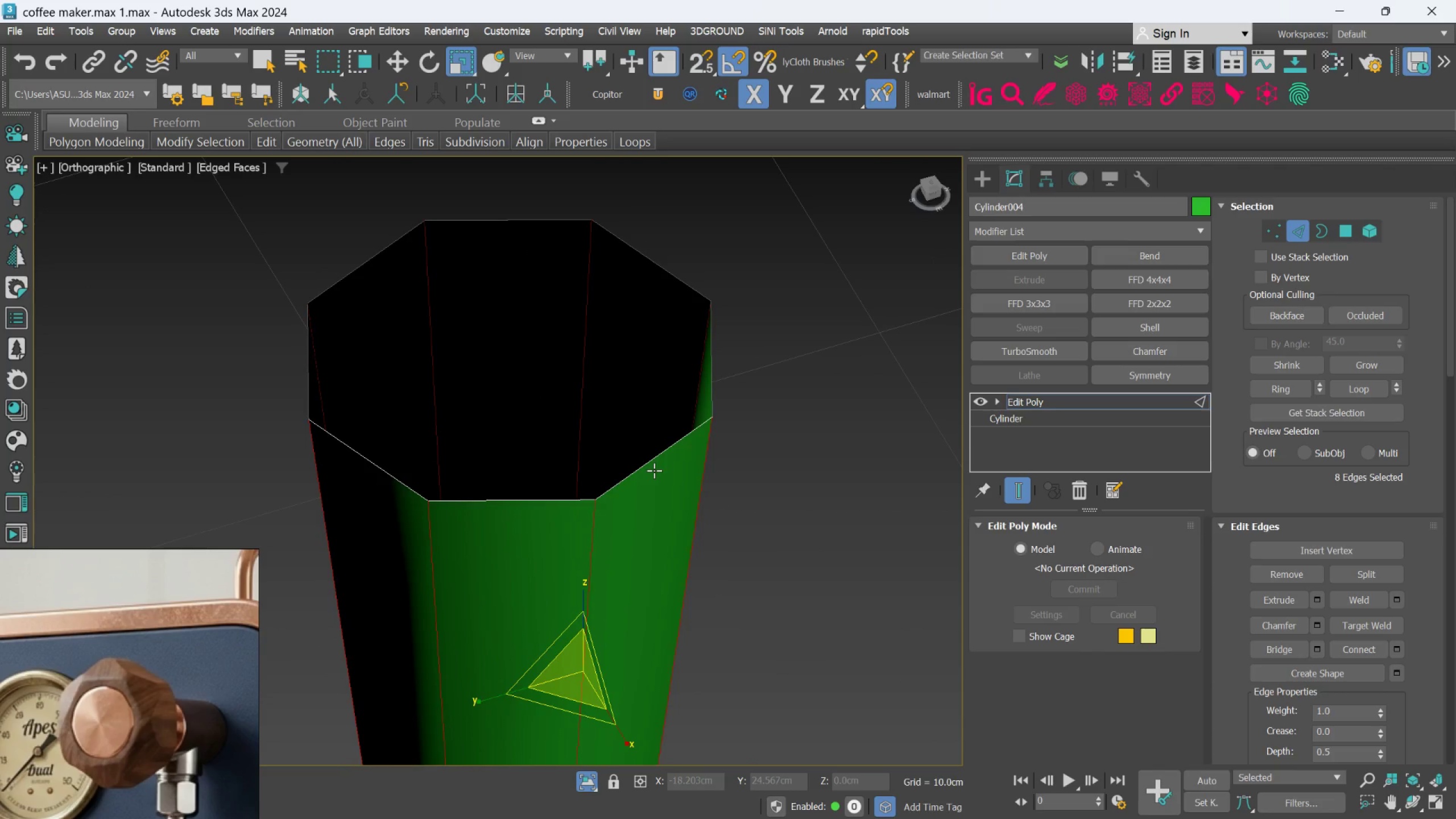 
key(Control+Z)
 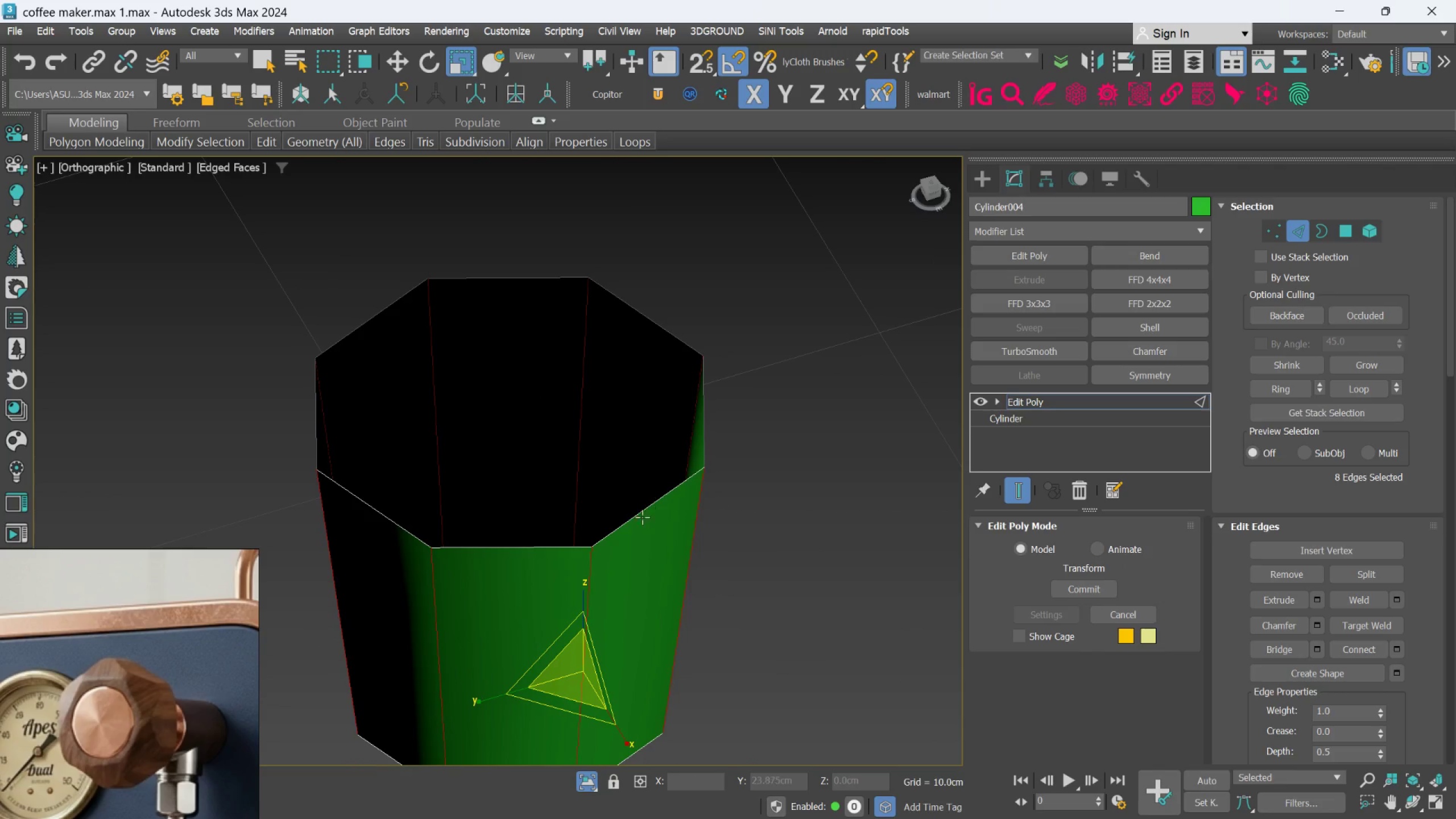 
hold_key(key=AltLeft, duration=0.97)
 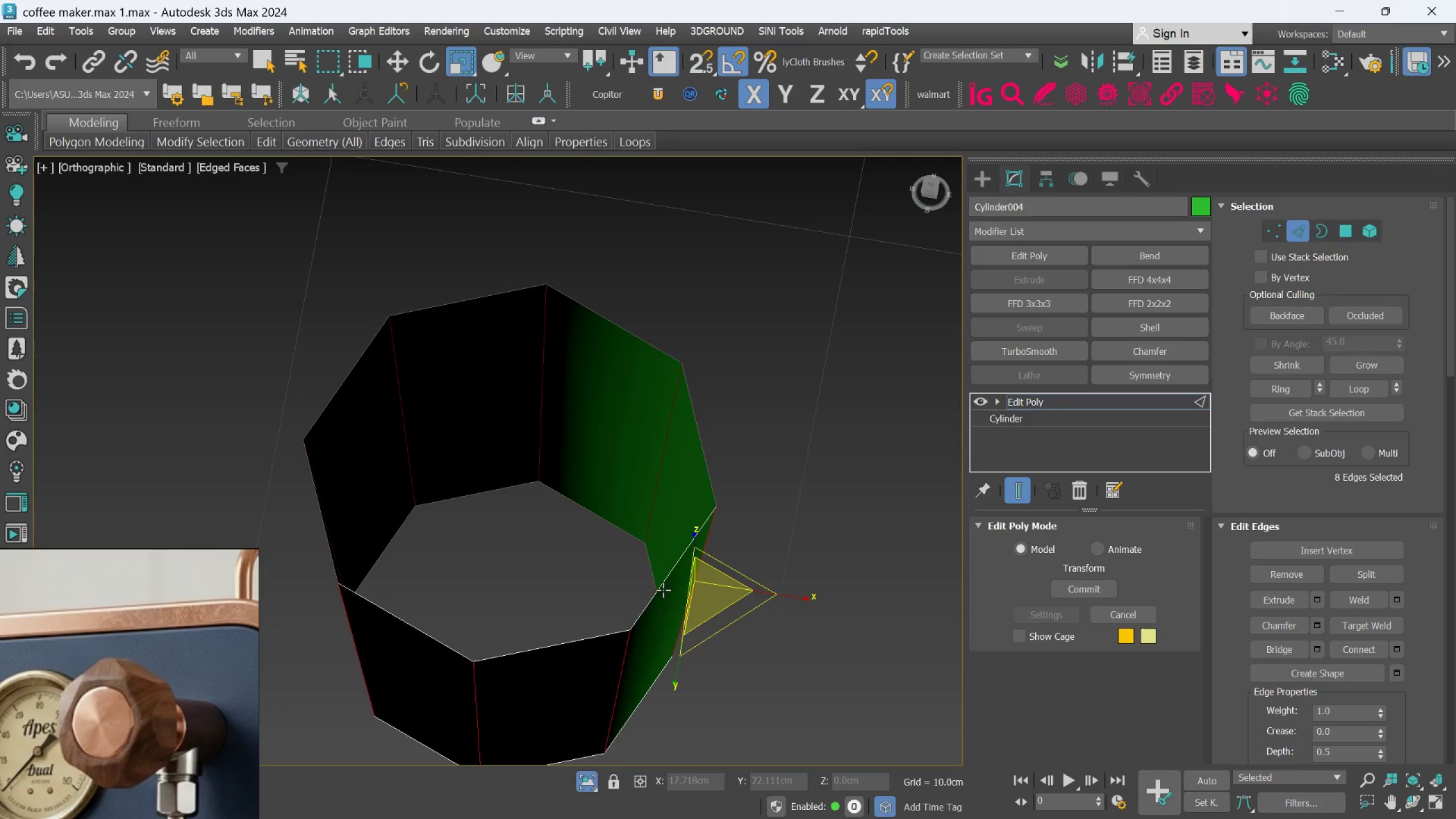 
left_click_drag(start_coordinate=[706, 605], to_coordinate=[706, 600])
 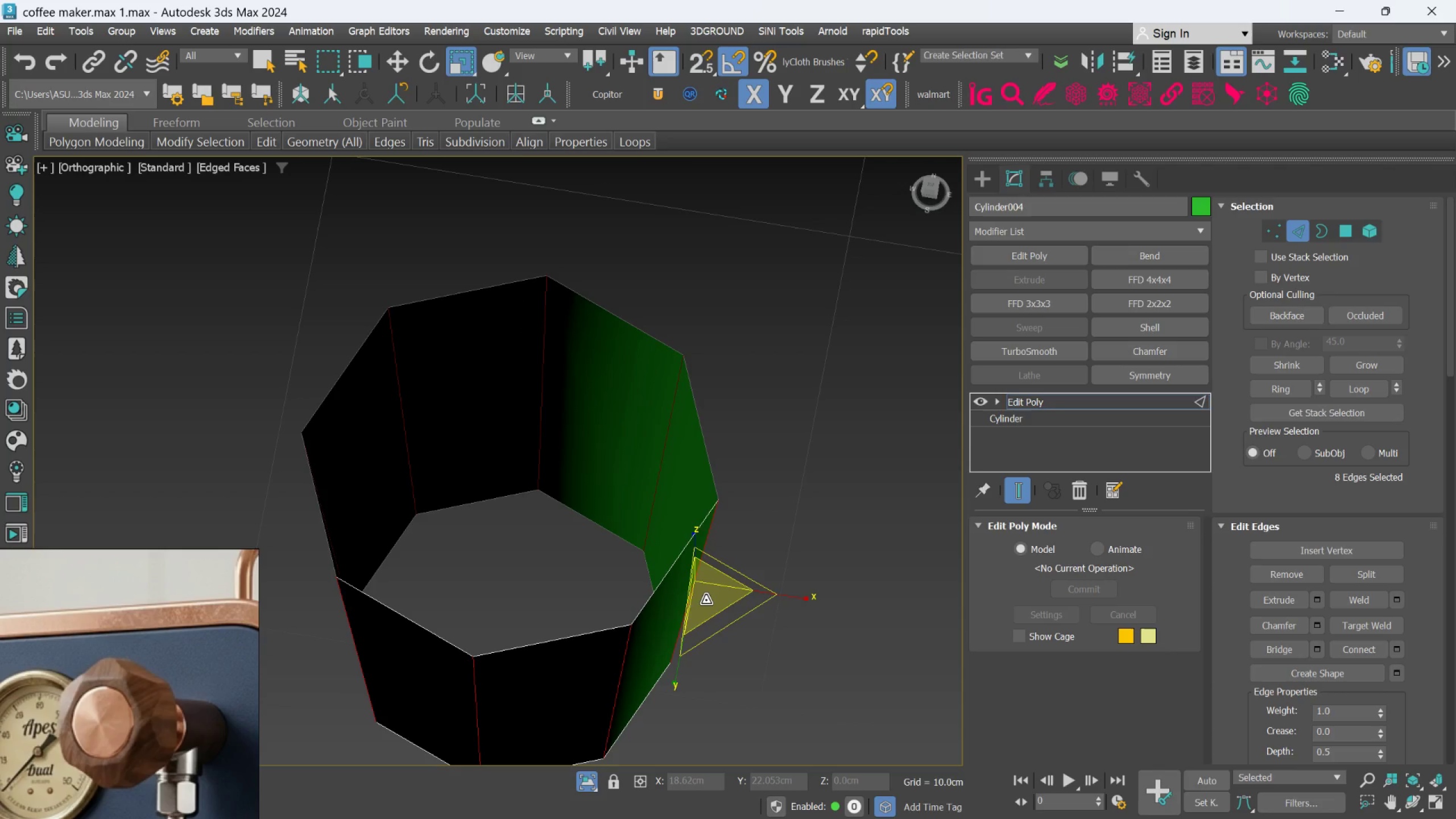 
key(Control+Z)
 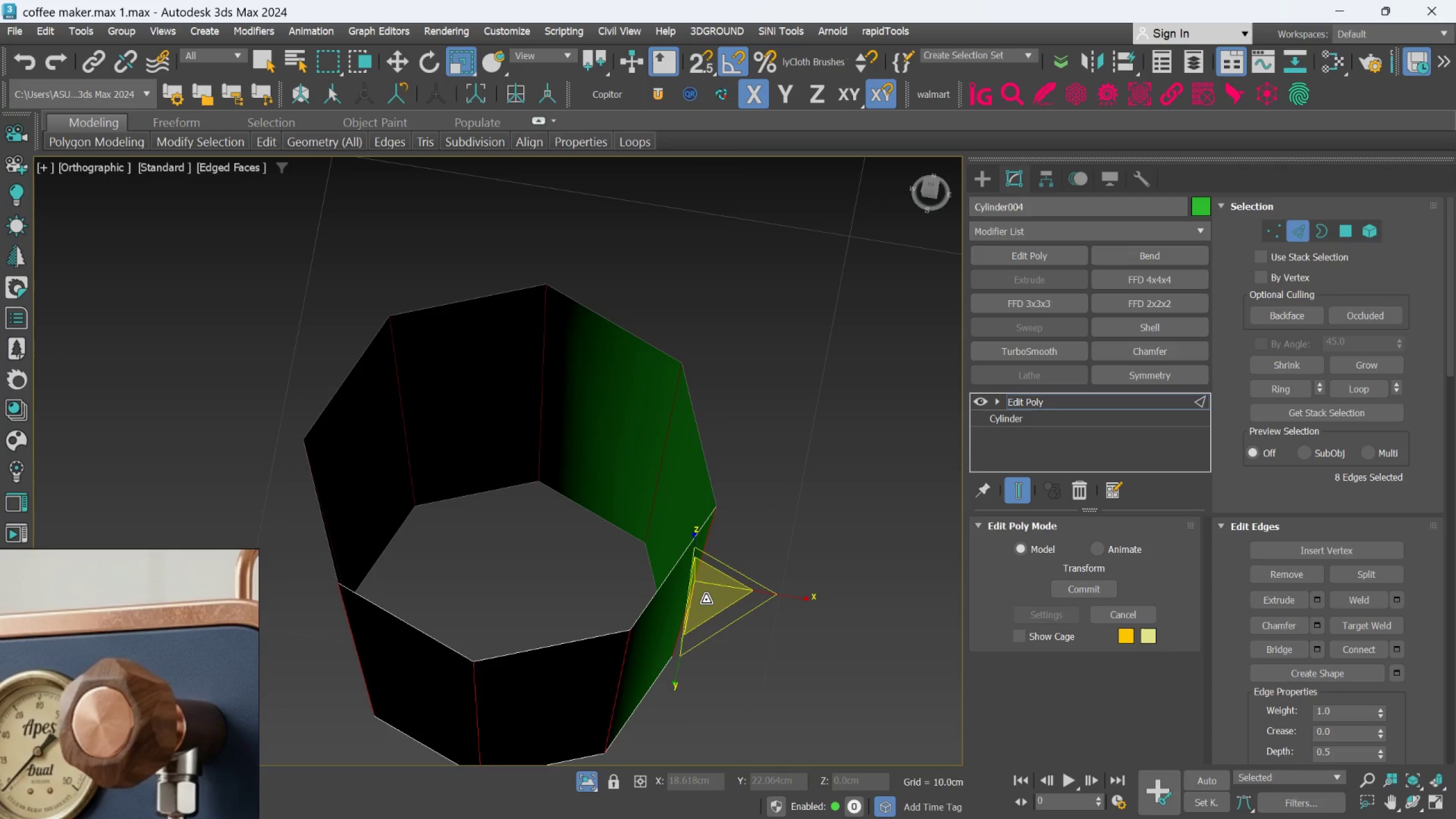 
hold_key(key=Space, duration=0.41)
 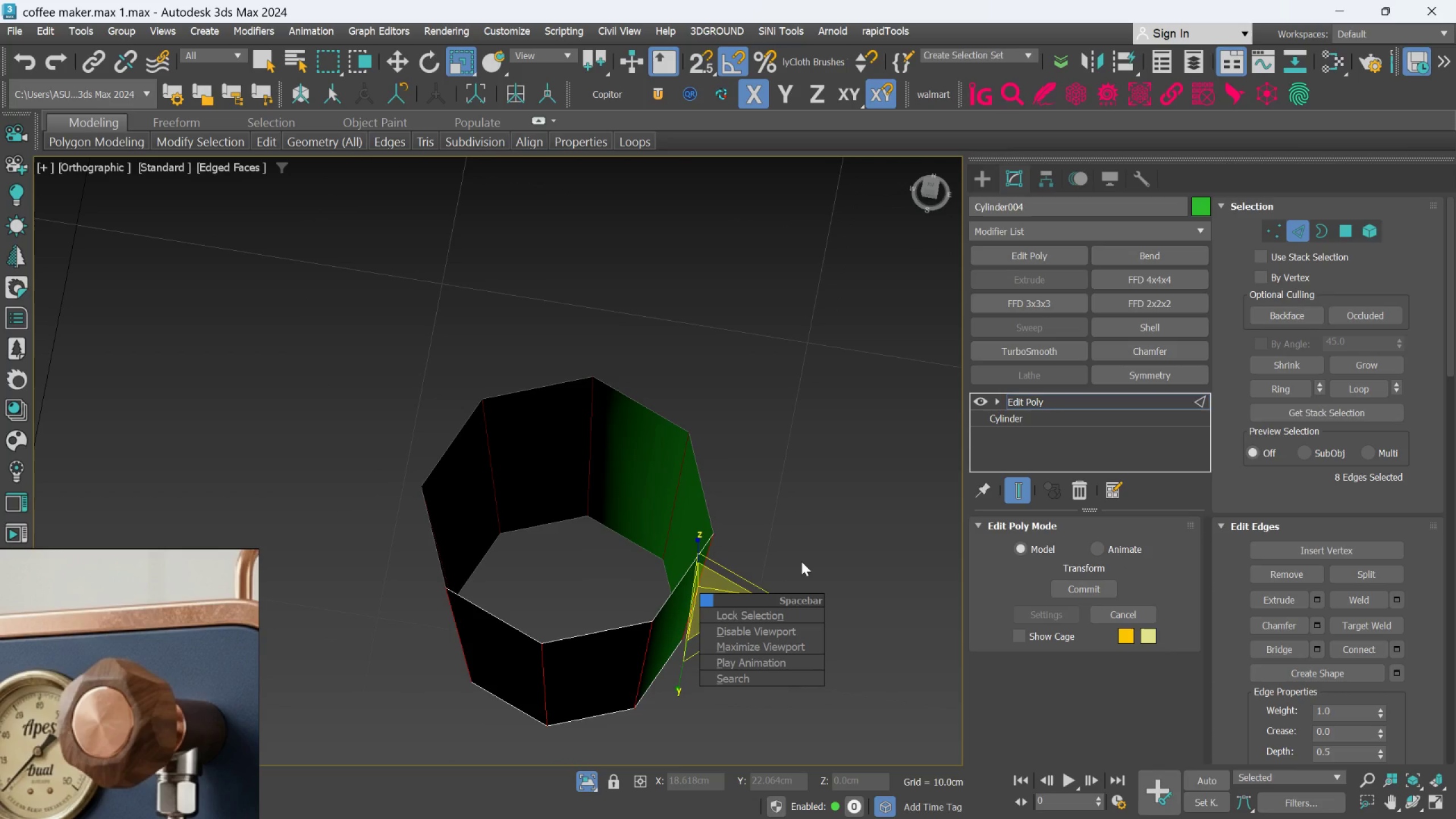 
scroll: coordinate [706, 599], scroll_direction: down, amount: 1.0
 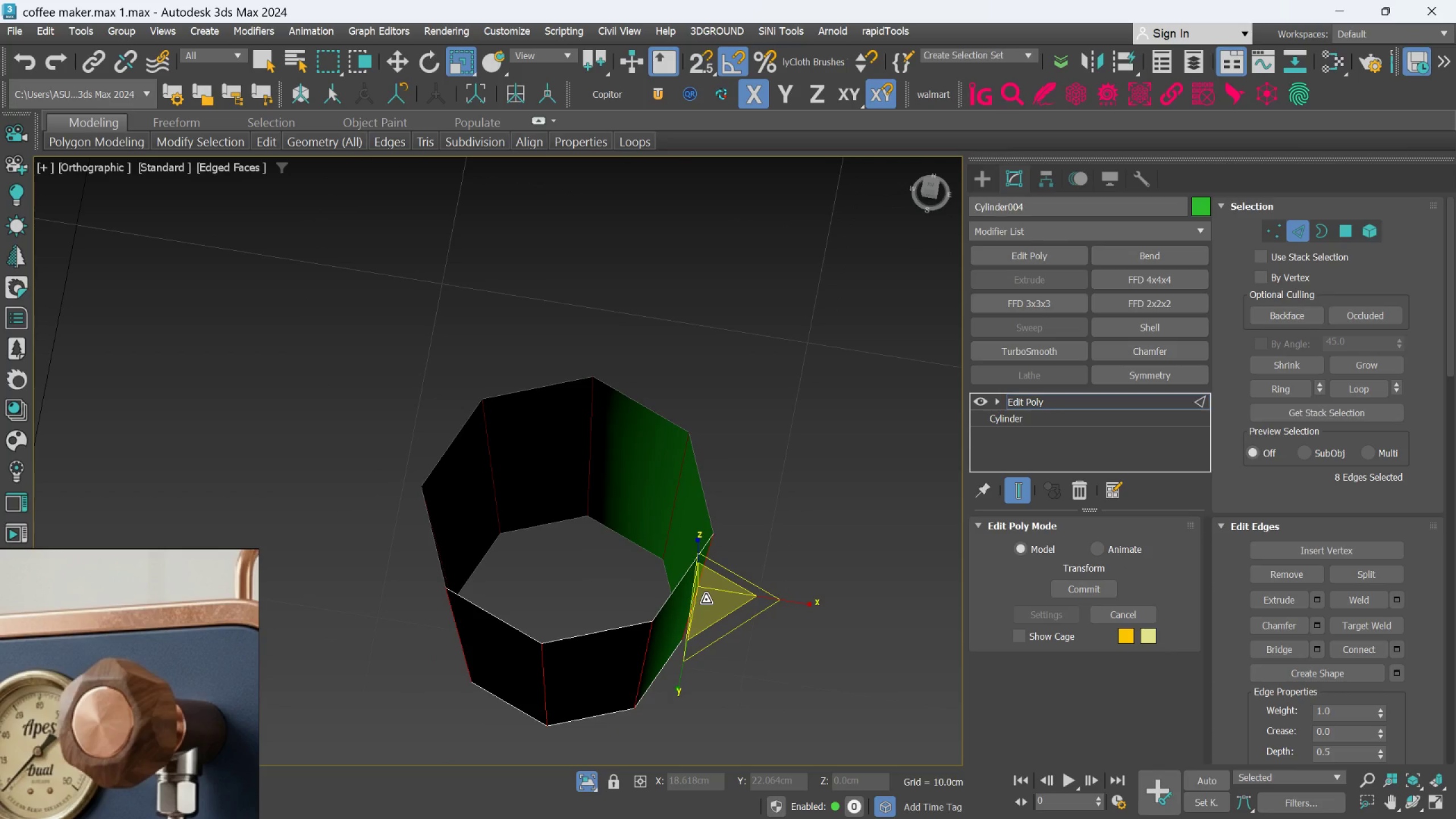 
left_click([834, 516])
 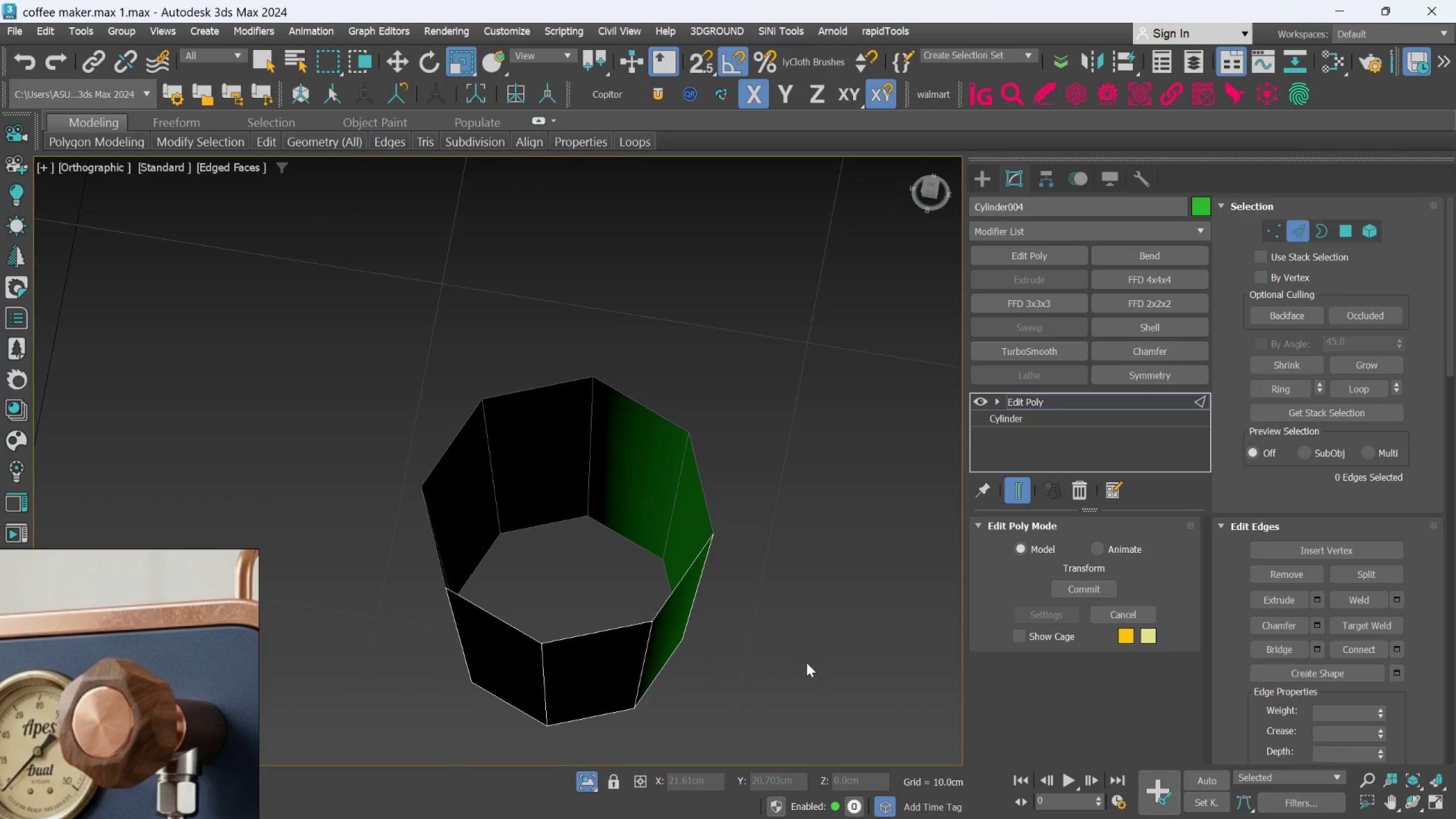 
middle_click([784, 647])
 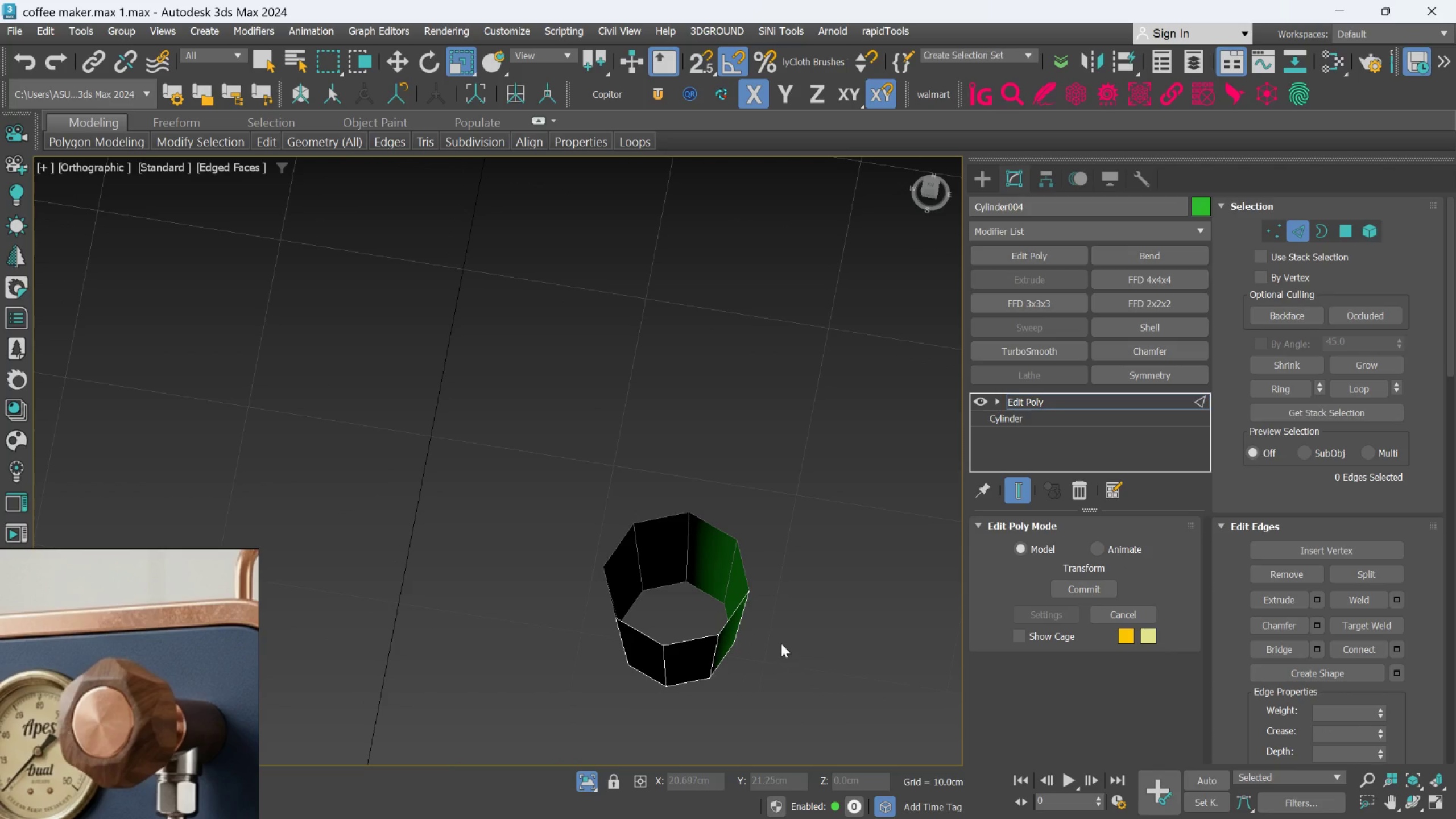 
scroll: coordinate [785, 647], scroll_direction: down, amount: 2.0
 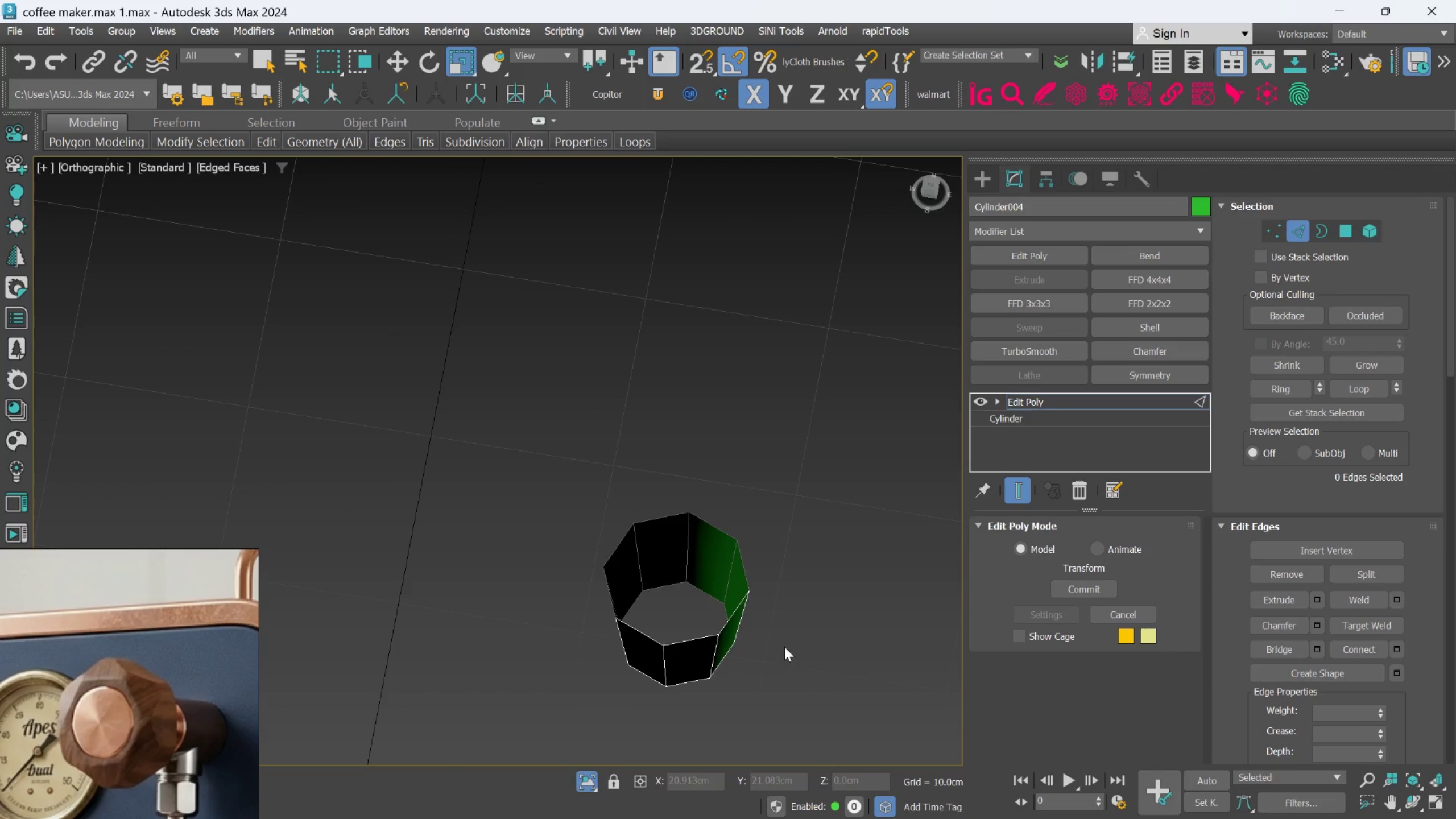 
hold_key(key=Space, duration=0.42)
 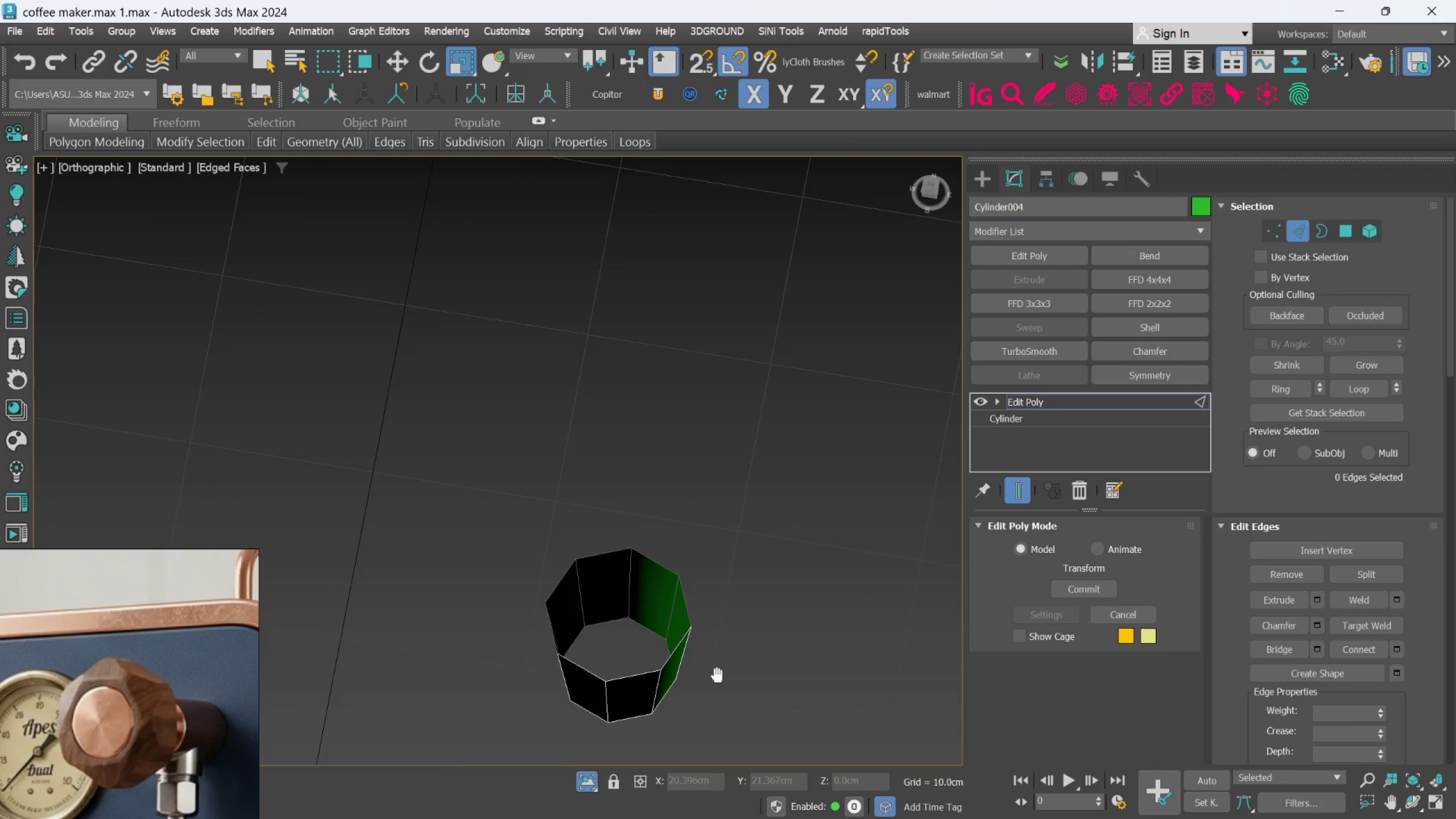 
left_click_drag(start_coordinate=[659, 479], to_coordinate=[660, 483])
 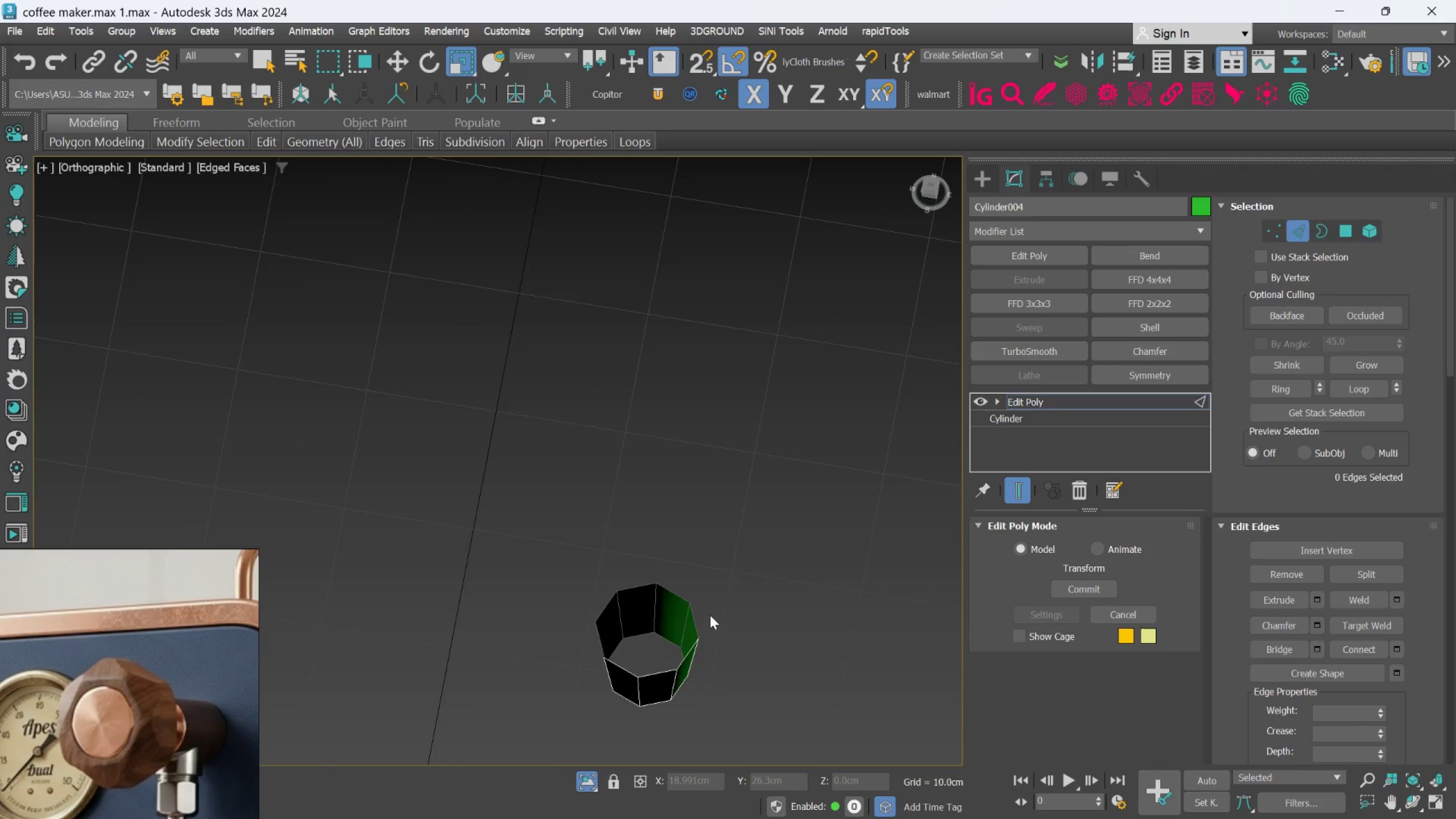 
scroll: coordinate [717, 673], scroll_direction: down, amount: 1.0
 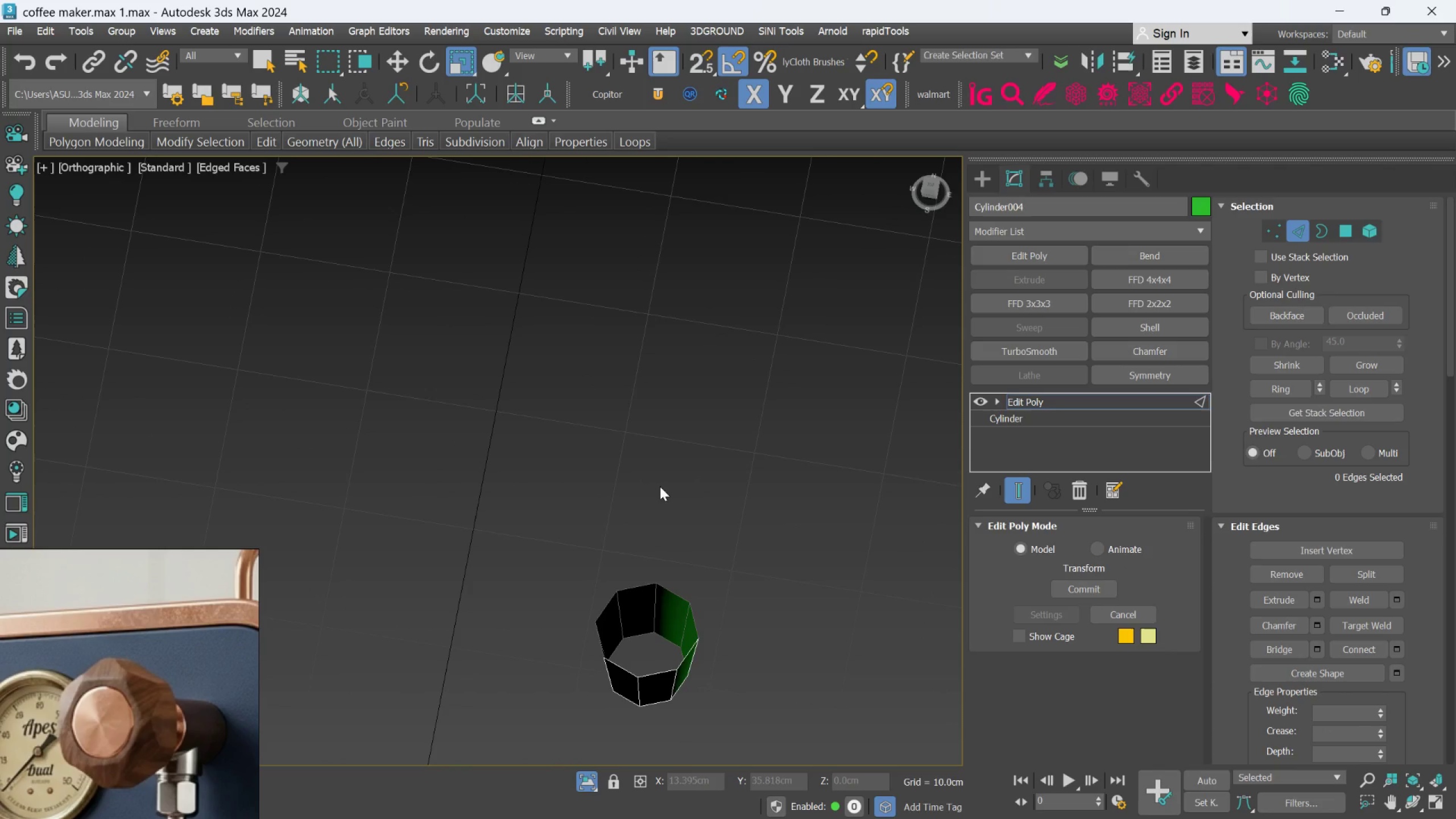 
hold_key(key=AltLeft, duration=1.18)
 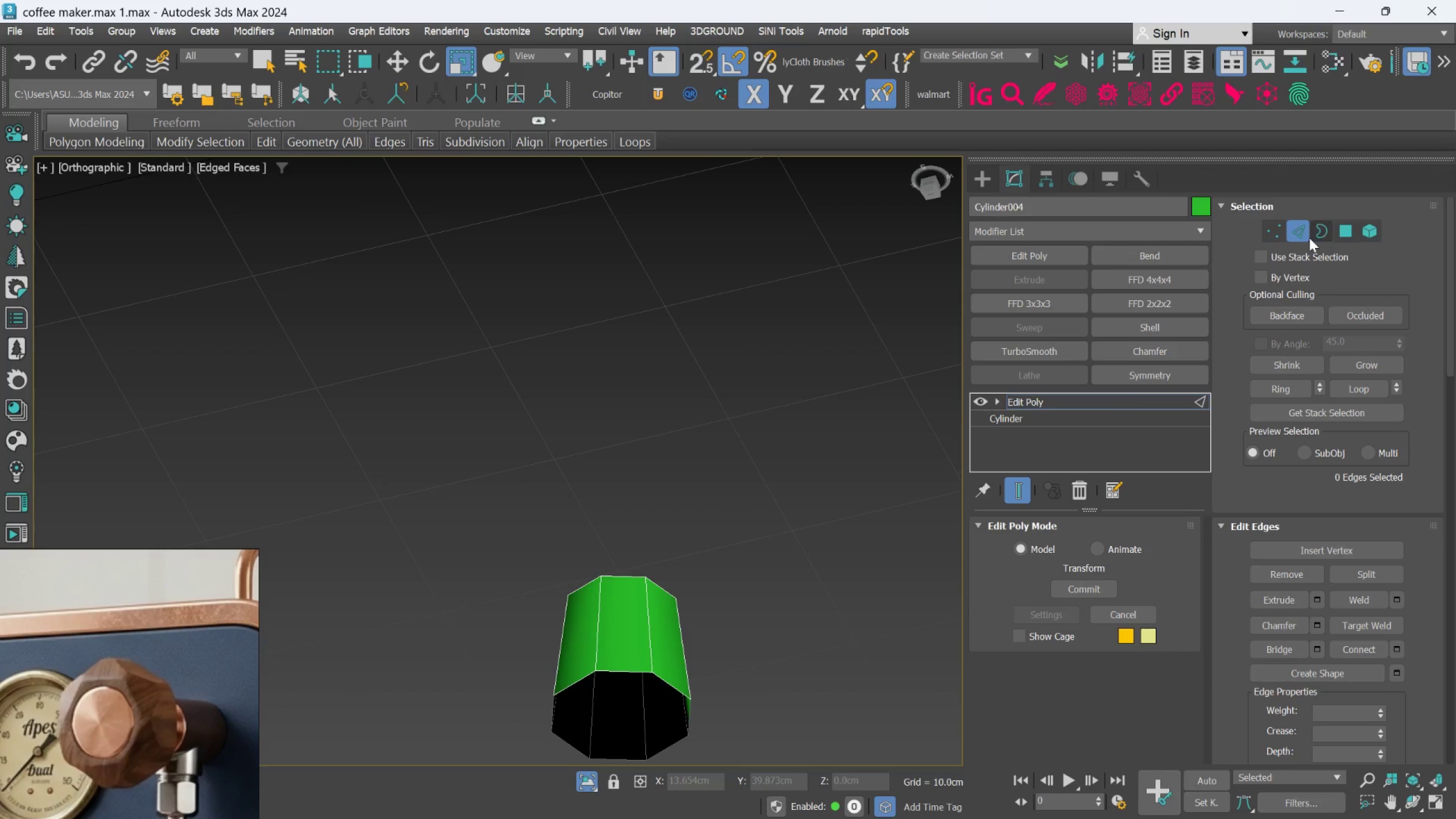 
scroll: coordinate [709, 617], scroll_direction: up, amount: 1.0
 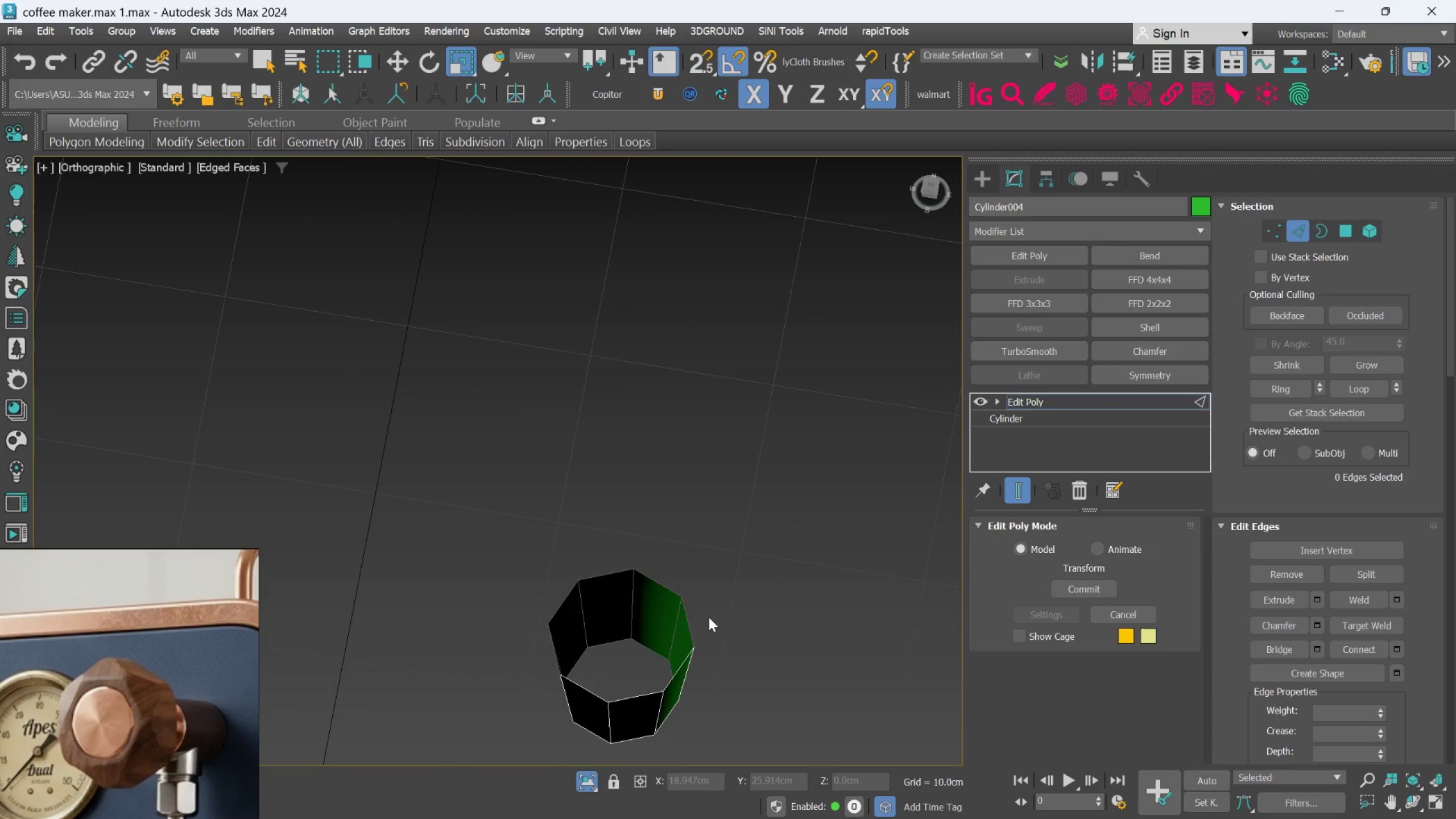 
left_click([1300, 231])
 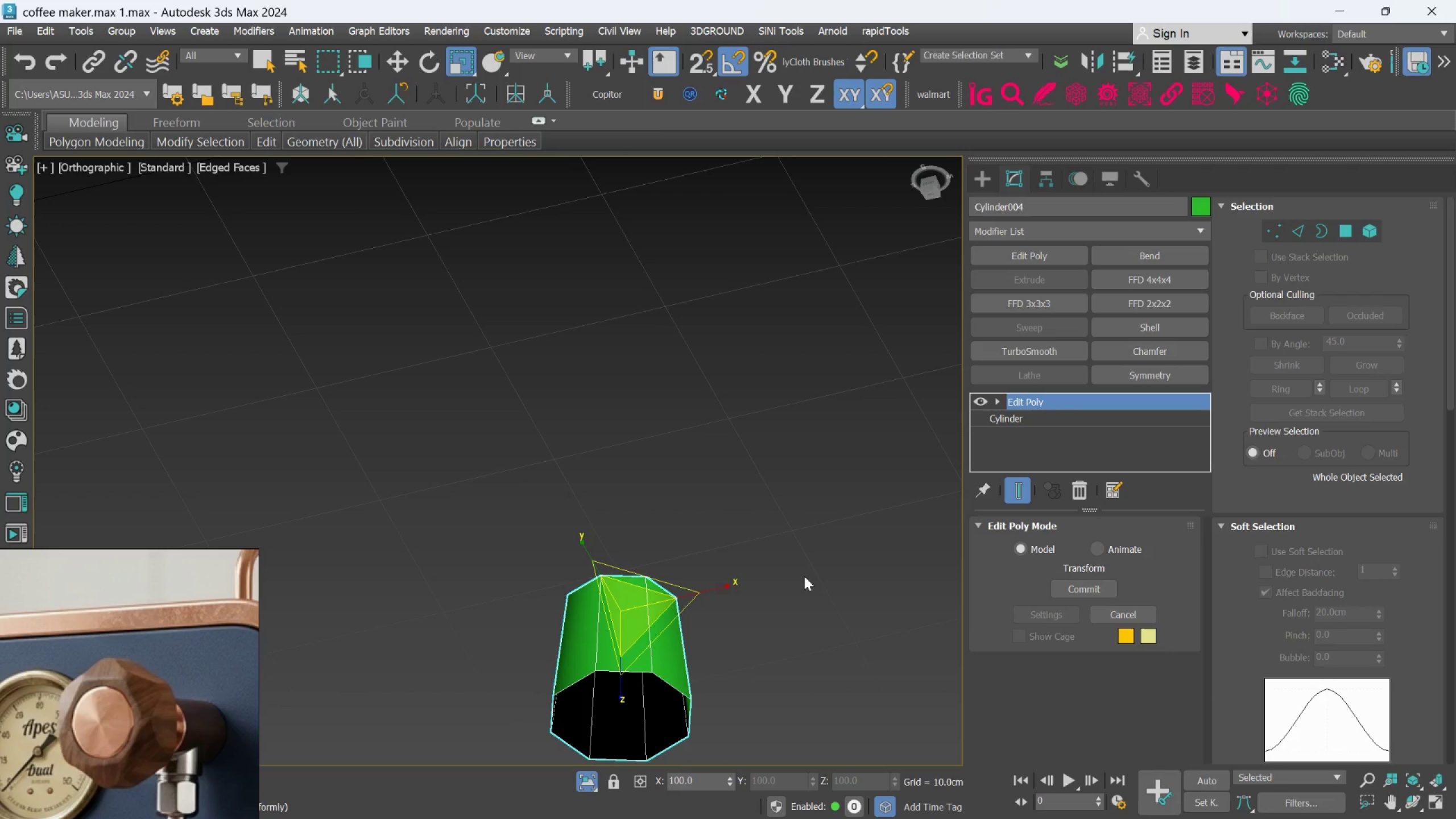 
scroll: coordinate [641, 645], scroll_direction: up, amount: 2.0
 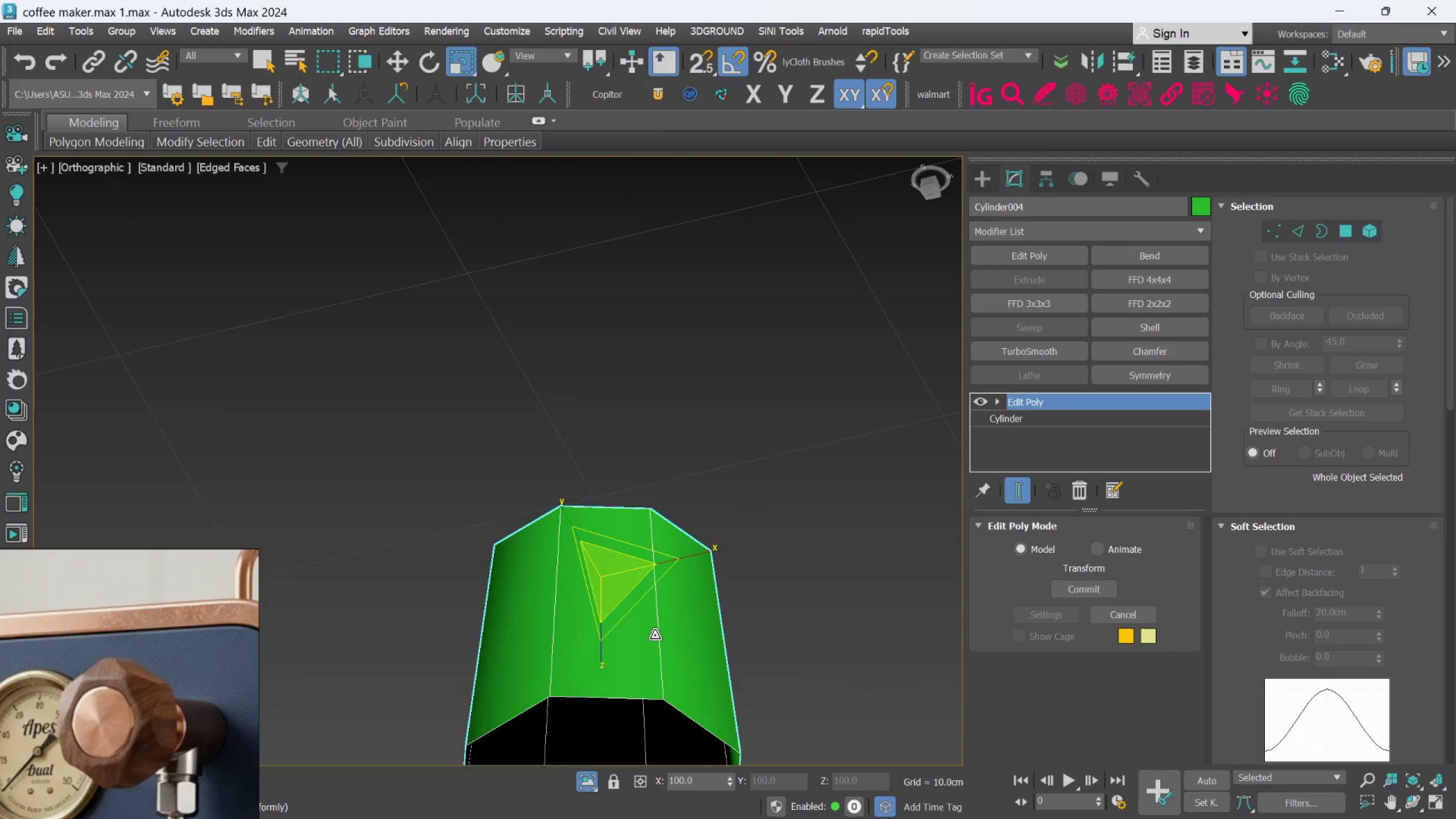 
key(Q)
 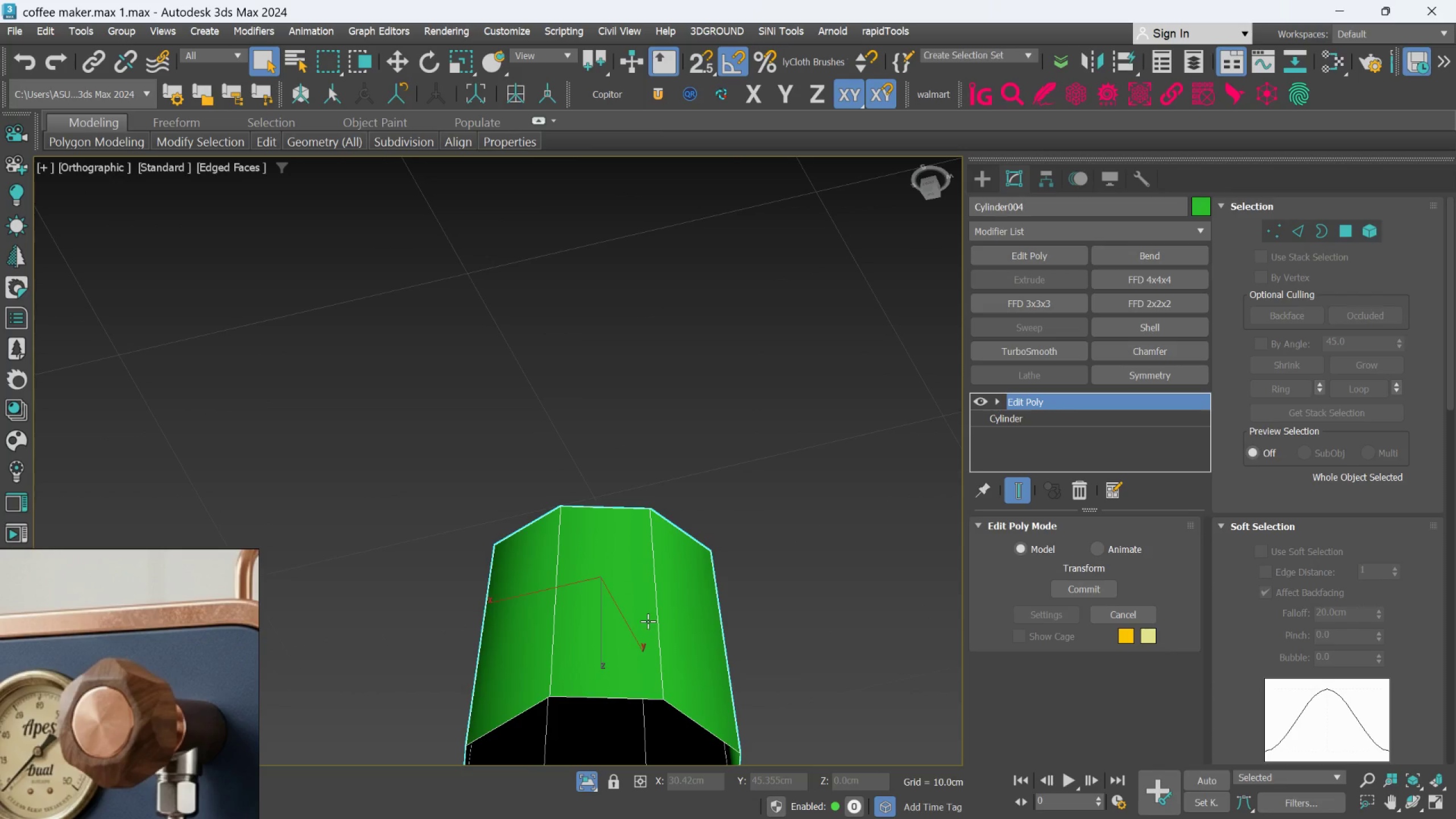 
left_click([652, 615])
 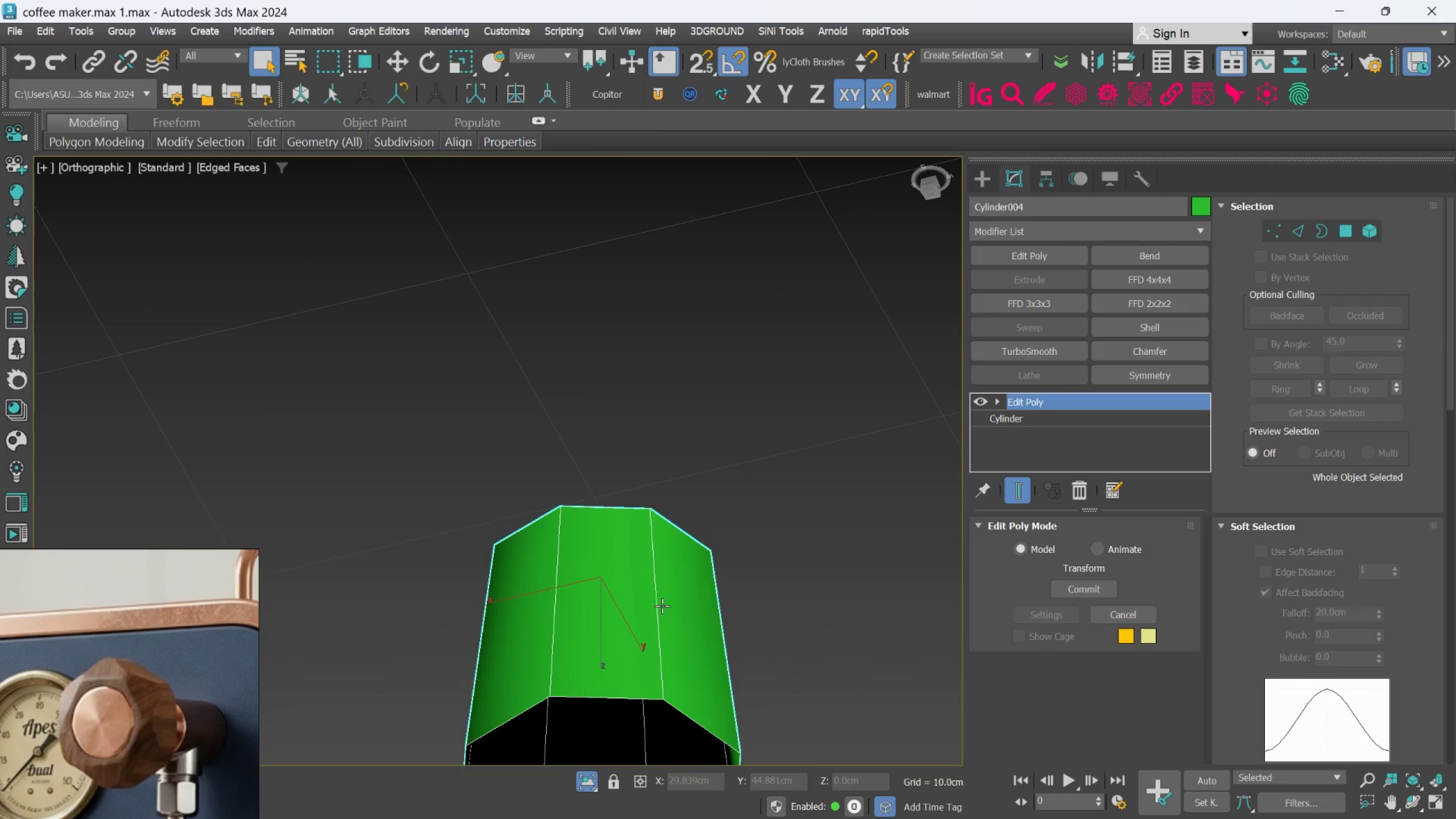 
left_click([662, 607])
 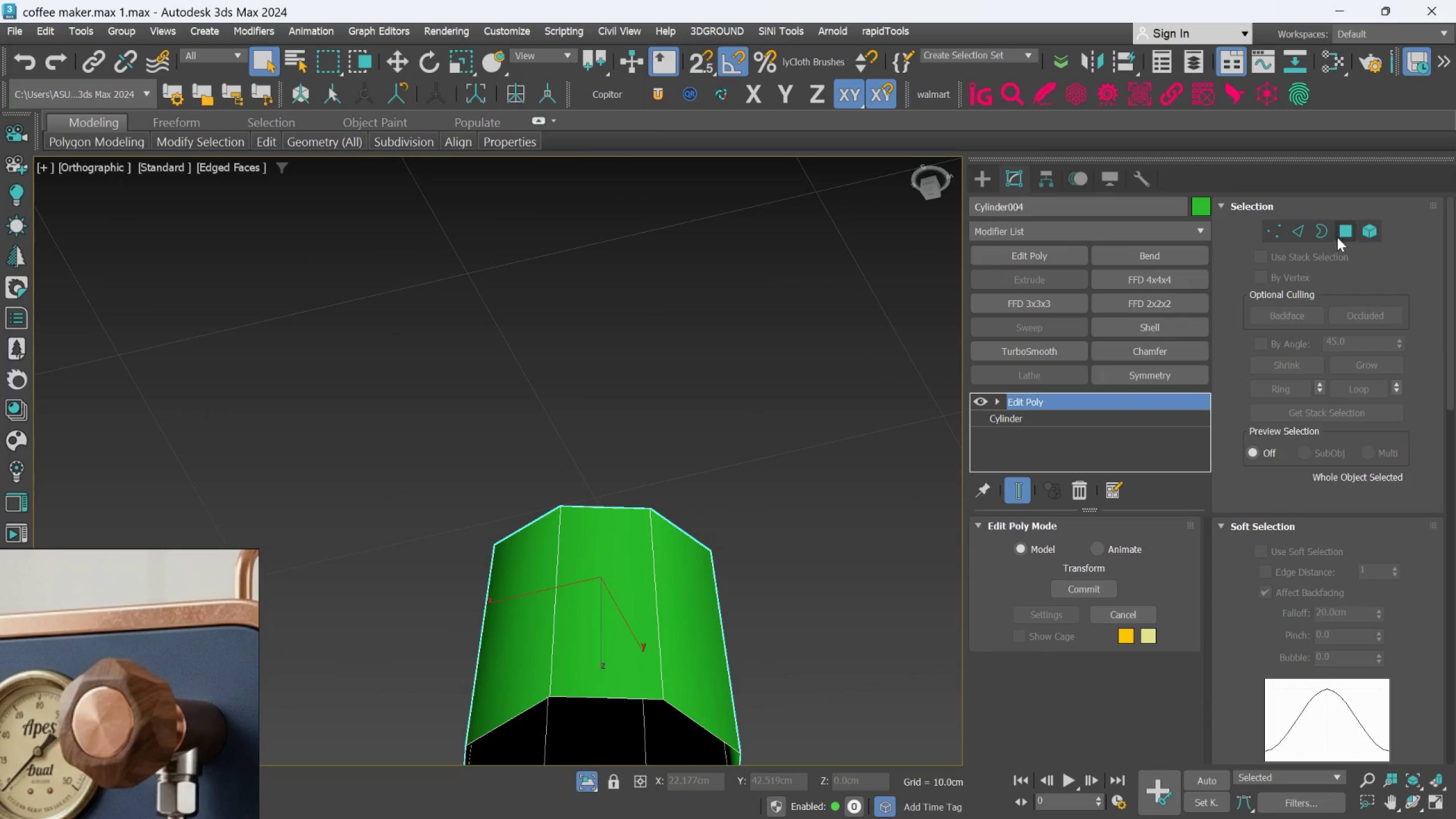 
left_click([1301, 232])
 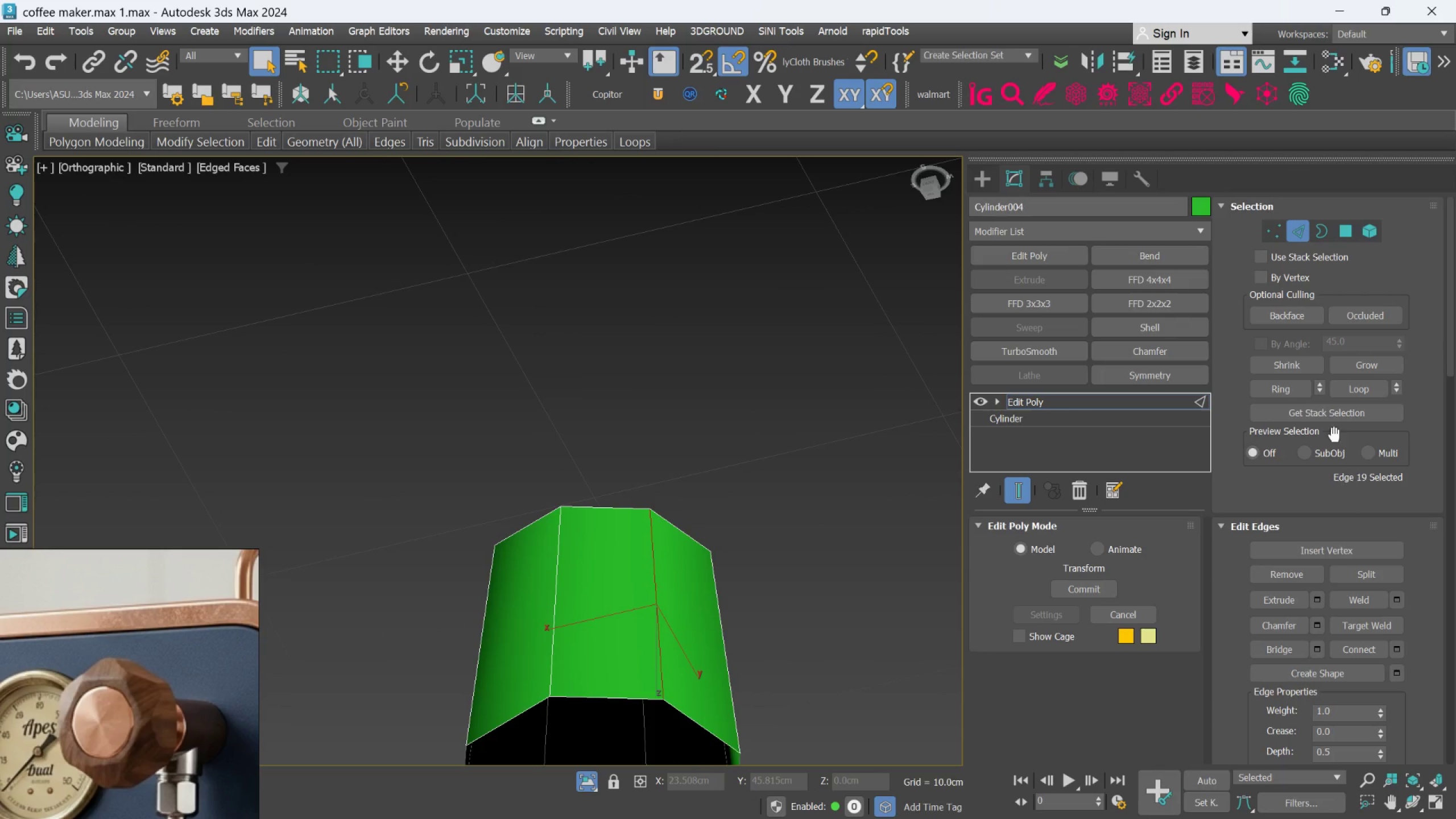 
left_click([1294, 384])
 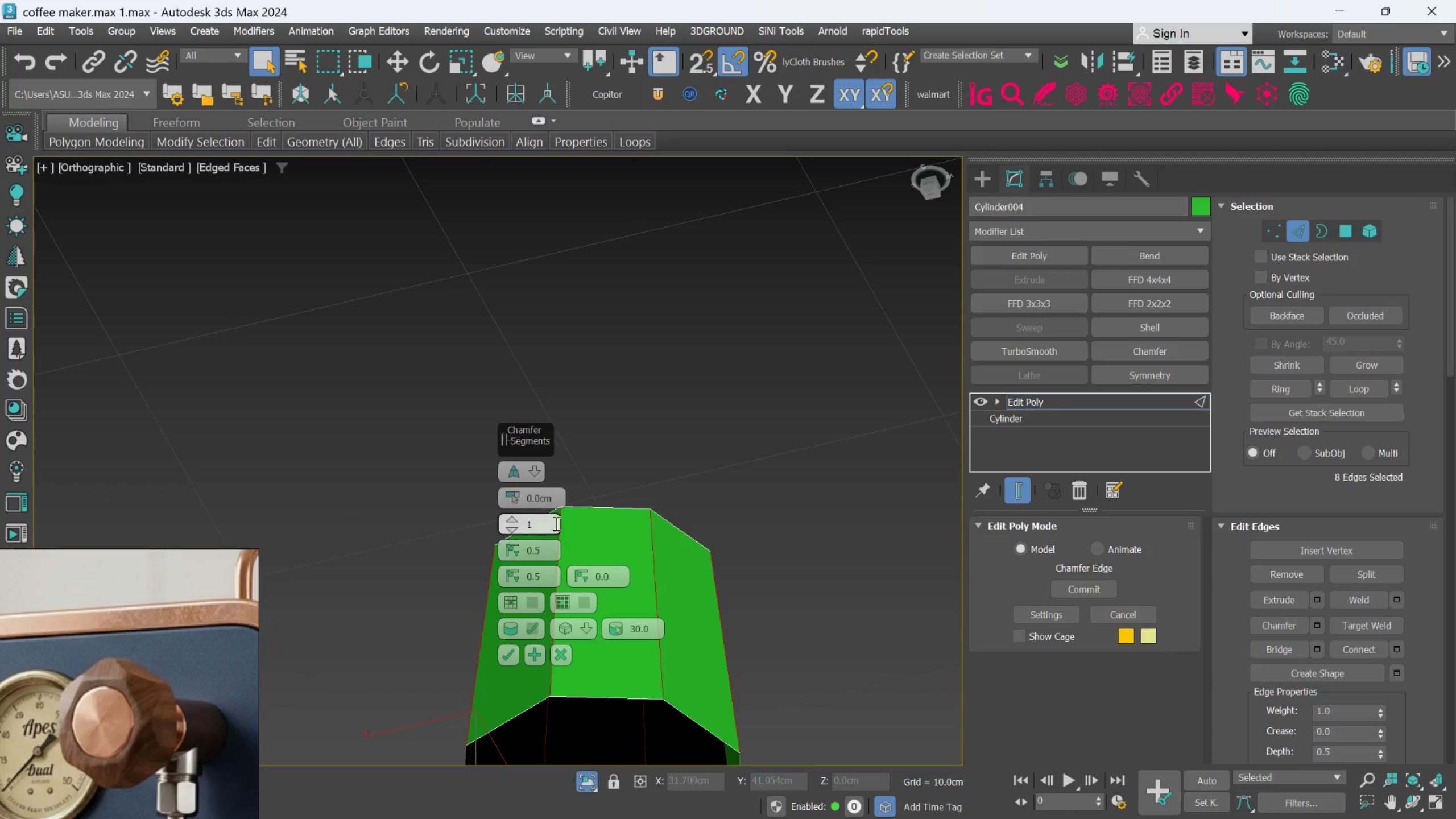 
left_click_drag(start_coordinate=[509, 490], to_coordinate=[514, 483])
 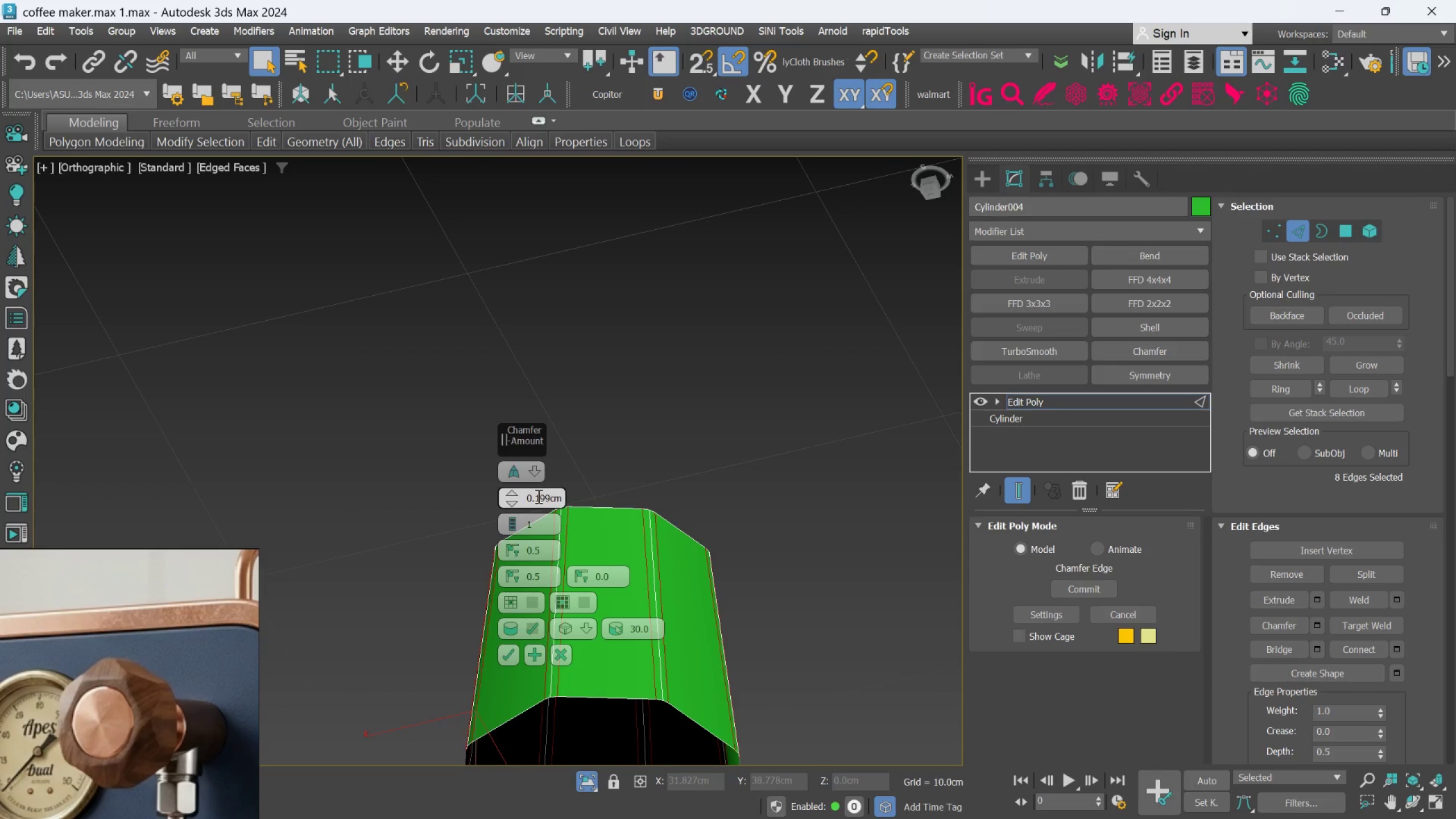 
double_click([537, 496])
 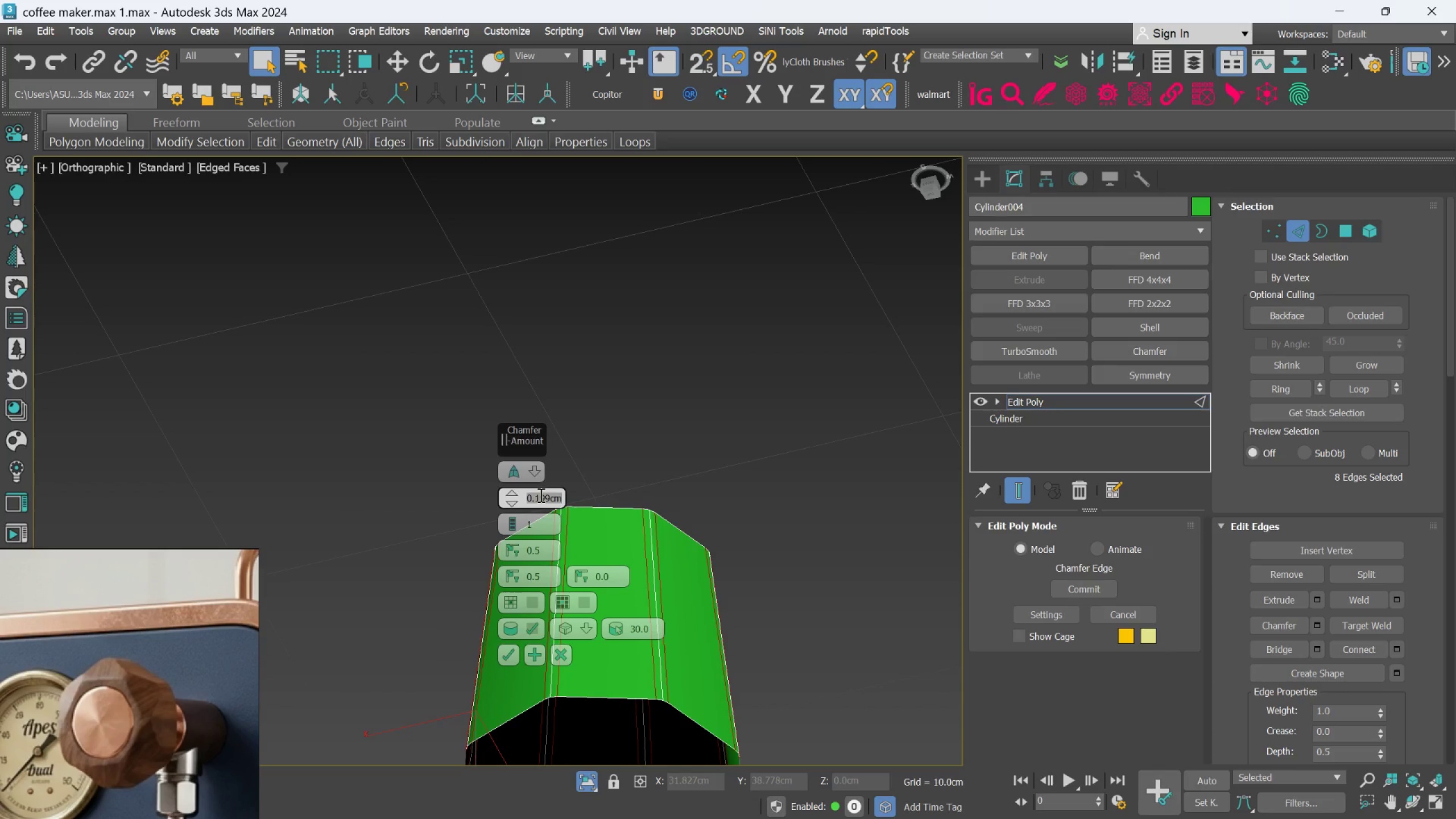 
type(.15)
 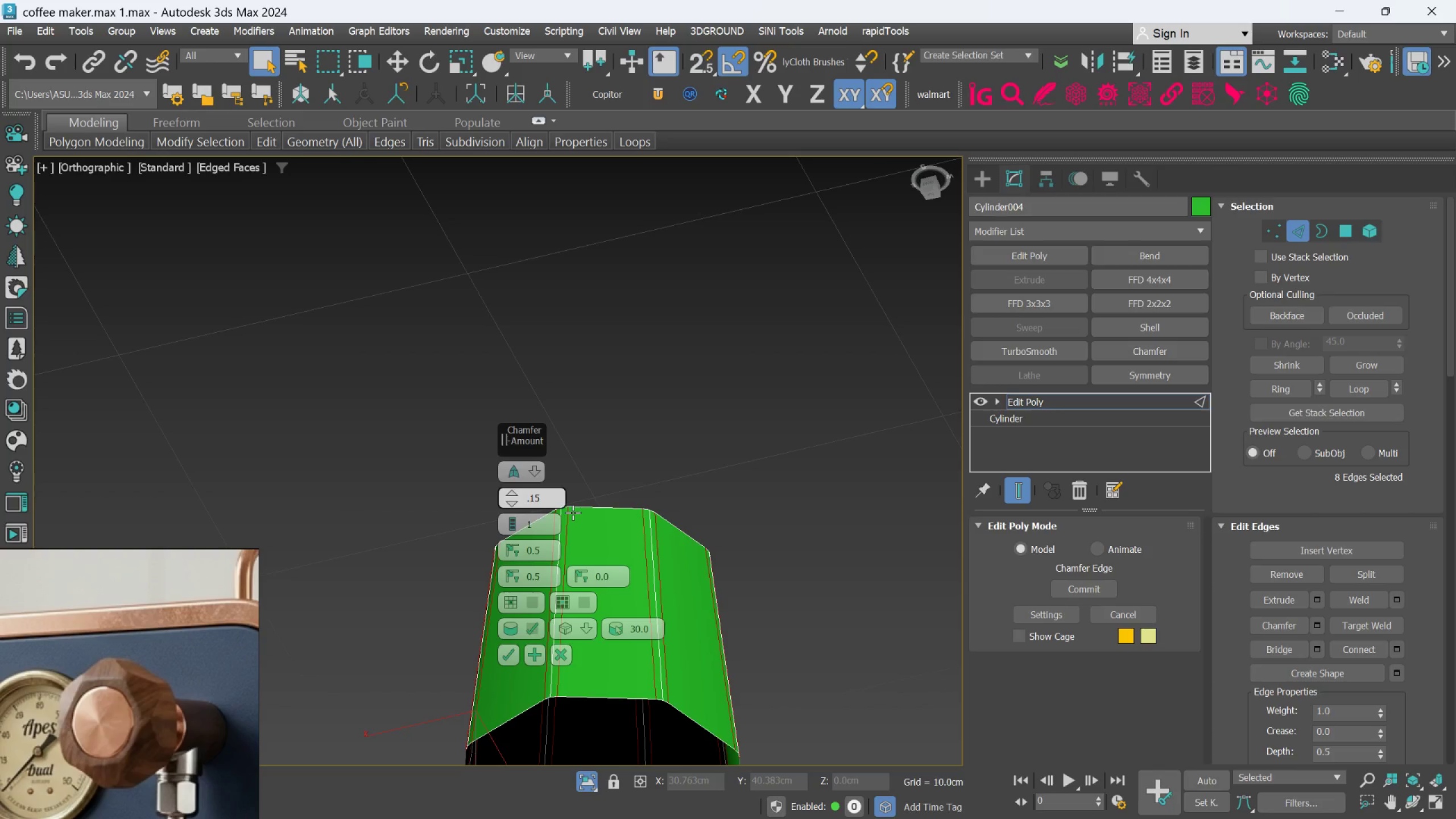 
key(Enter)
 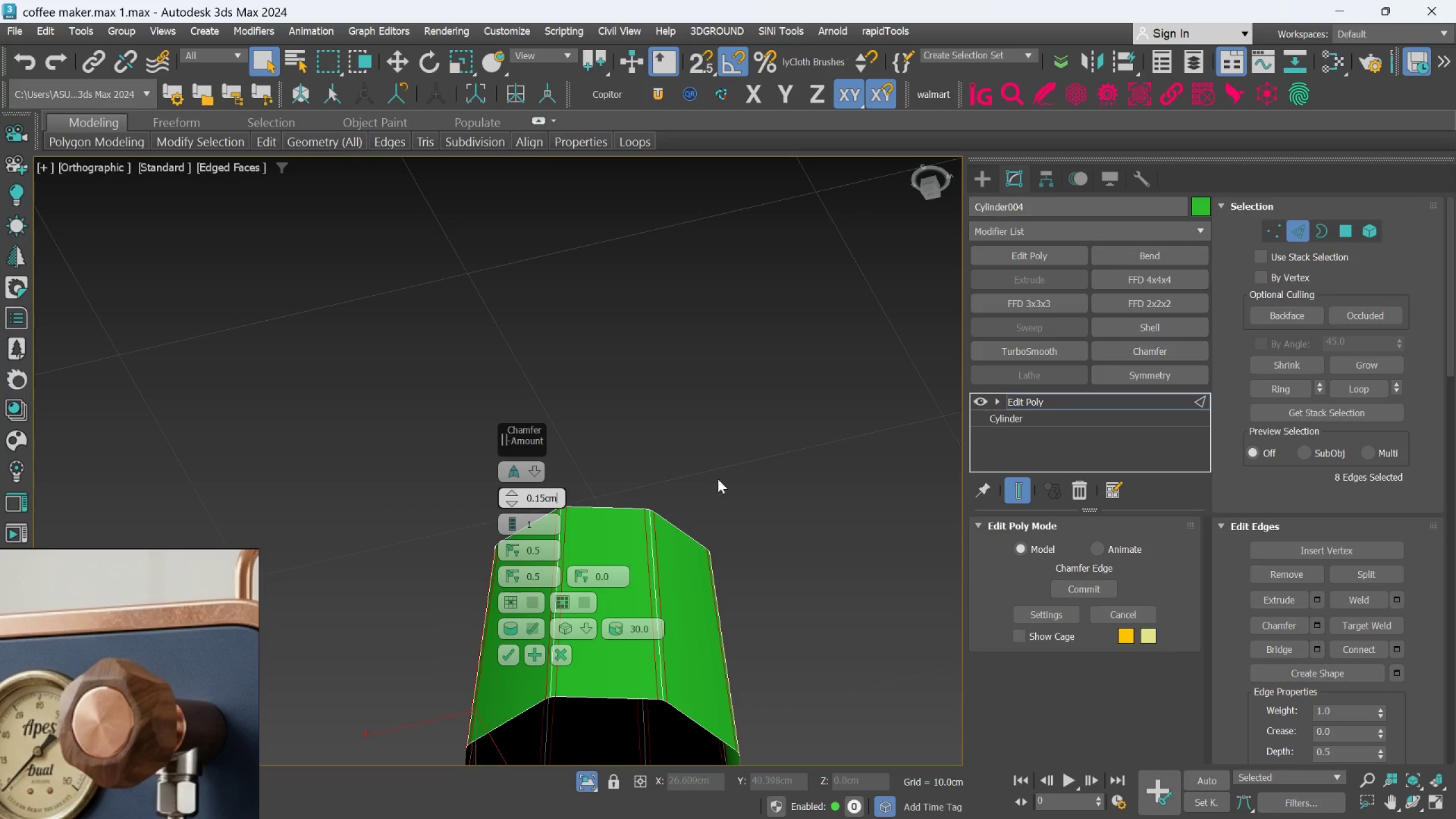 
scroll: coordinate [690, 506], scroll_direction: up, amount: 2.0
 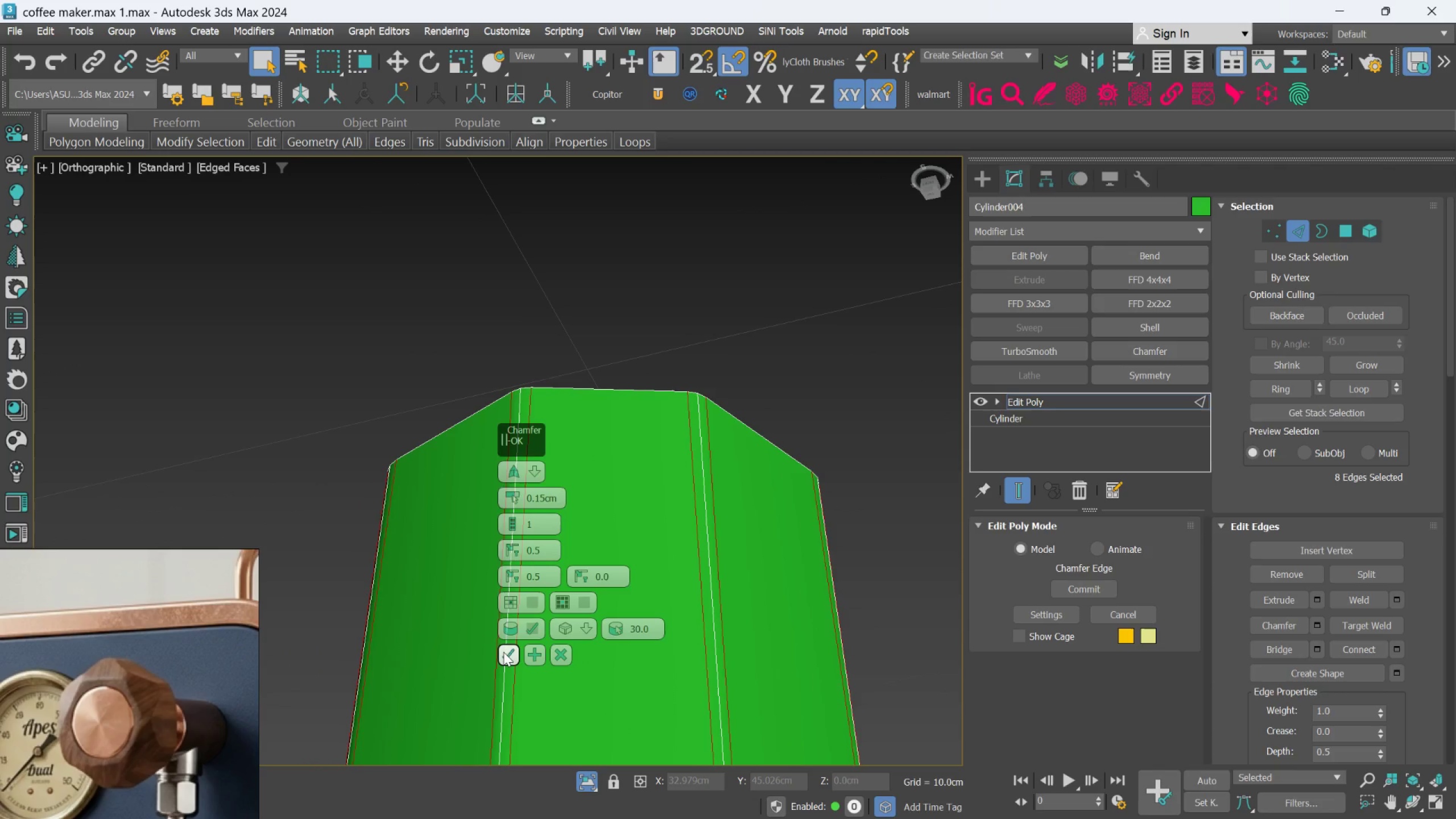 
scroll: coordinate [595, 514], scroll_direction: down, amount: 4.0
 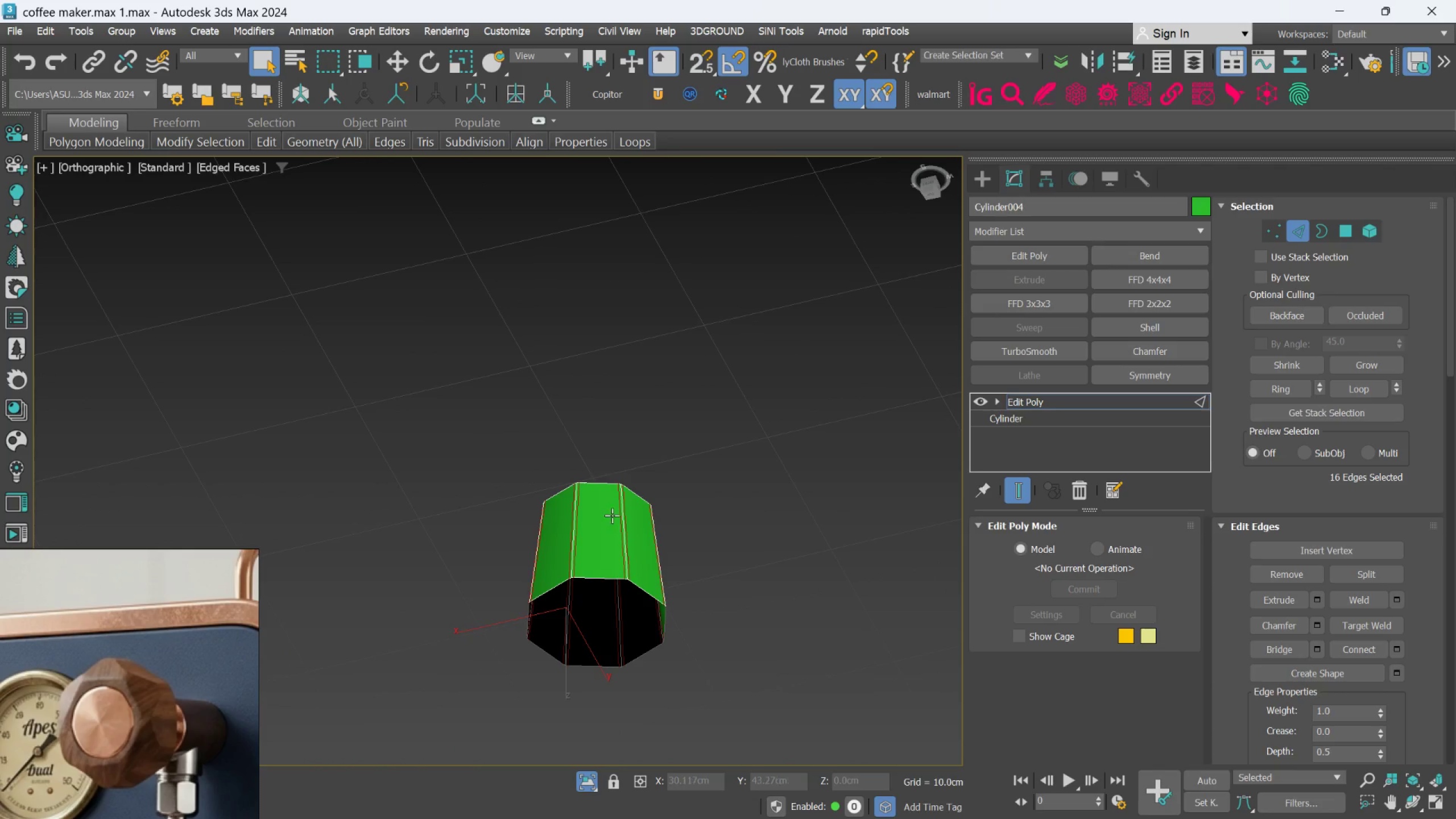 
hold_key(key=AltLeft, duration=0.65)
 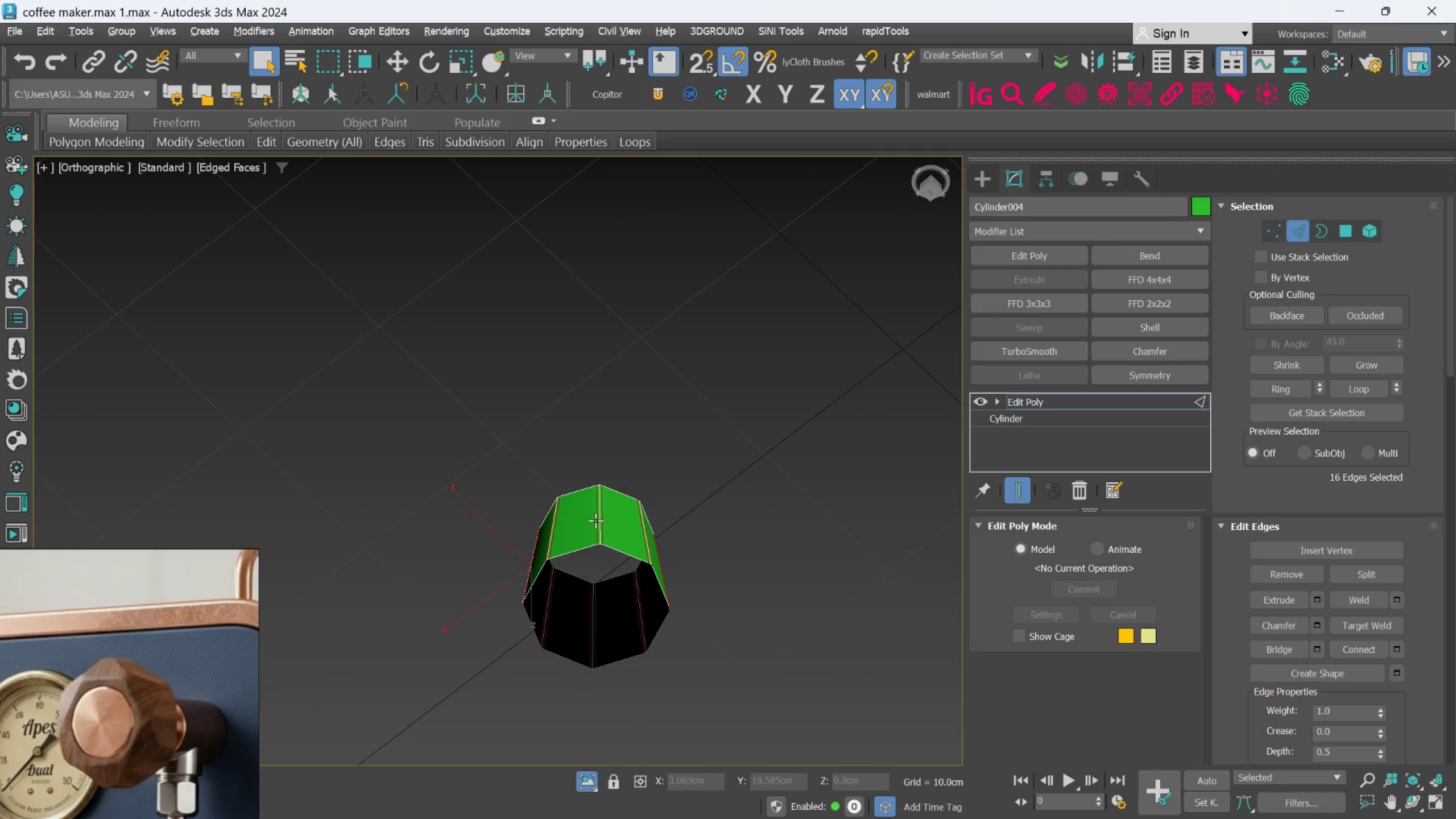 
key(Alt+AltLeft)
 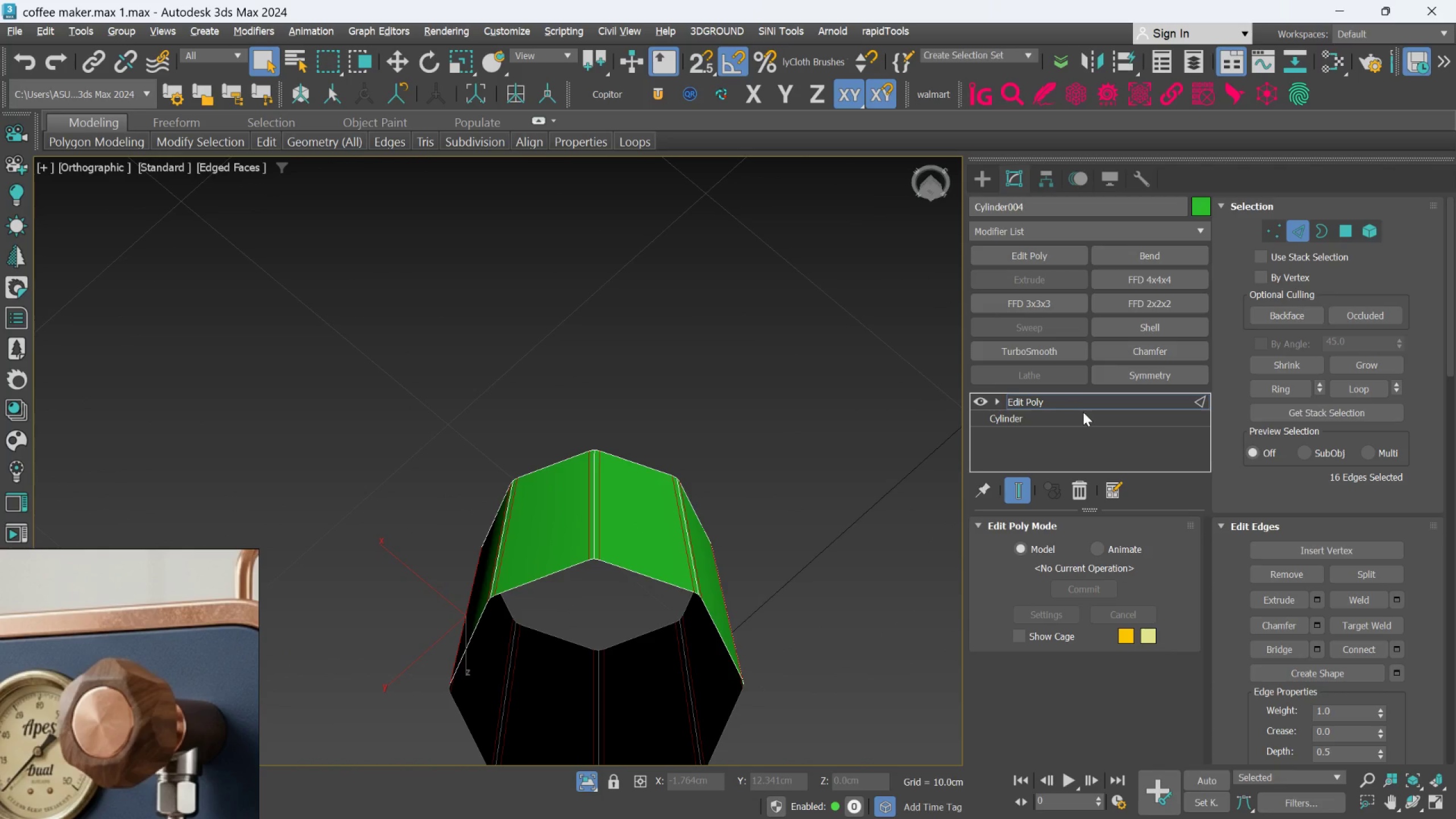 
scroll: coordinate [596, 522], scroll_direction: up, amount: 2.0
 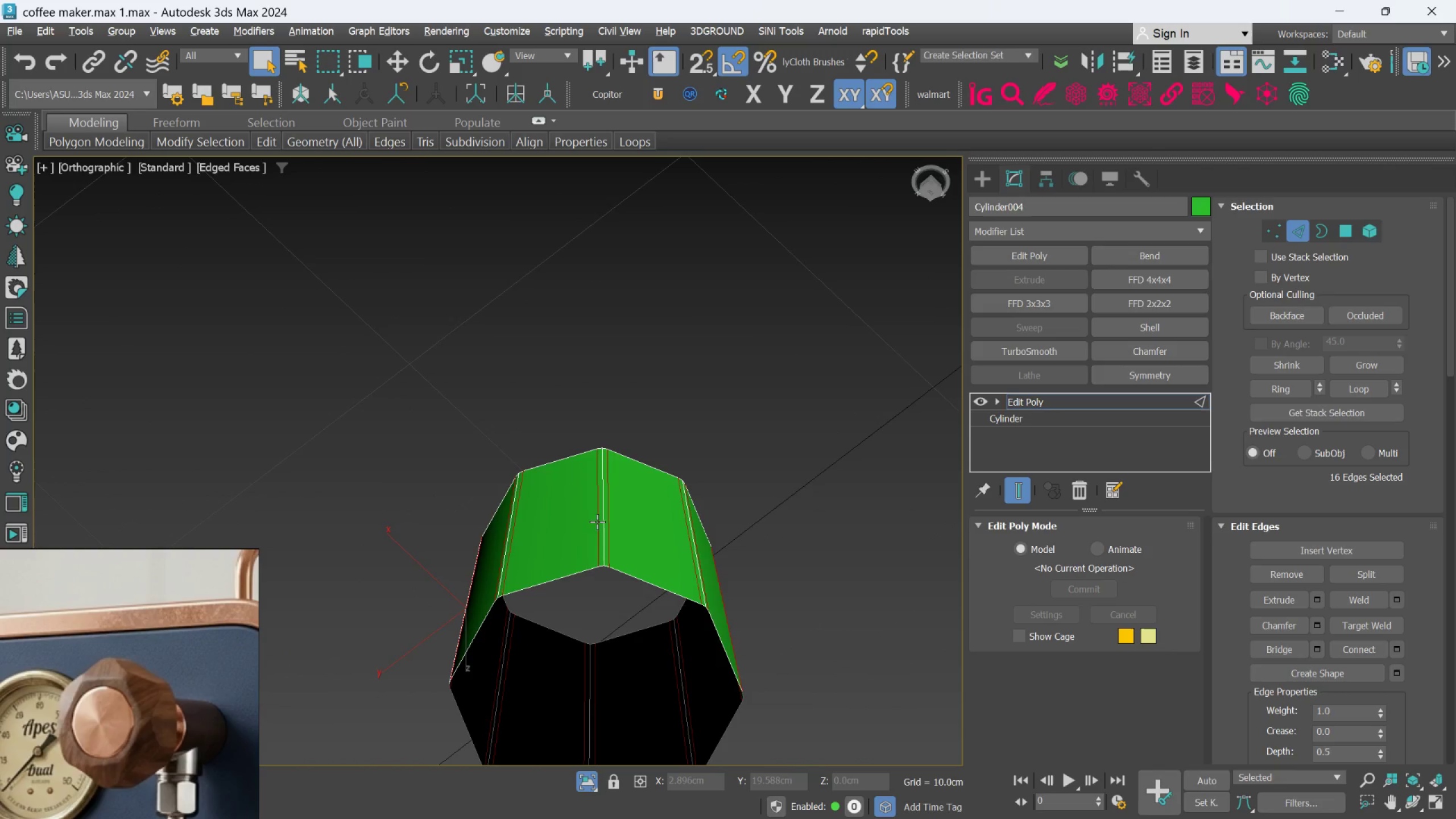 
left_click([1083, 400])
 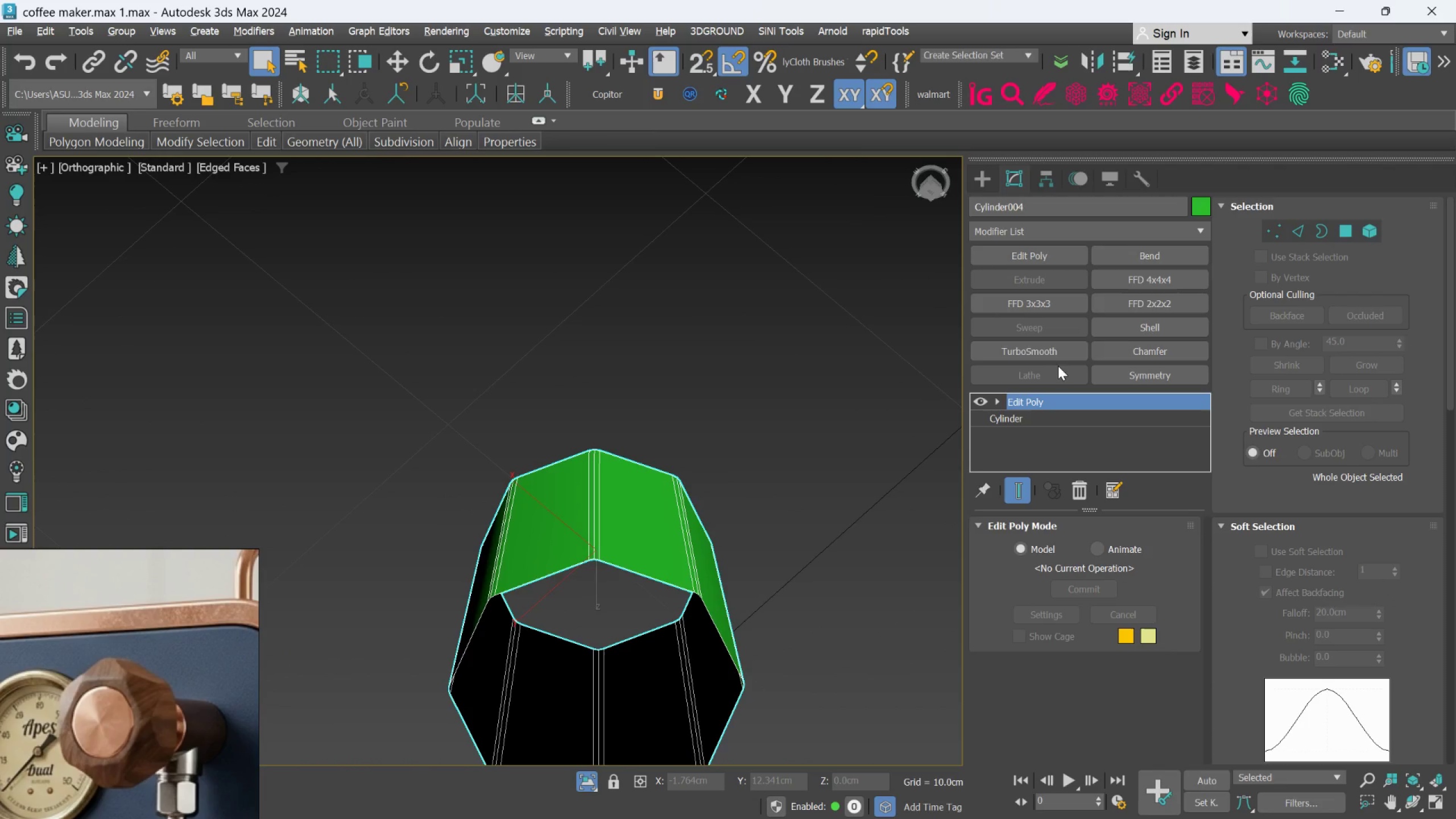 
left_click([1055, 354])
 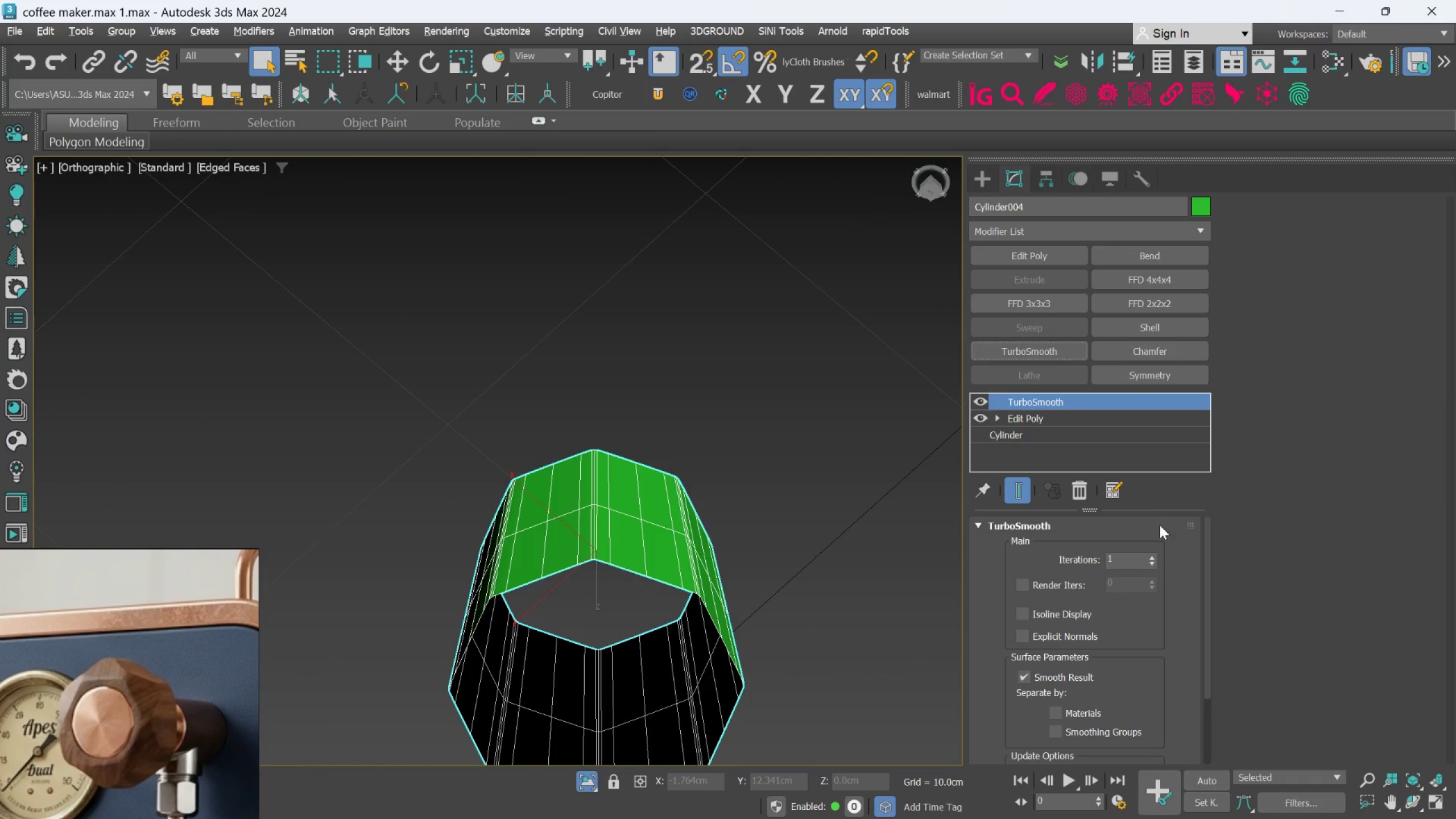 
left_click([1151, 559])
 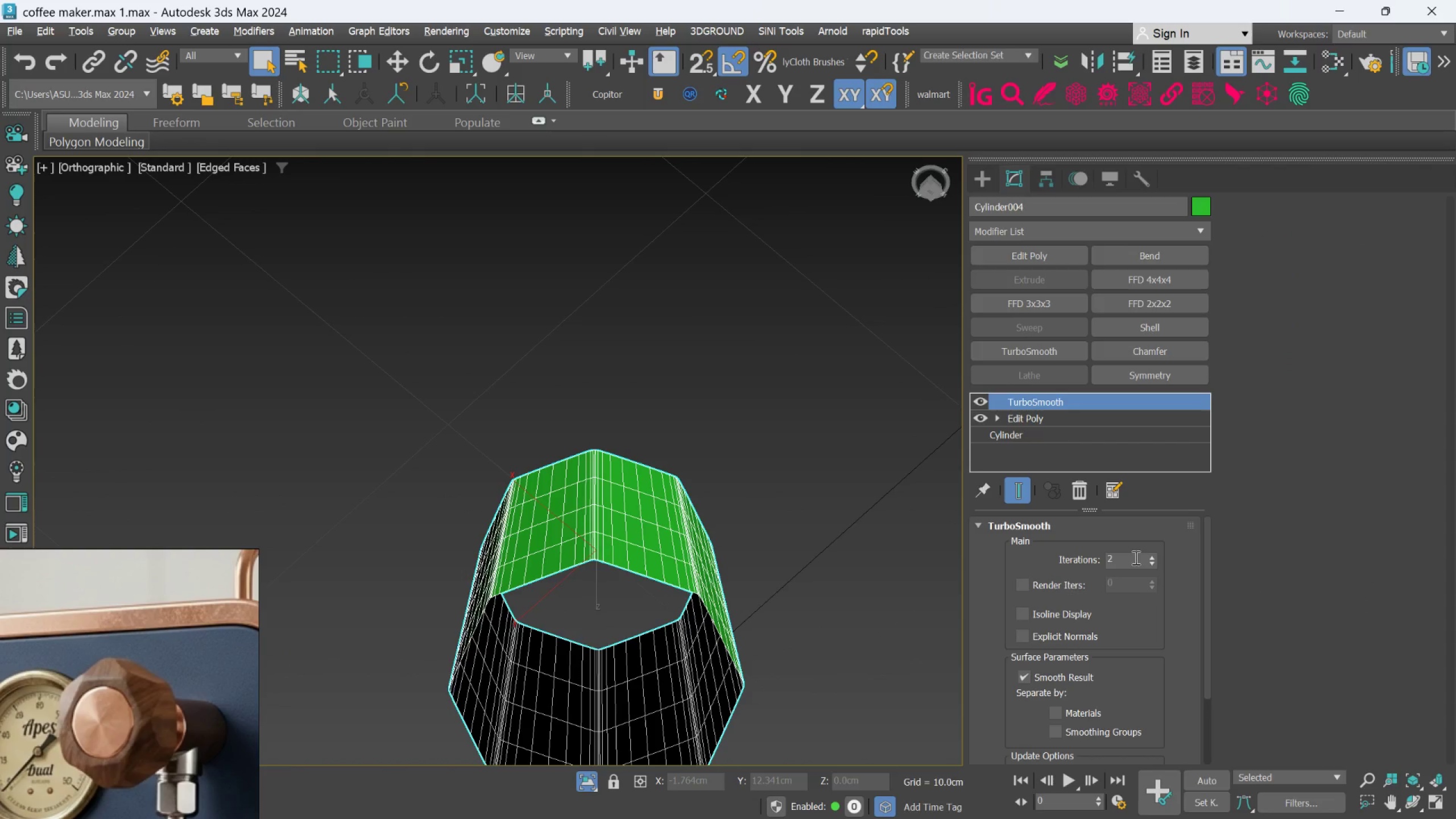 
key(F4)
 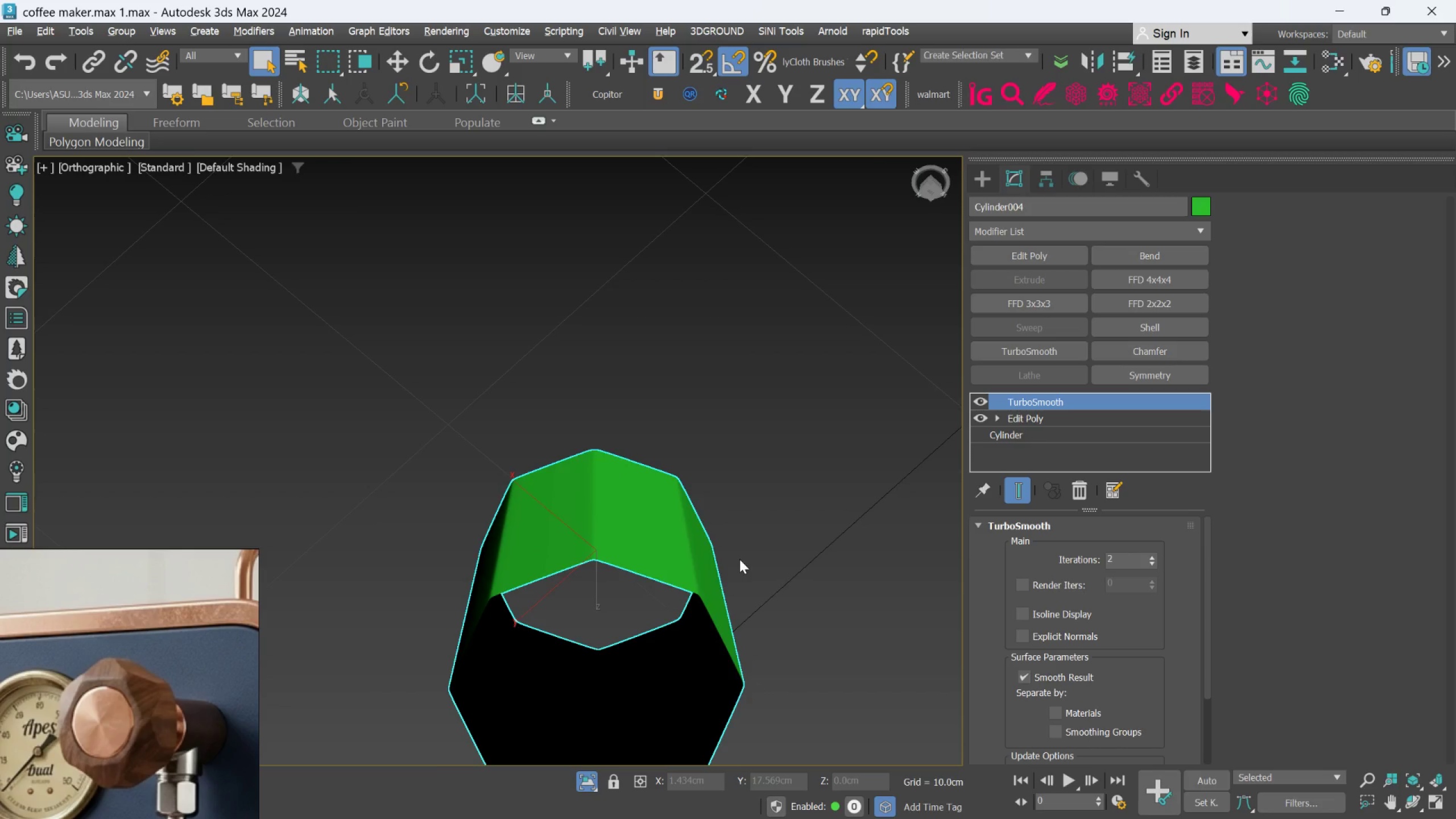 
scroll: coordinate [739, 558], scroll_direction: down, amount: 1.0
 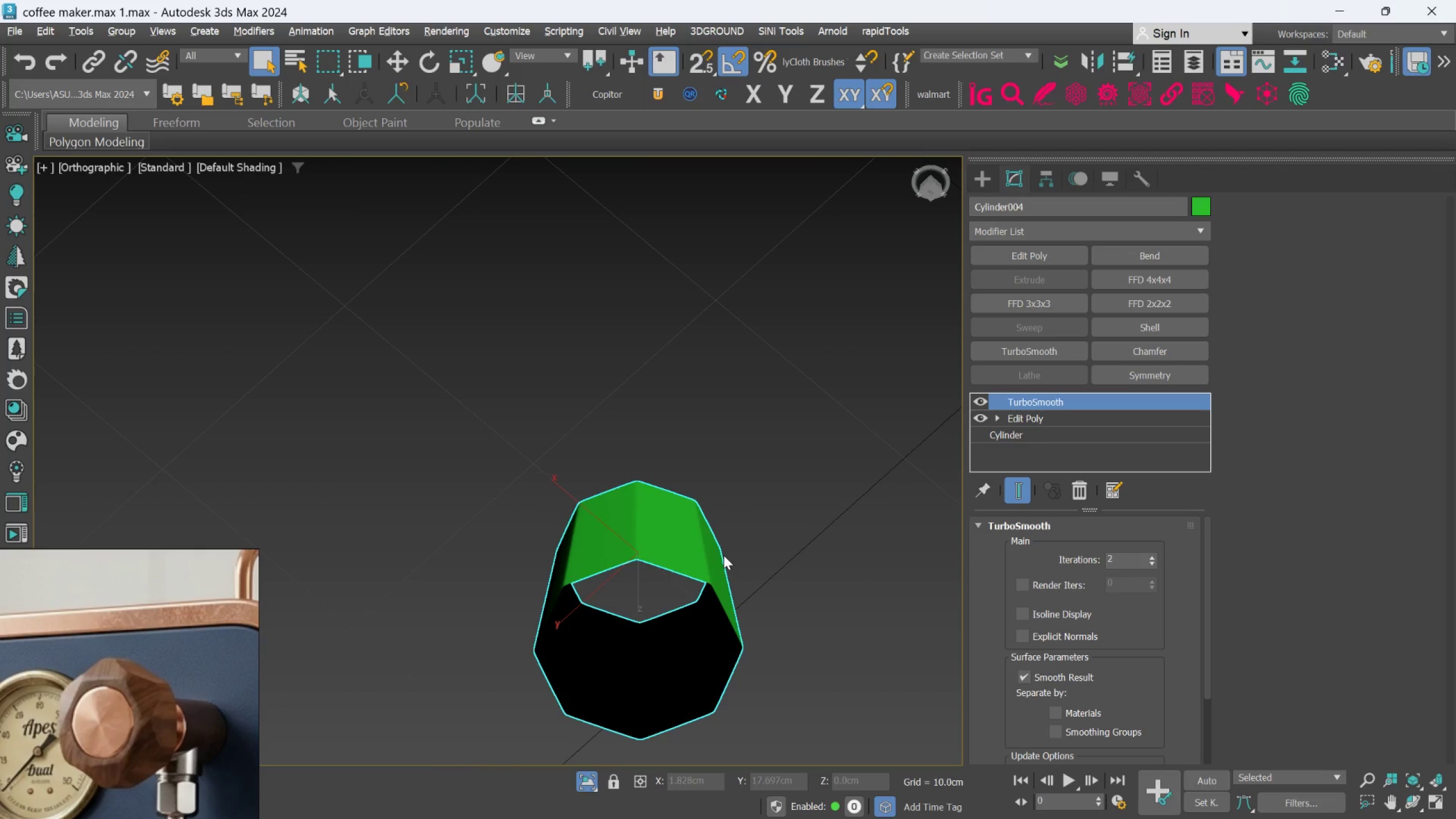 
hold_key(key=AltLeft, duration=1.25)
 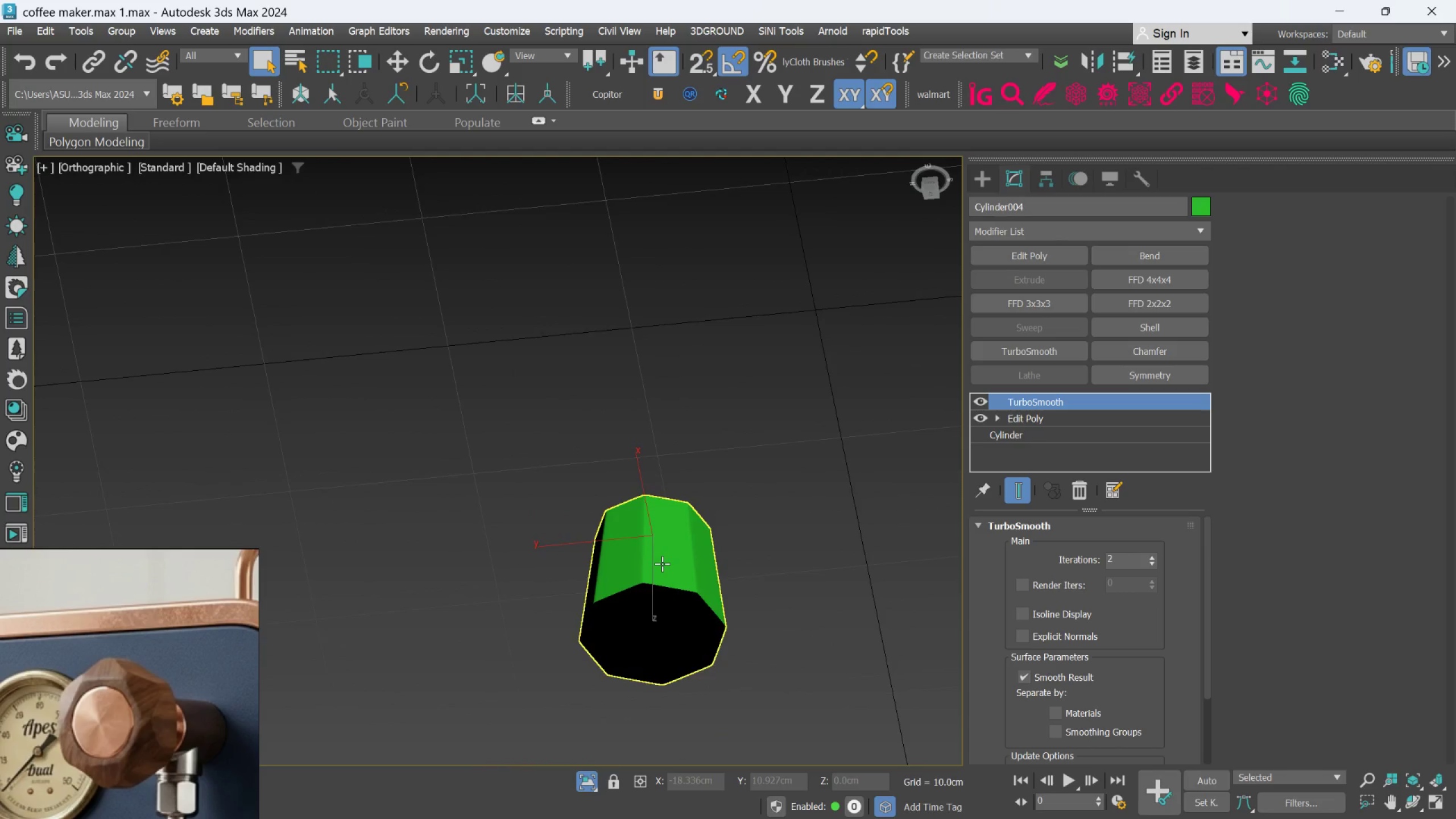 
scroll: coordinate [685, 549], scroll_direction: down, amount: 1.0
 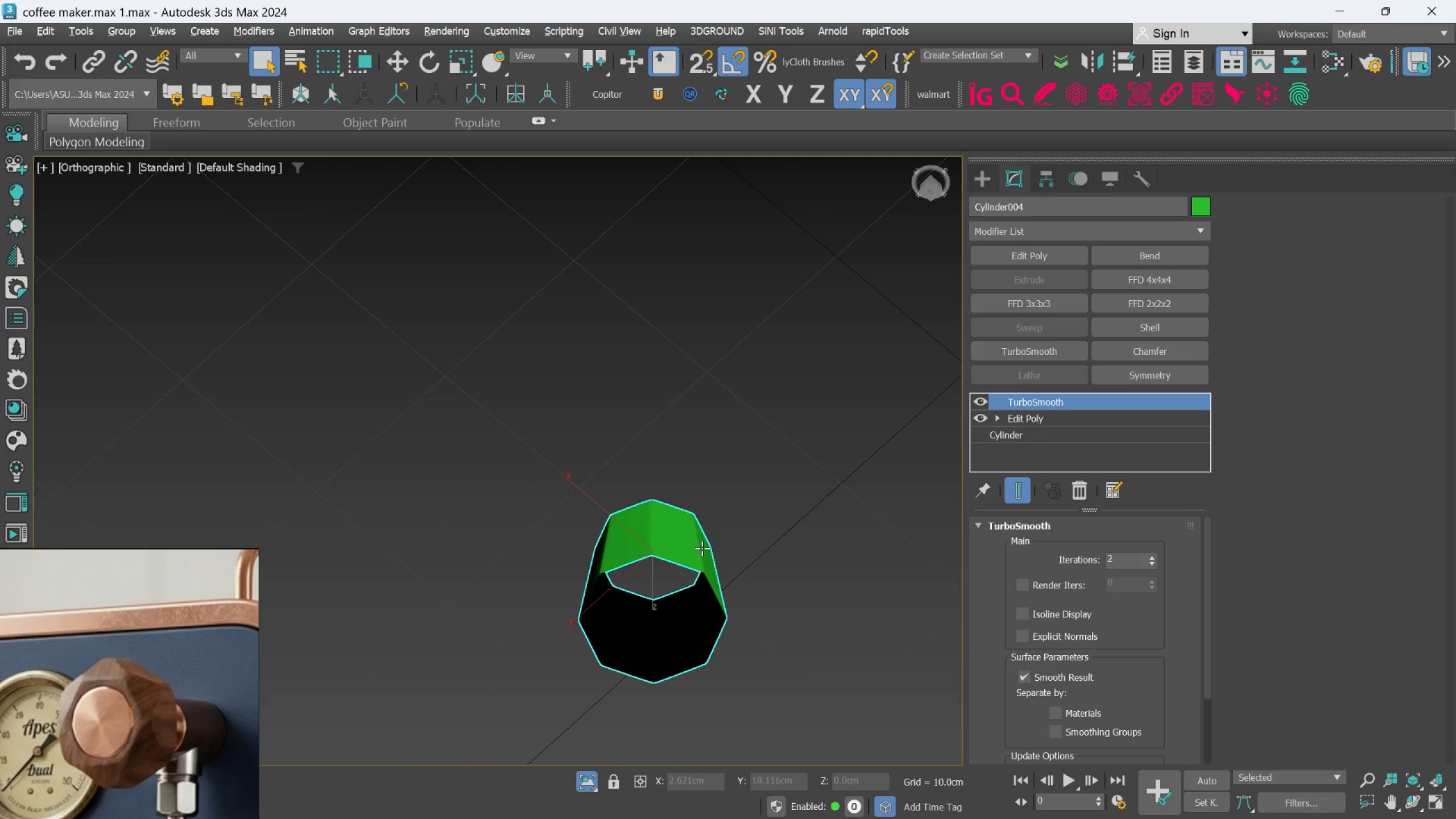 
hold_key(key=AltLeft, duration=0.69)
 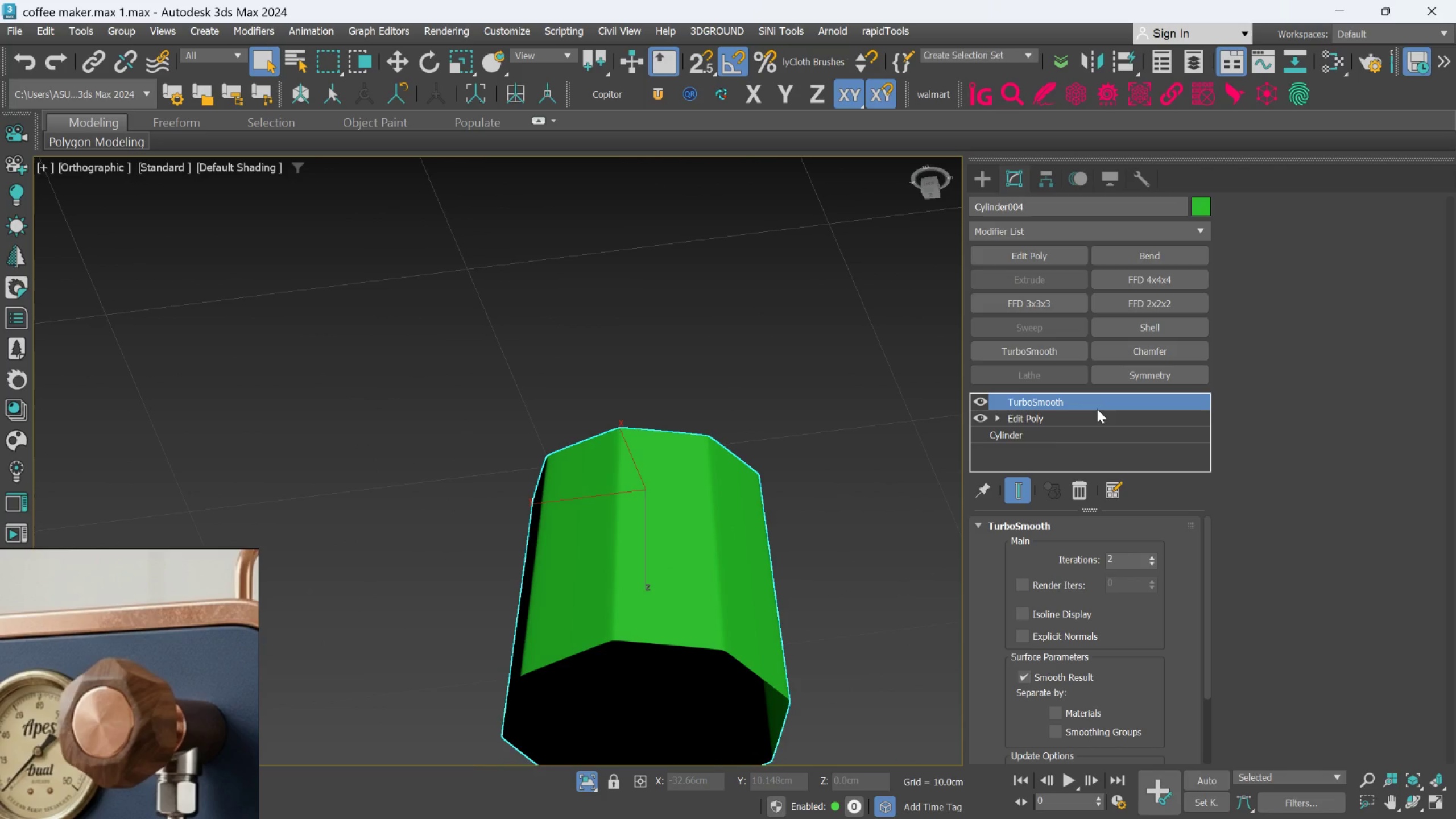 
scroll: coordinate [662, 564], scroll_direction: up, amount: 2.0
 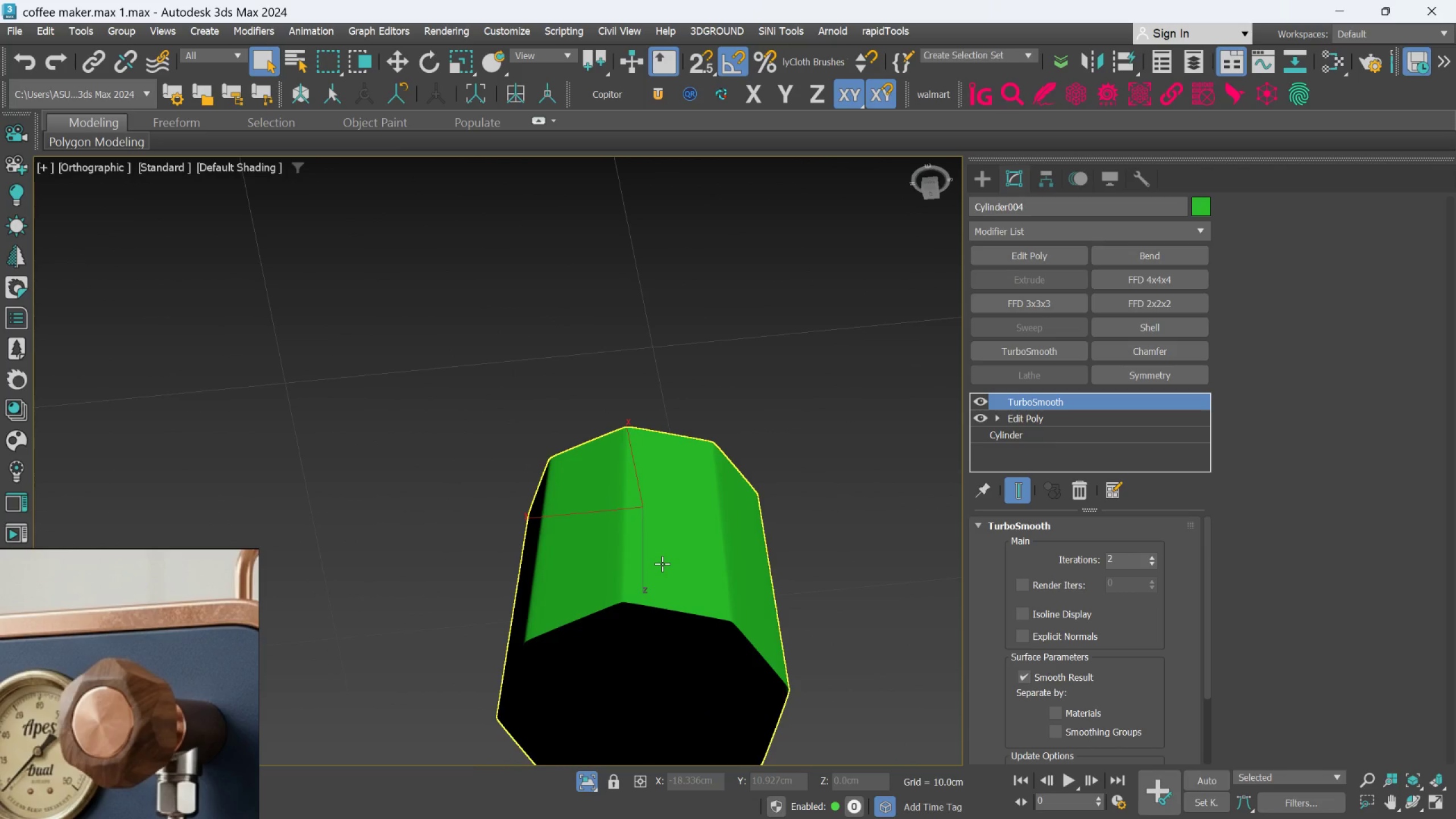 
left_click([1096, 411])
 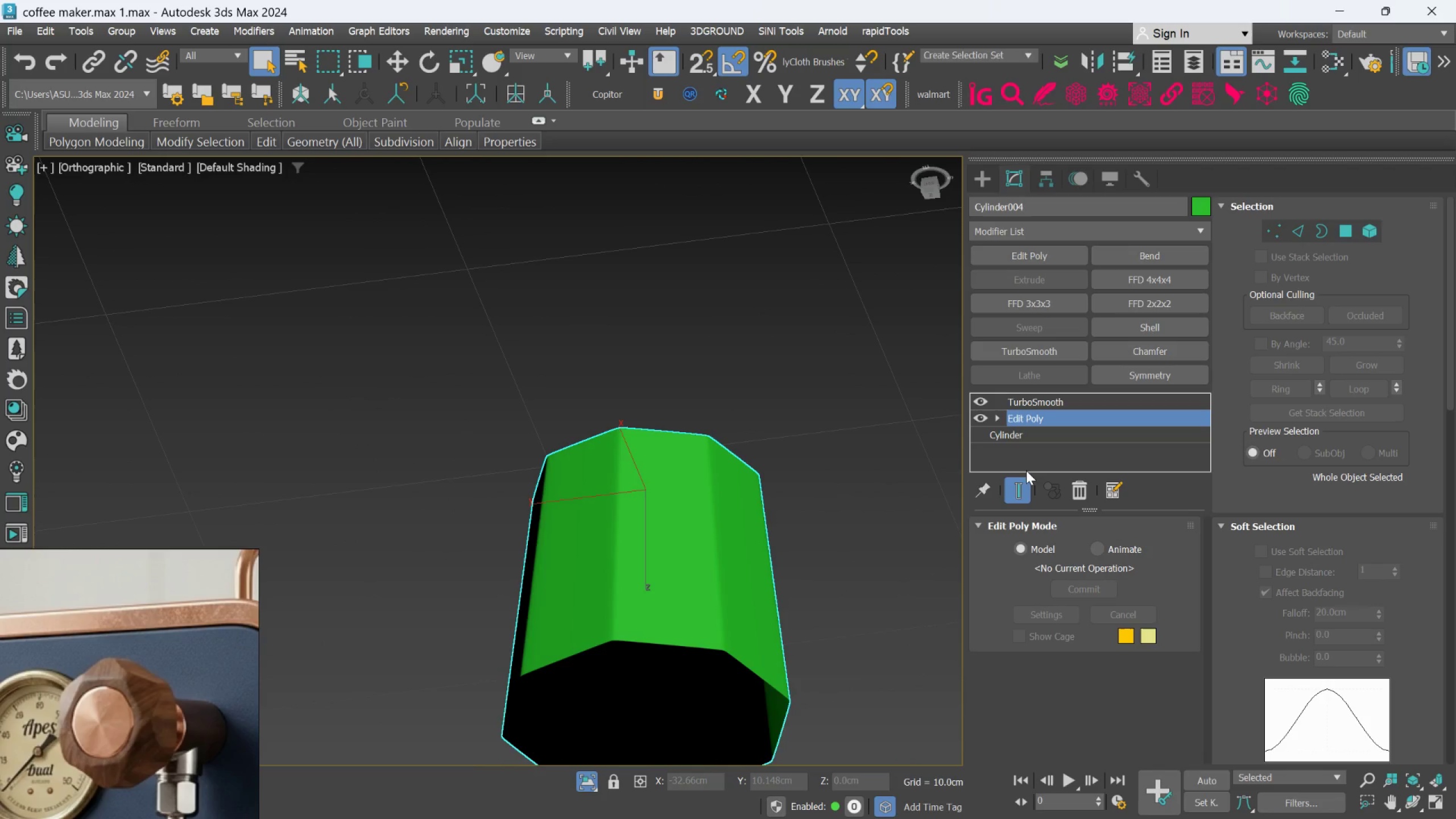 
left_click([1025, 485])
 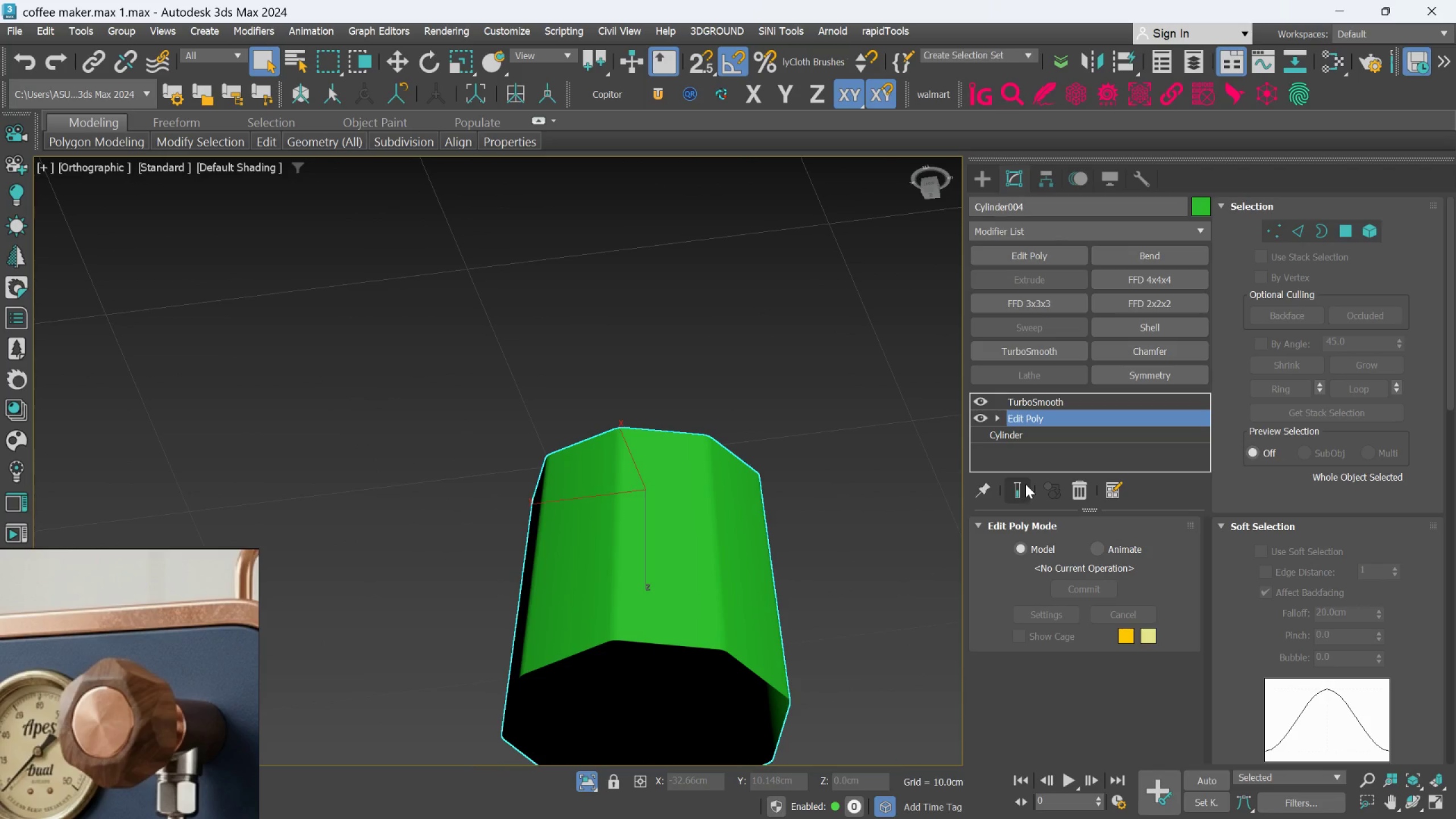 
key(F4)
 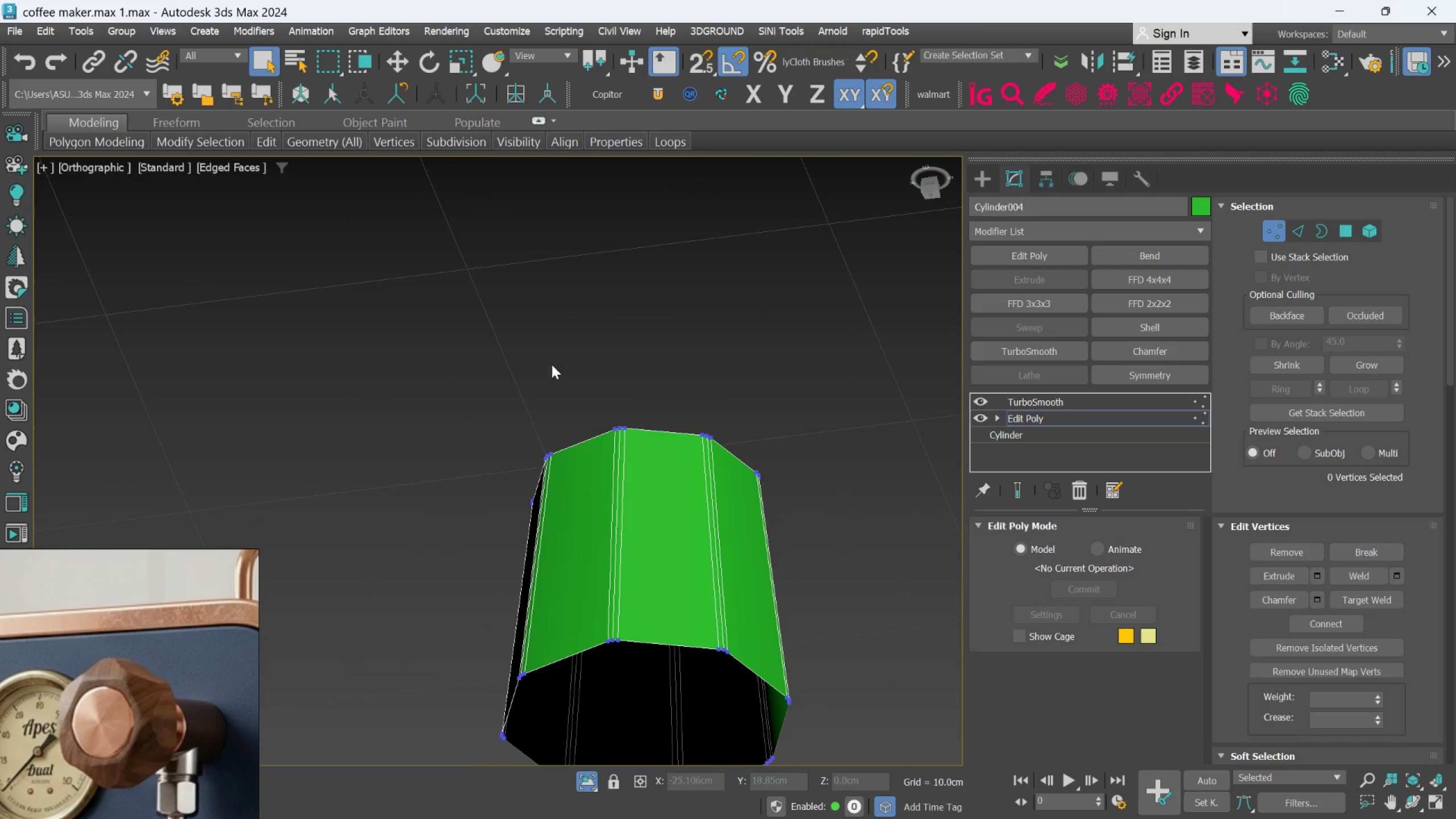 
left_click_drag(start_coordinate=[468, 342], to_coordinate=[911, 539])
 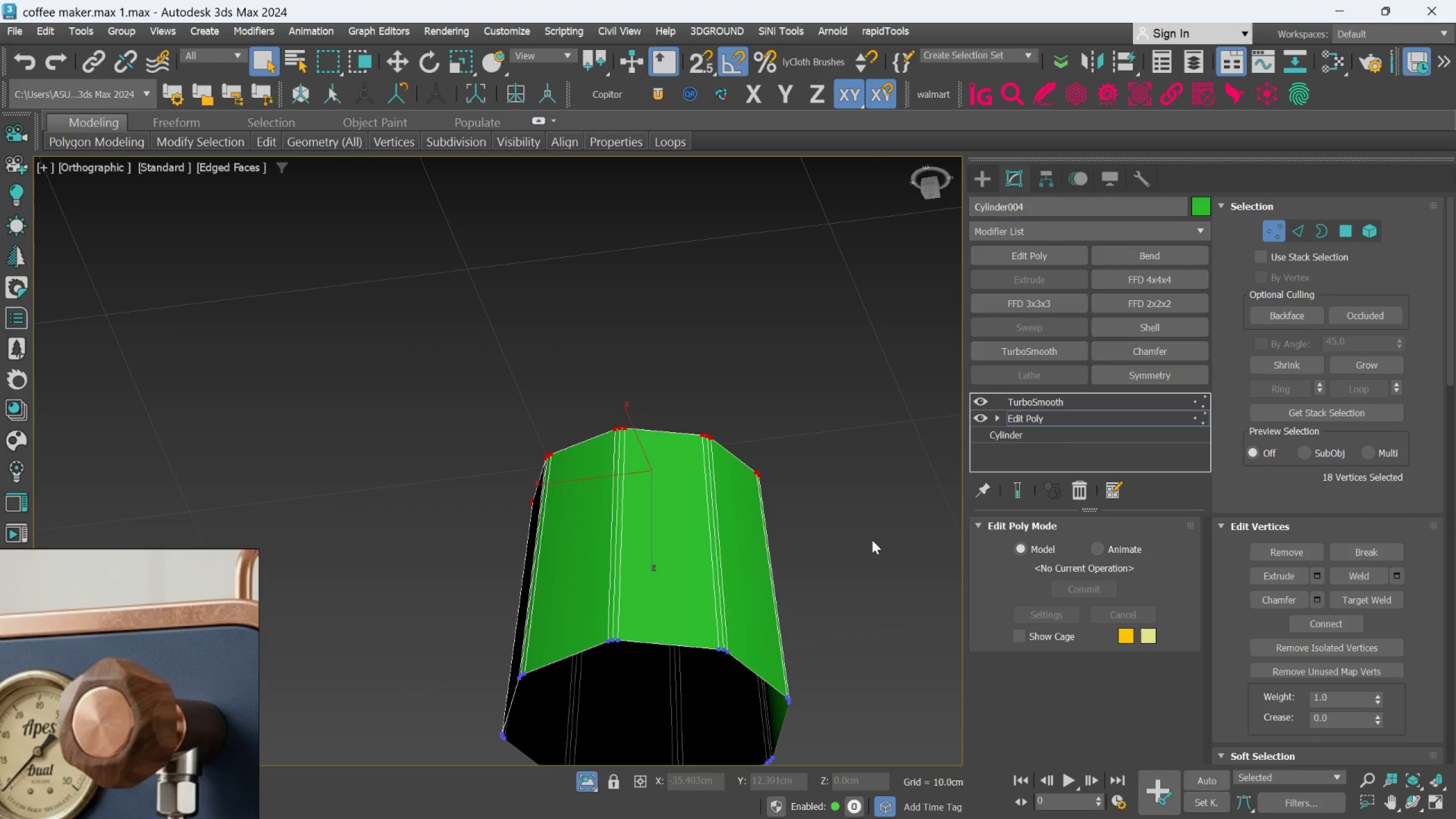 
hold_key(key=AltLeft, duration=0.71)
 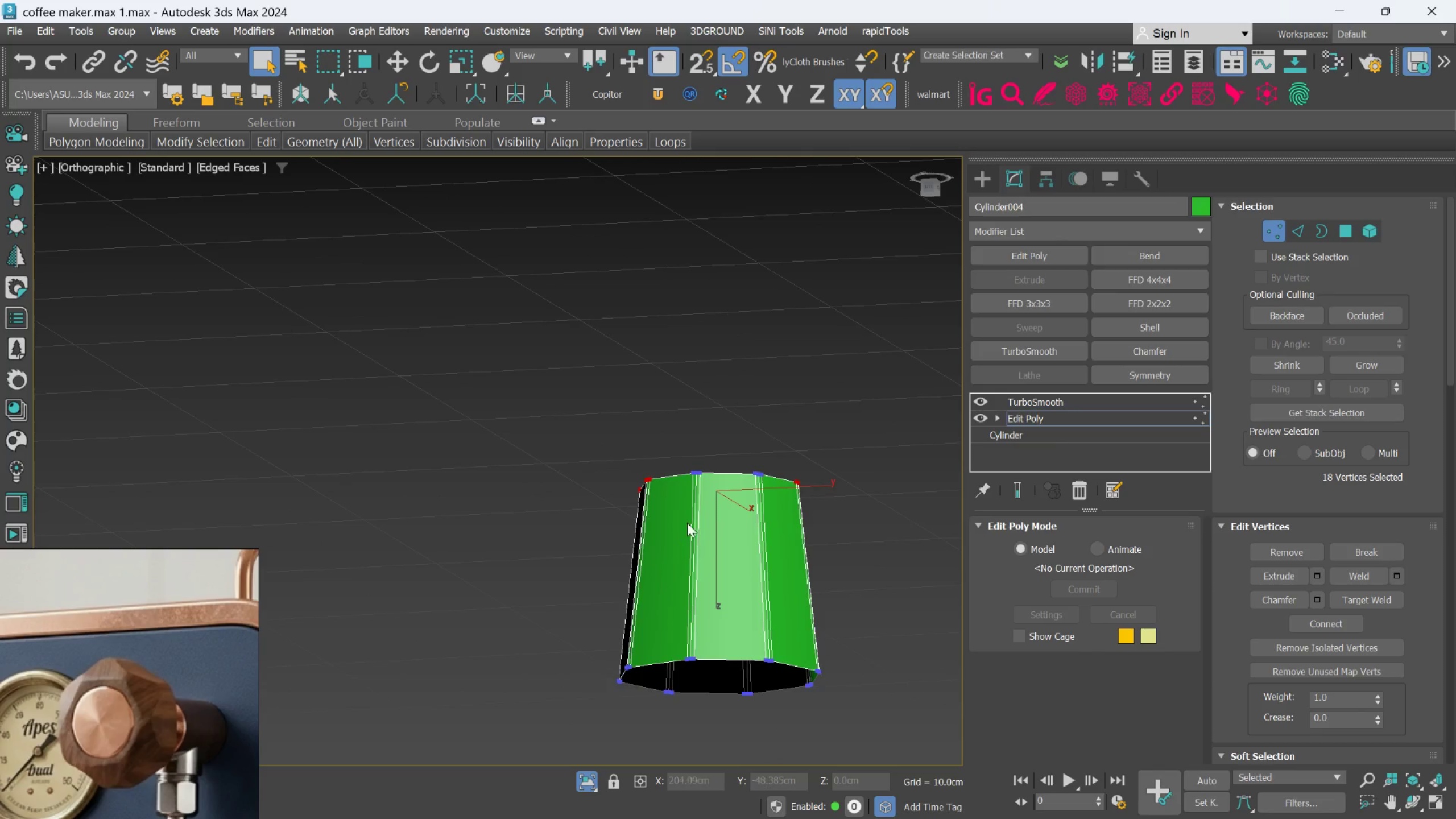 
scroll: coordinate [872, 540], scroll_direction: down, amount: 1.0
 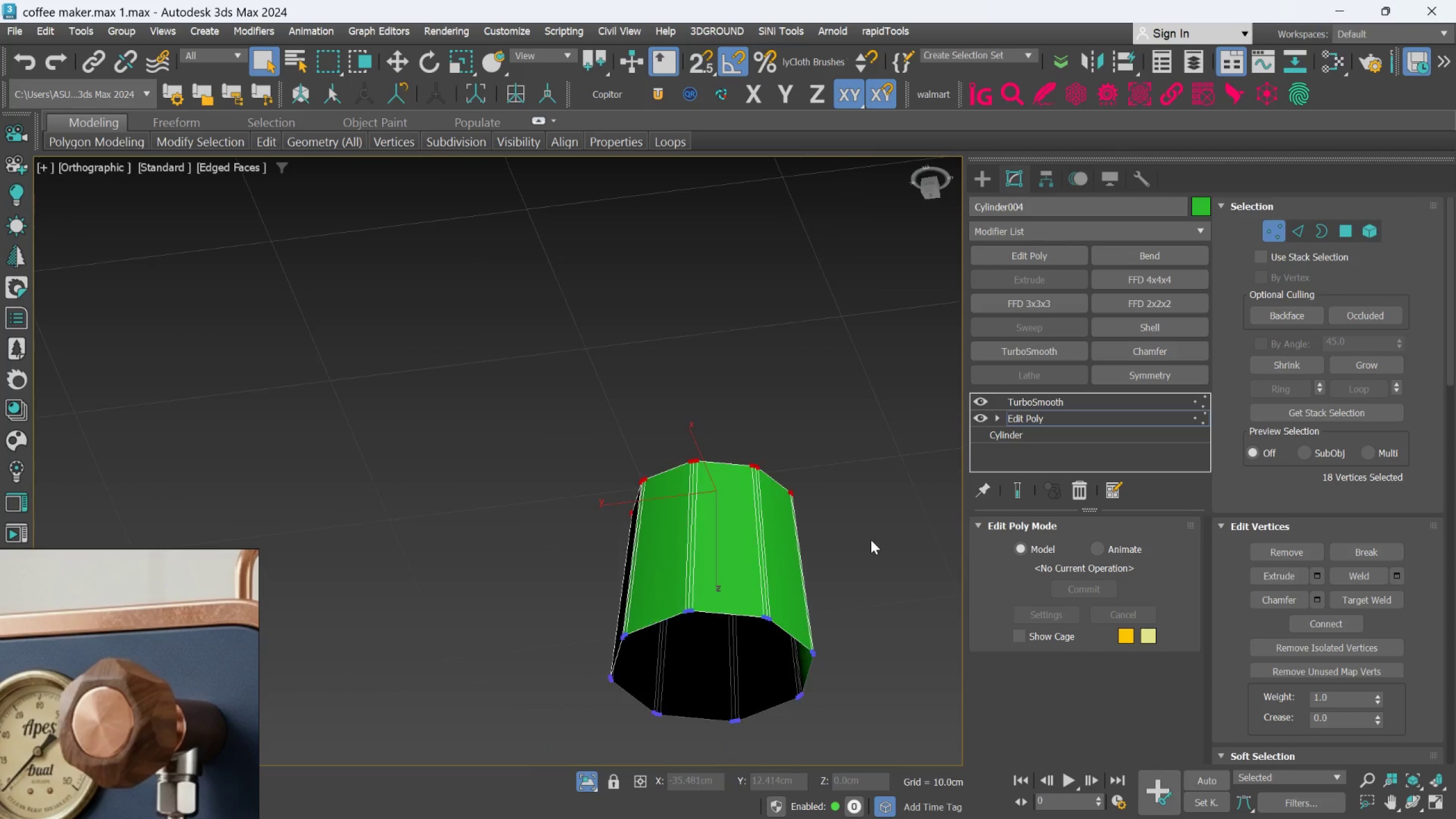 
hold_key(key=AltLeft, duration=0.74)
 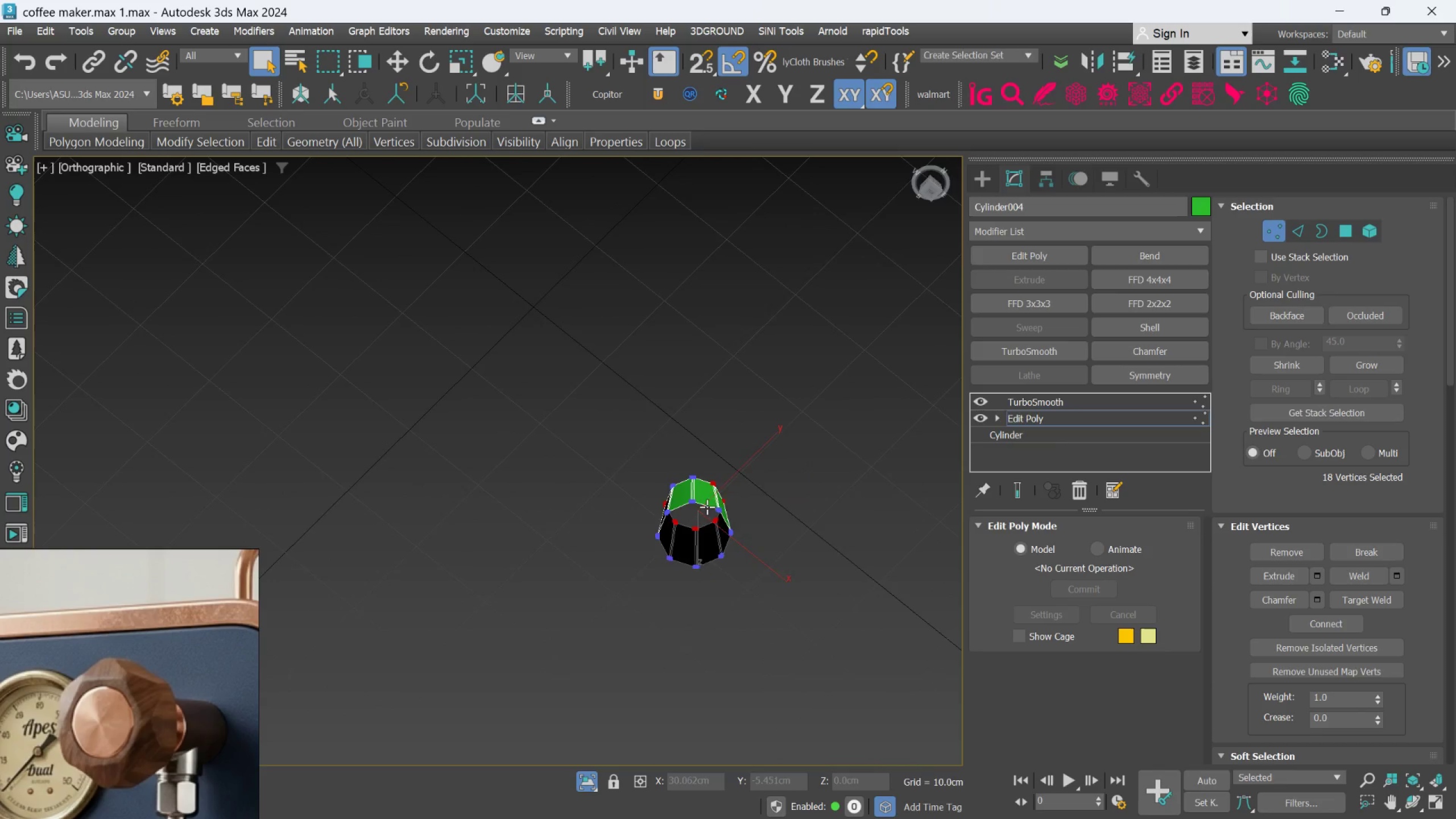 
scroll: coordinate [689, 521], scroll_direction: down, amount: 3.0
 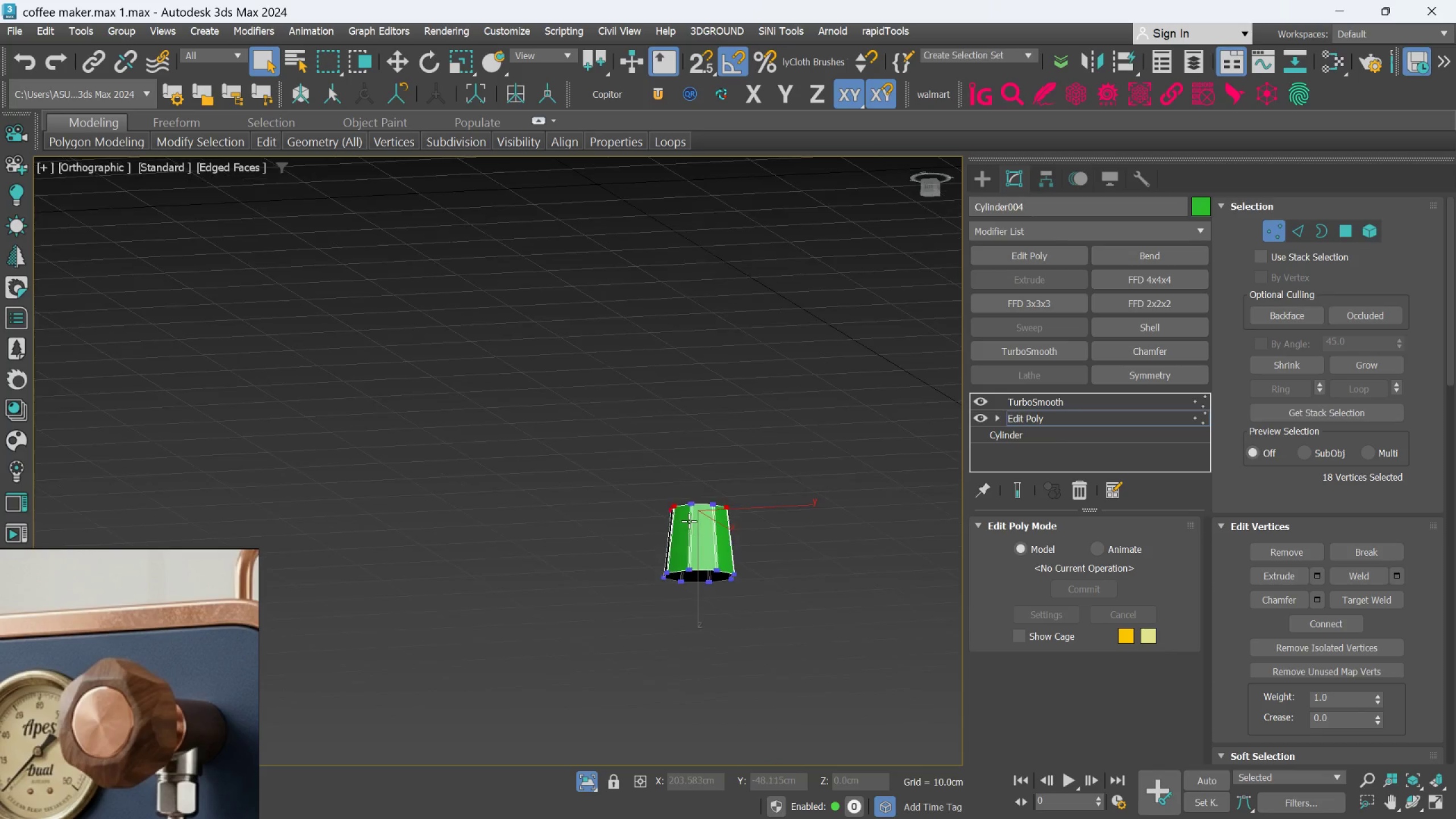 
scroll: coordinate [701, 514], scroll_direction: up, amount: 2.0
 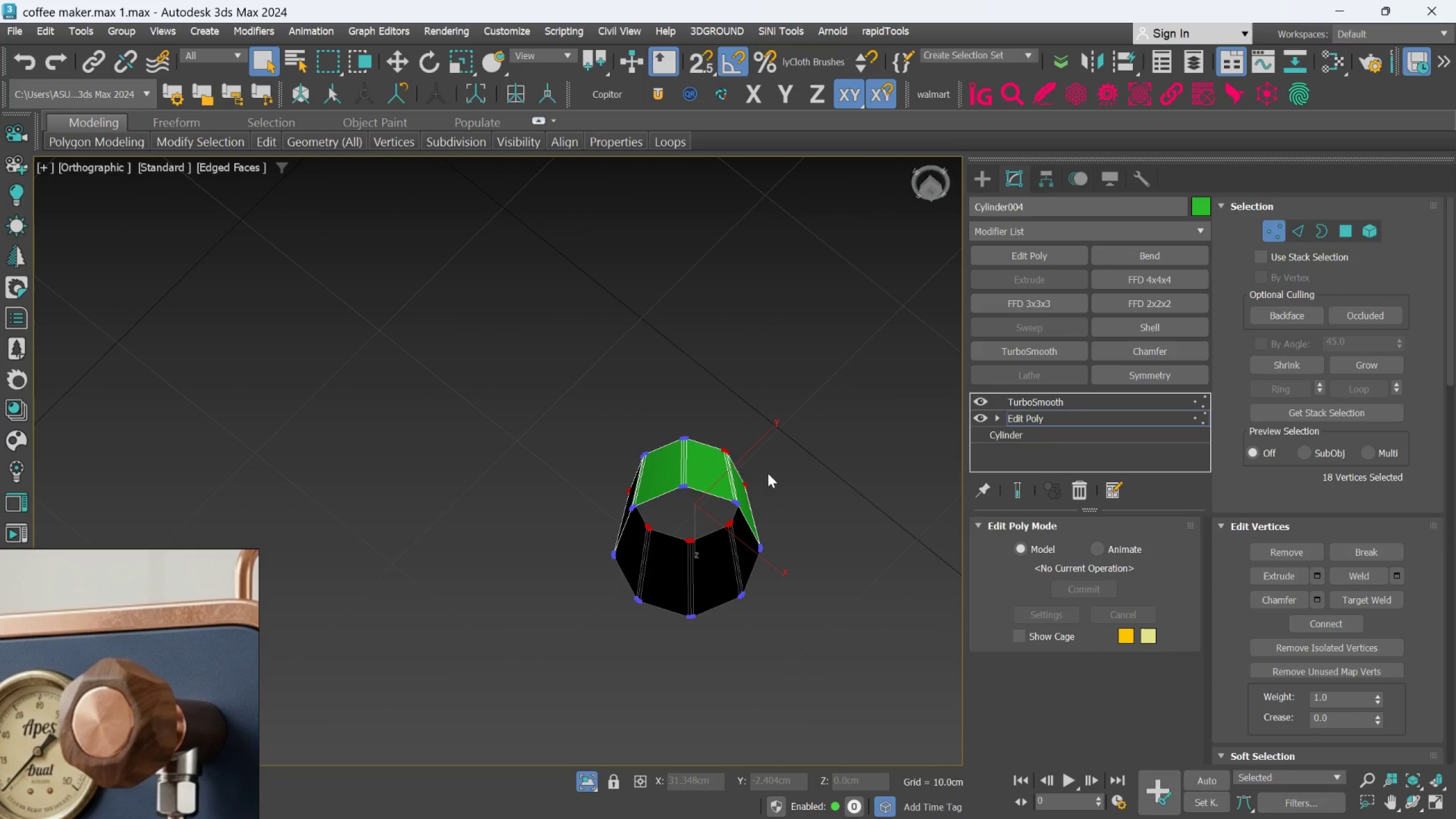 
key(F)
 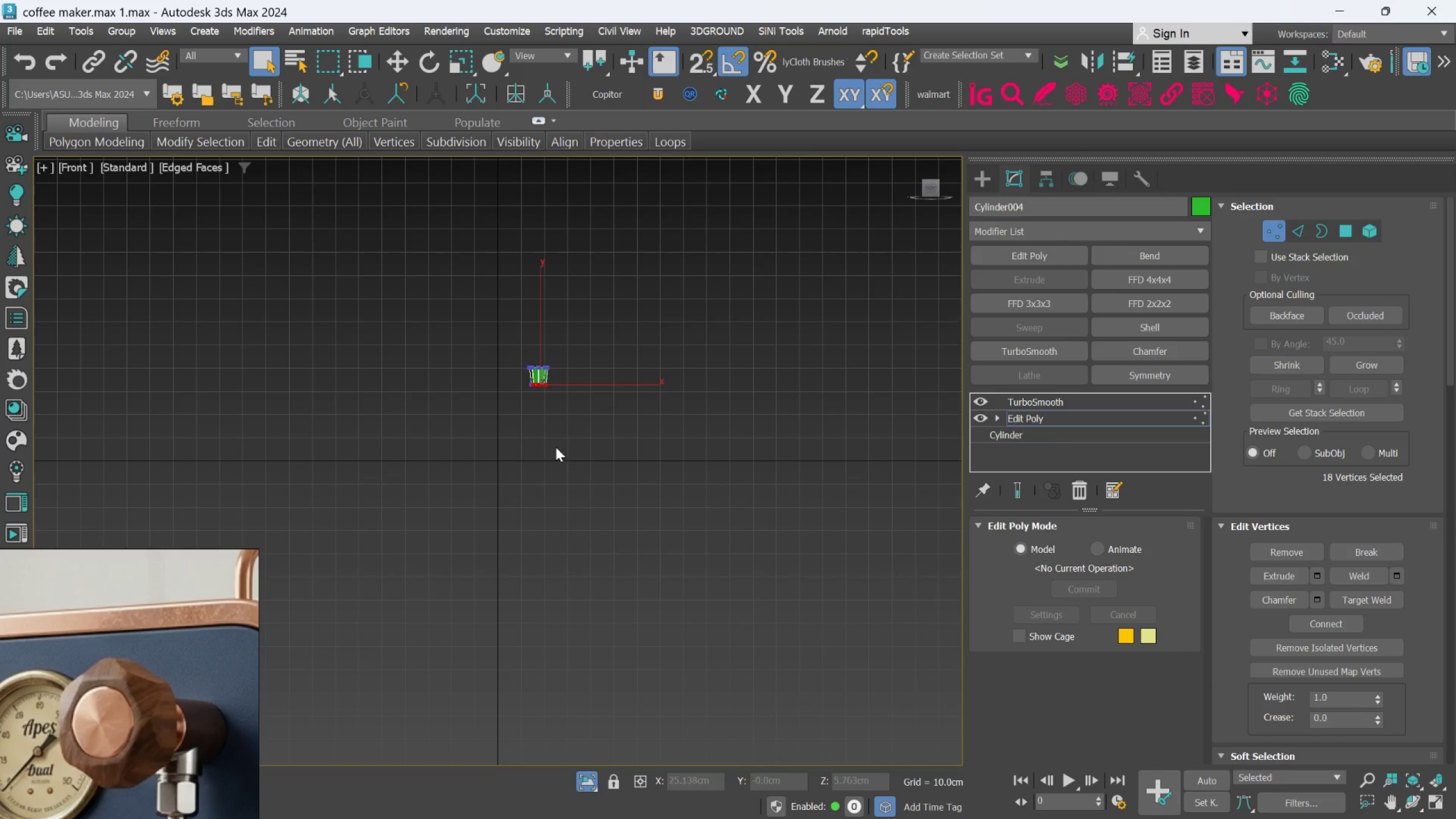 
scroll: coordinate [552, 383], scroll_direction: up, amount: 5.0
 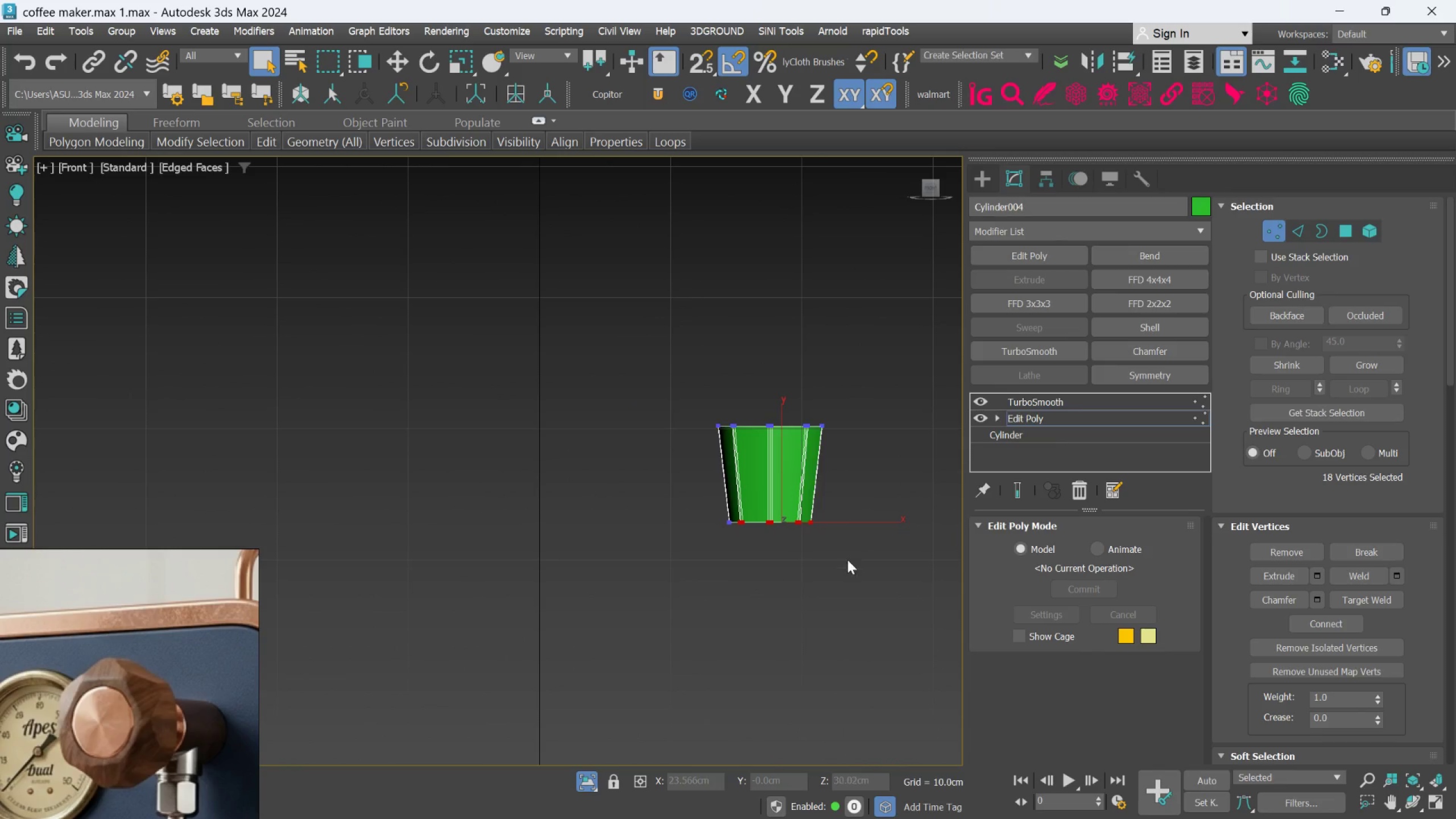 
left_click_drag(start_coordinate=[885, 563], to_coordinate=[646, 489])
 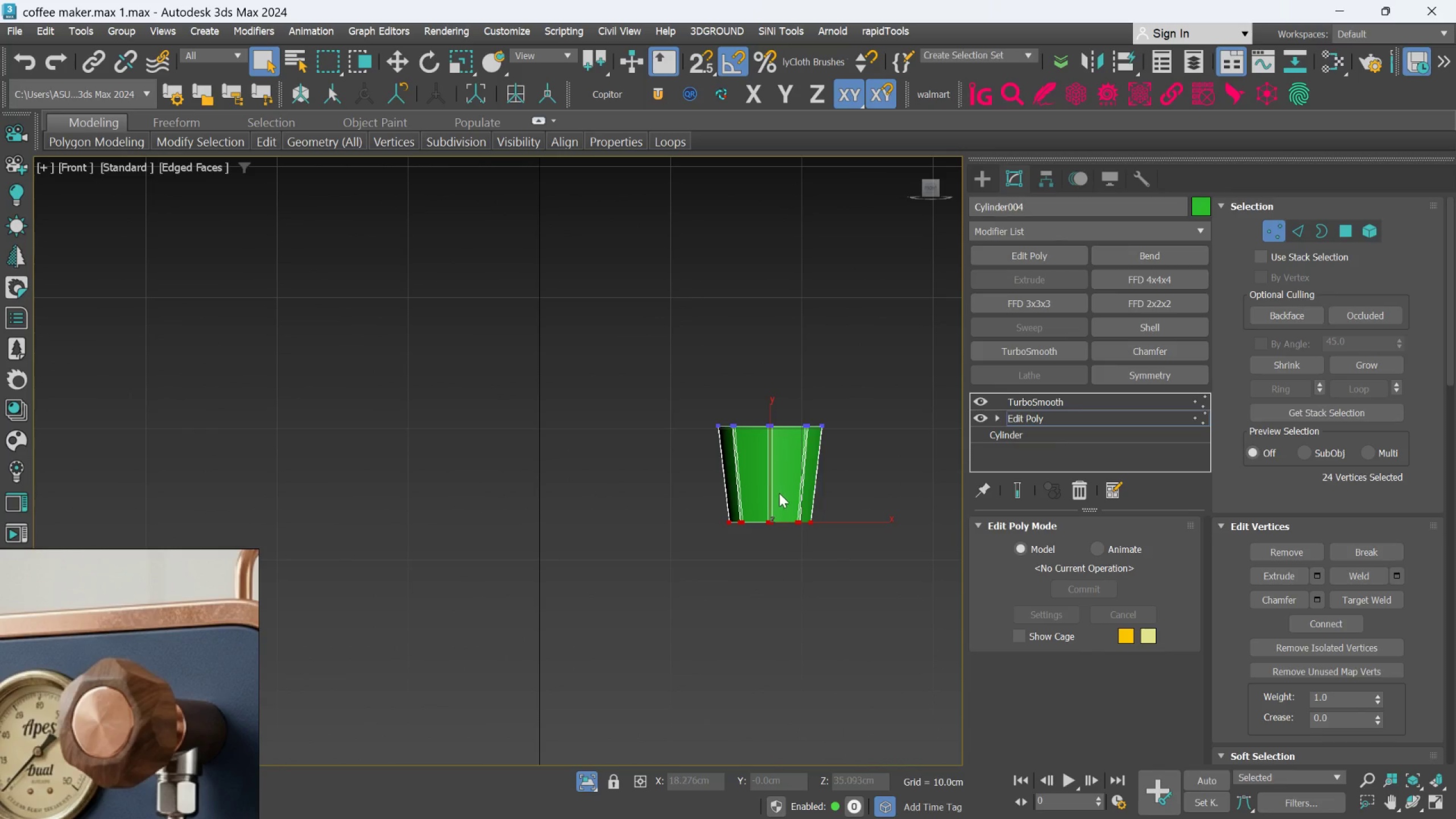 
key(W)
 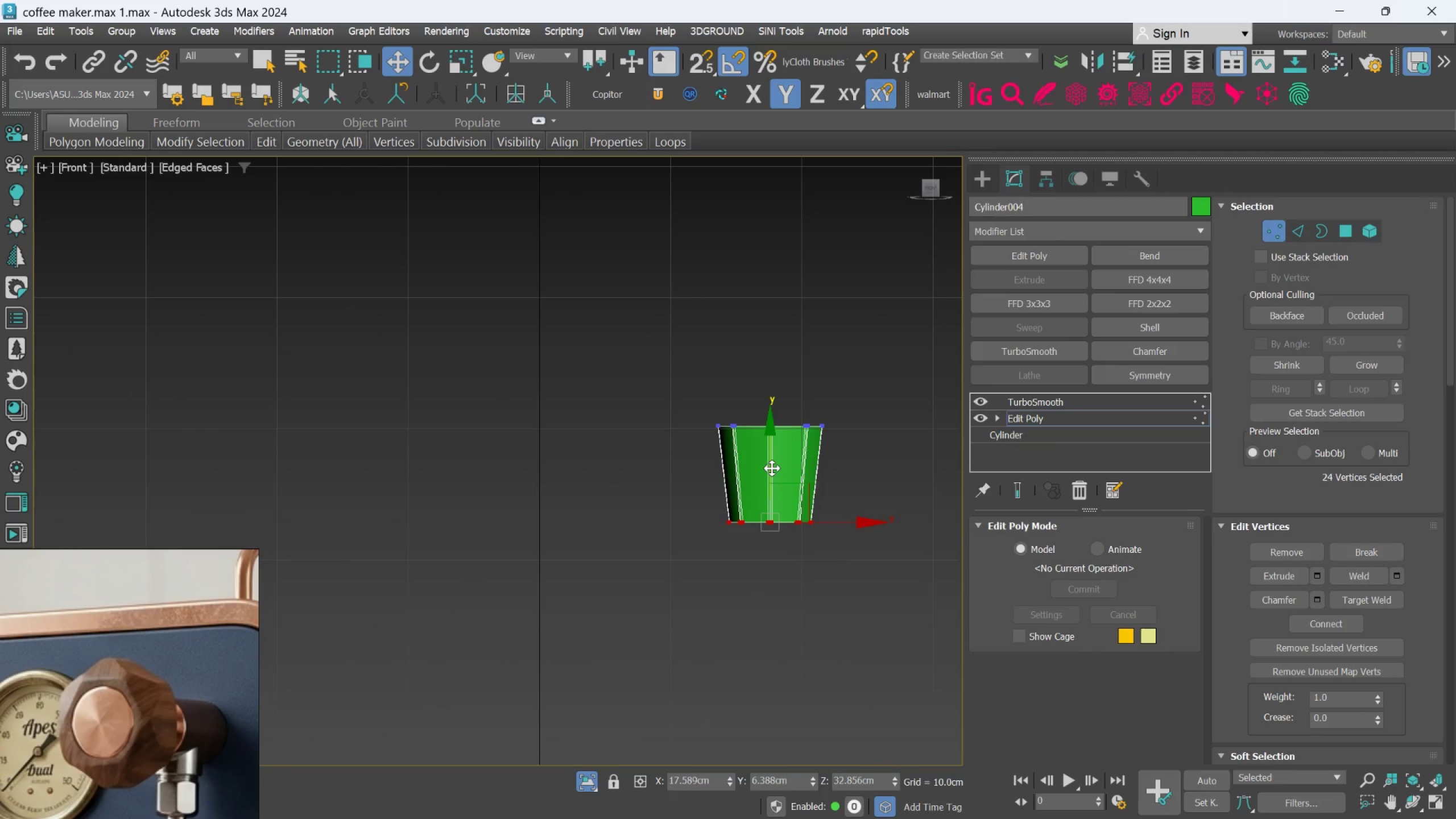 
left_click_drag(start_coordinate=[772, 468], to_coordinate=[772, 441])
 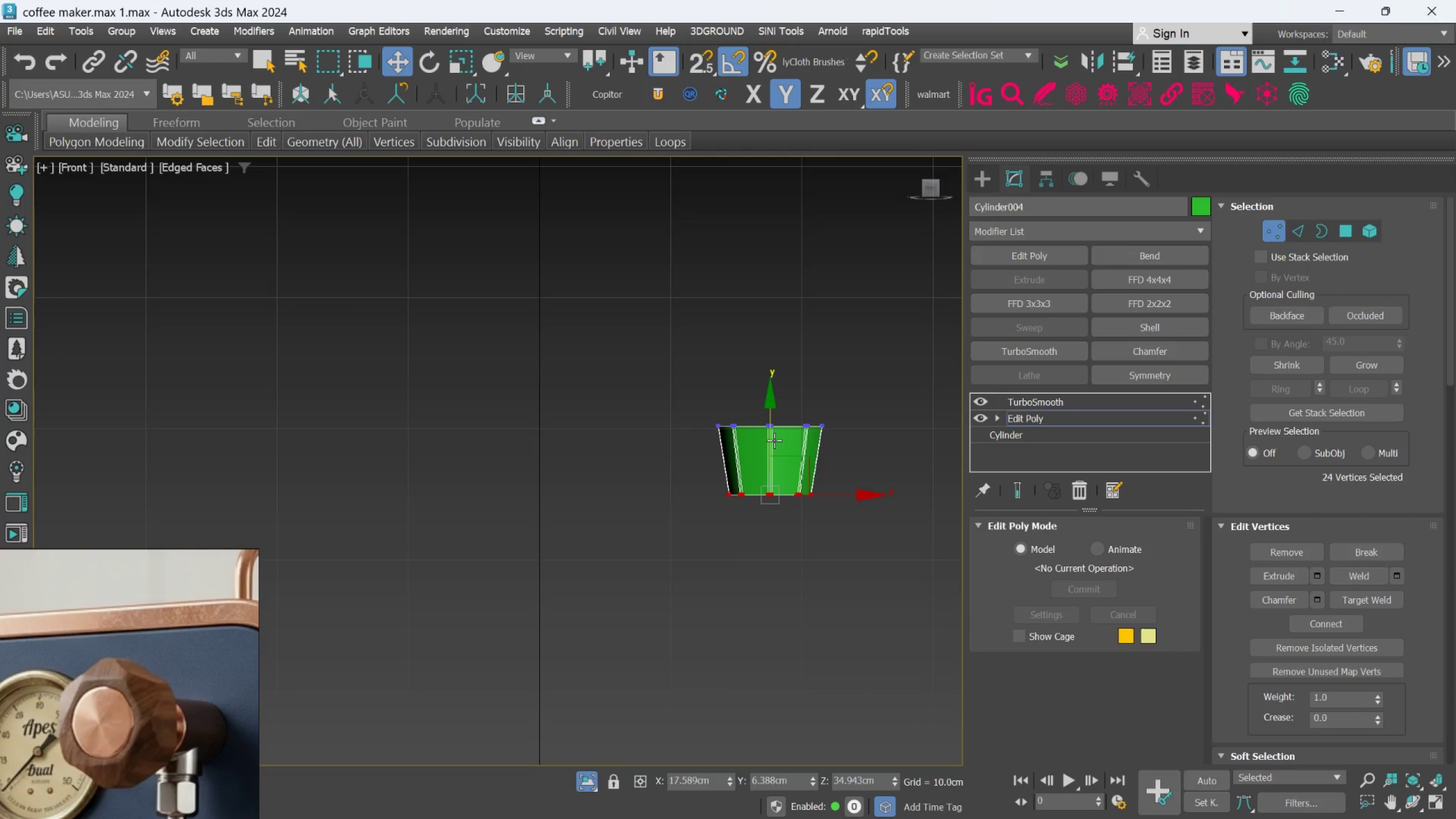 
scroll: coordinate [758, 505], scroll_direction: down, amount: 2.0
 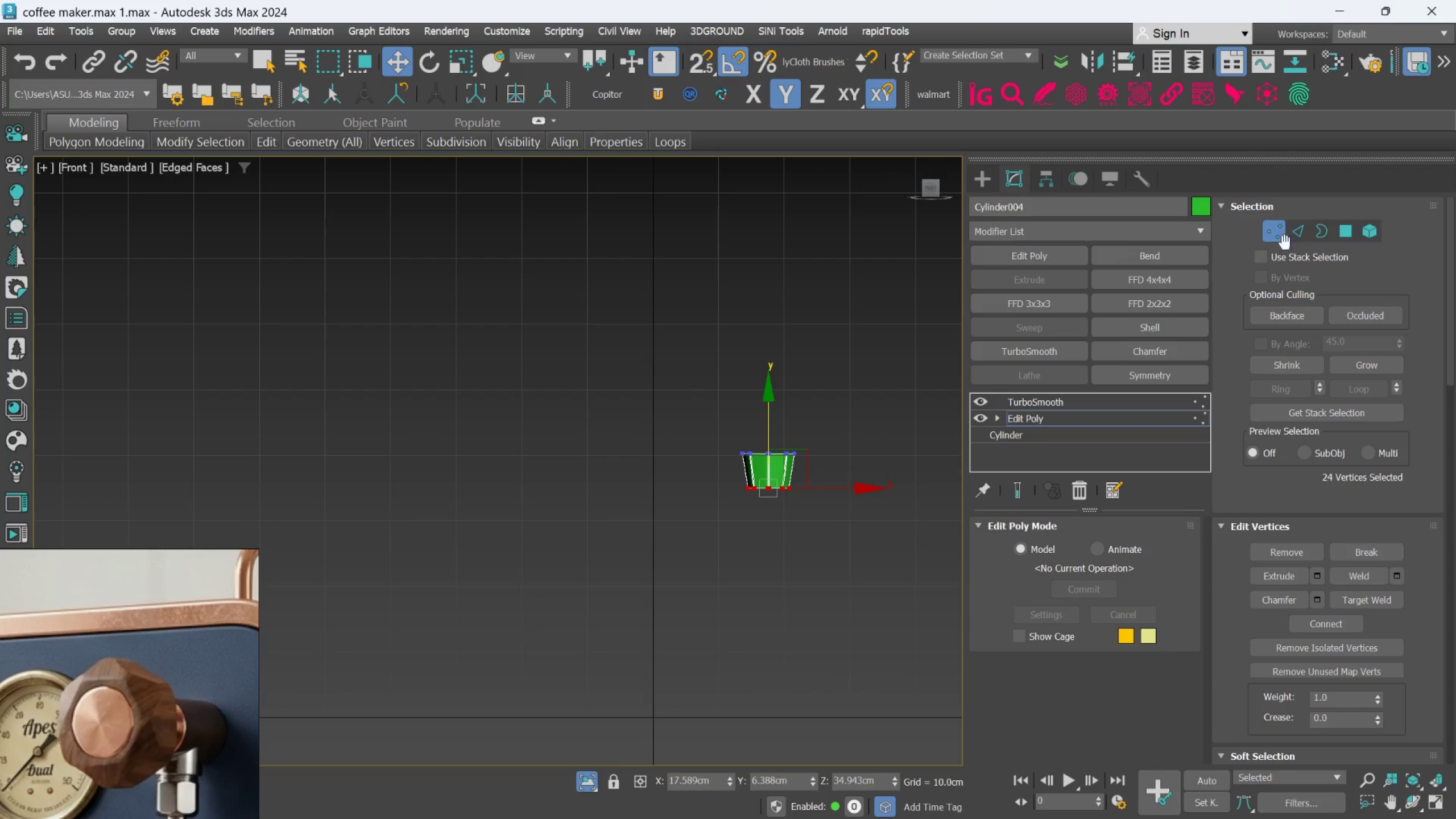 
left_click([1281, 221])
 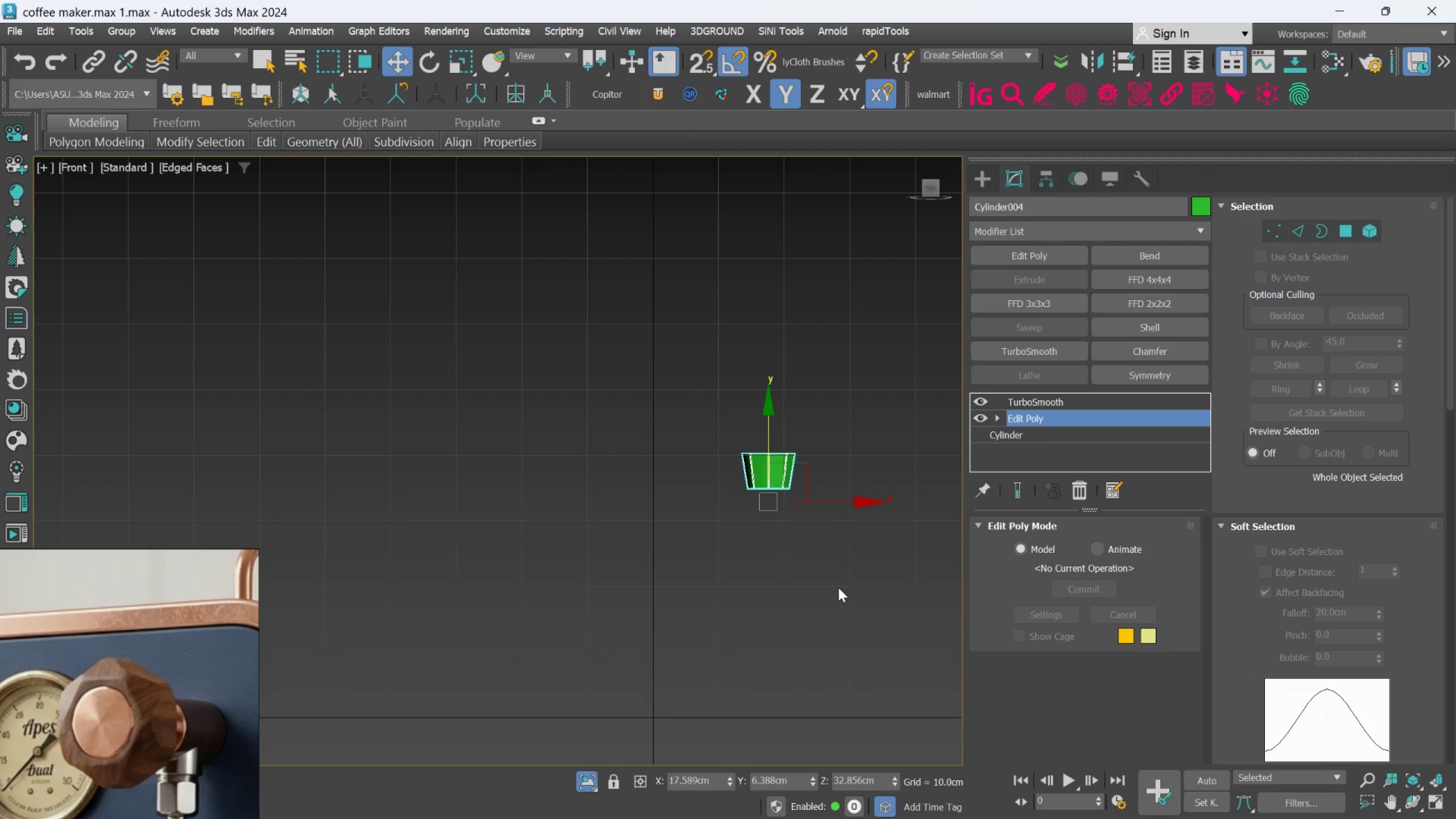 
key(E)
 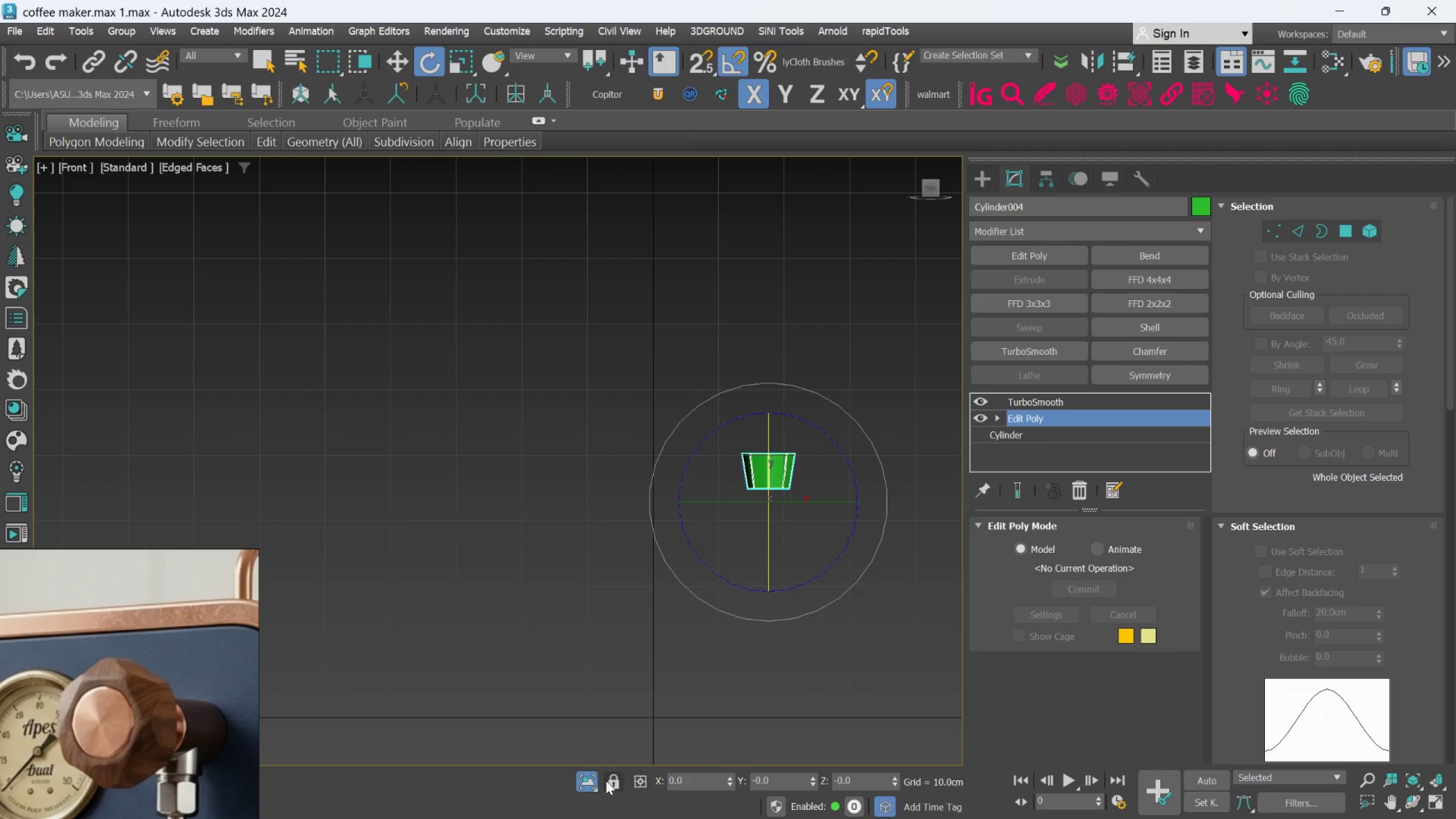 
left_click([585, 777])
 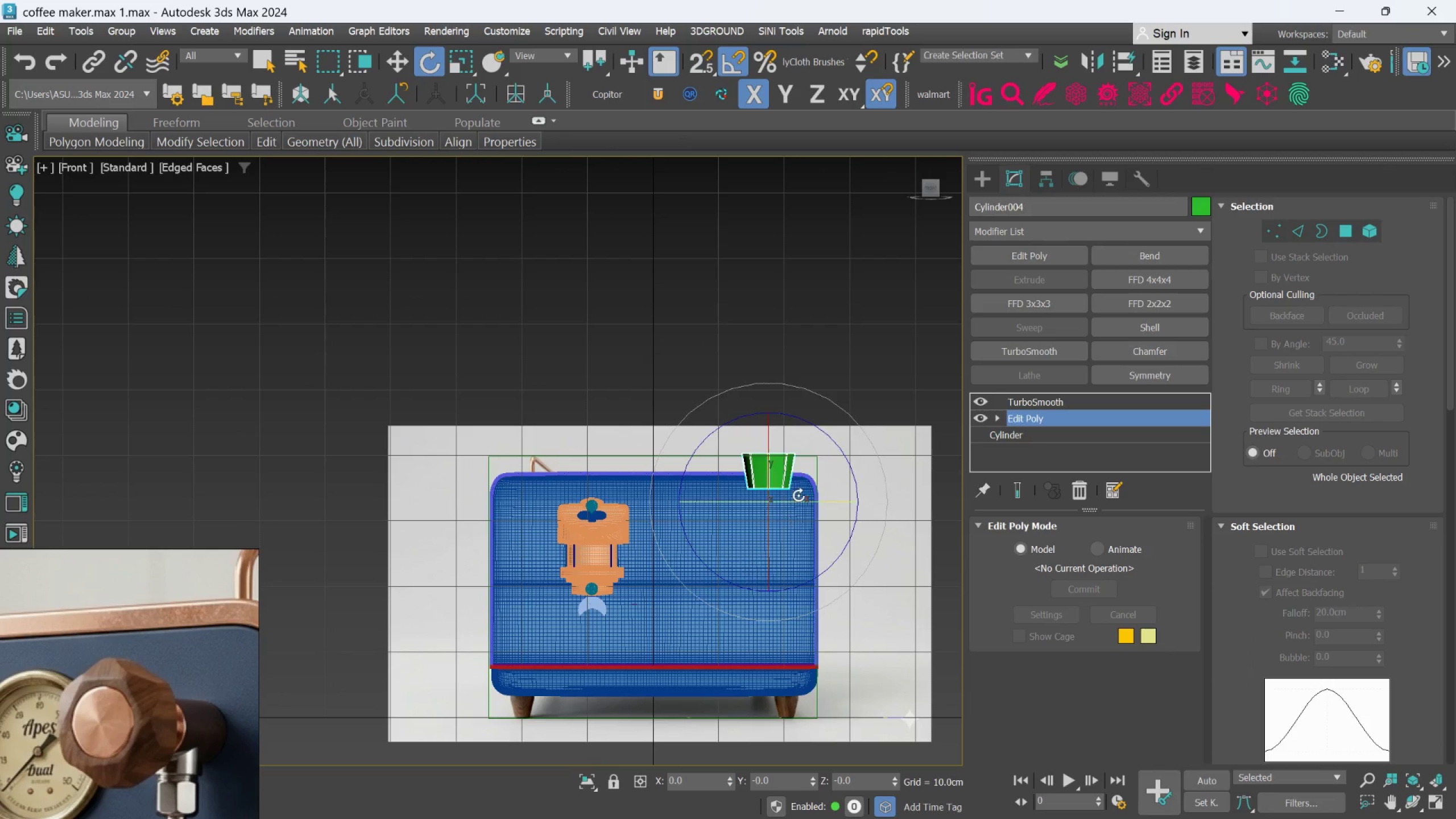 
scroll: coordinate [784, 478], scroll_direction: up, amount: 1.0
 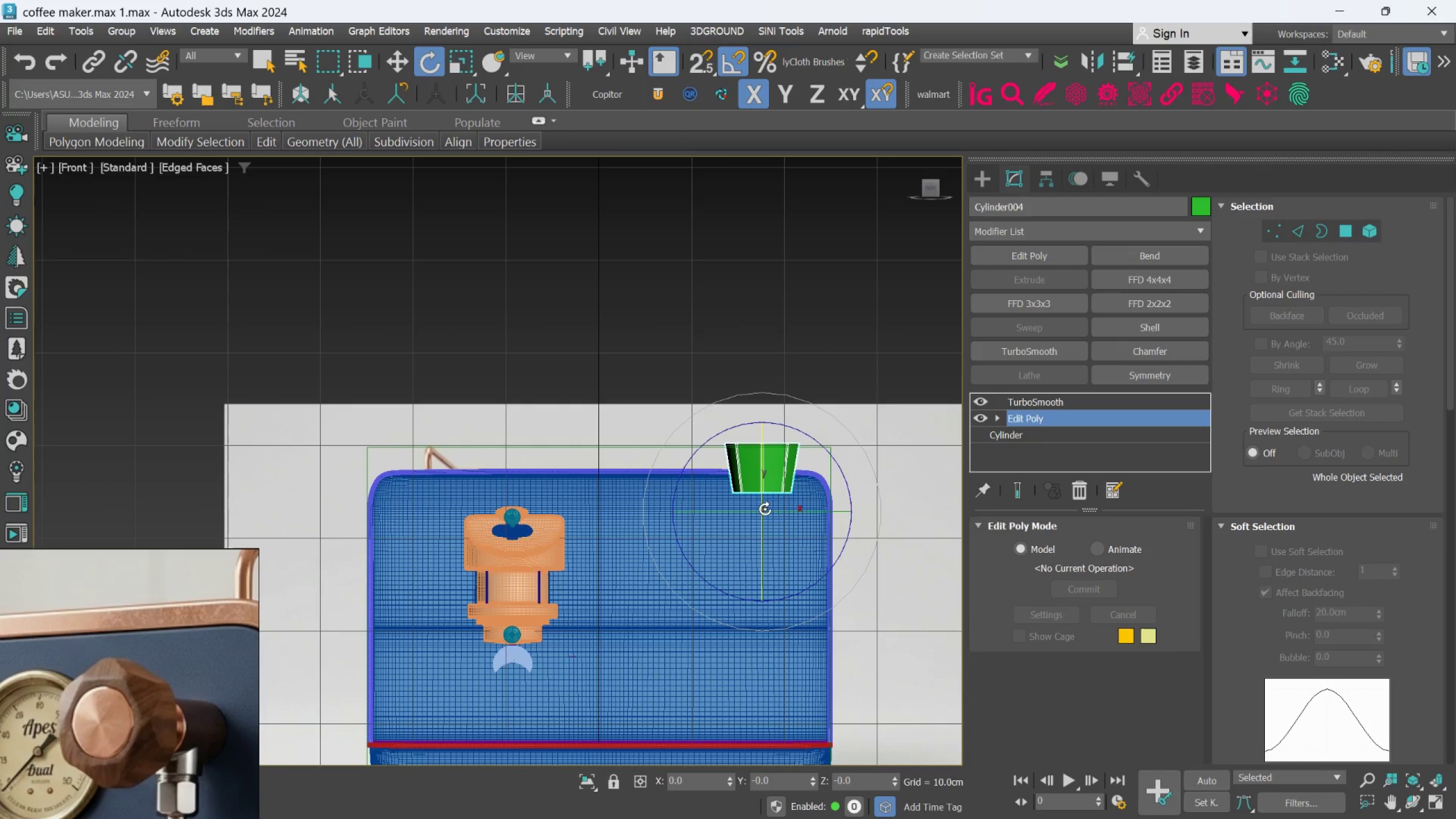 
left_click_drag(start_coordinate=[761, 497], to_coordinate=[760, 503])
 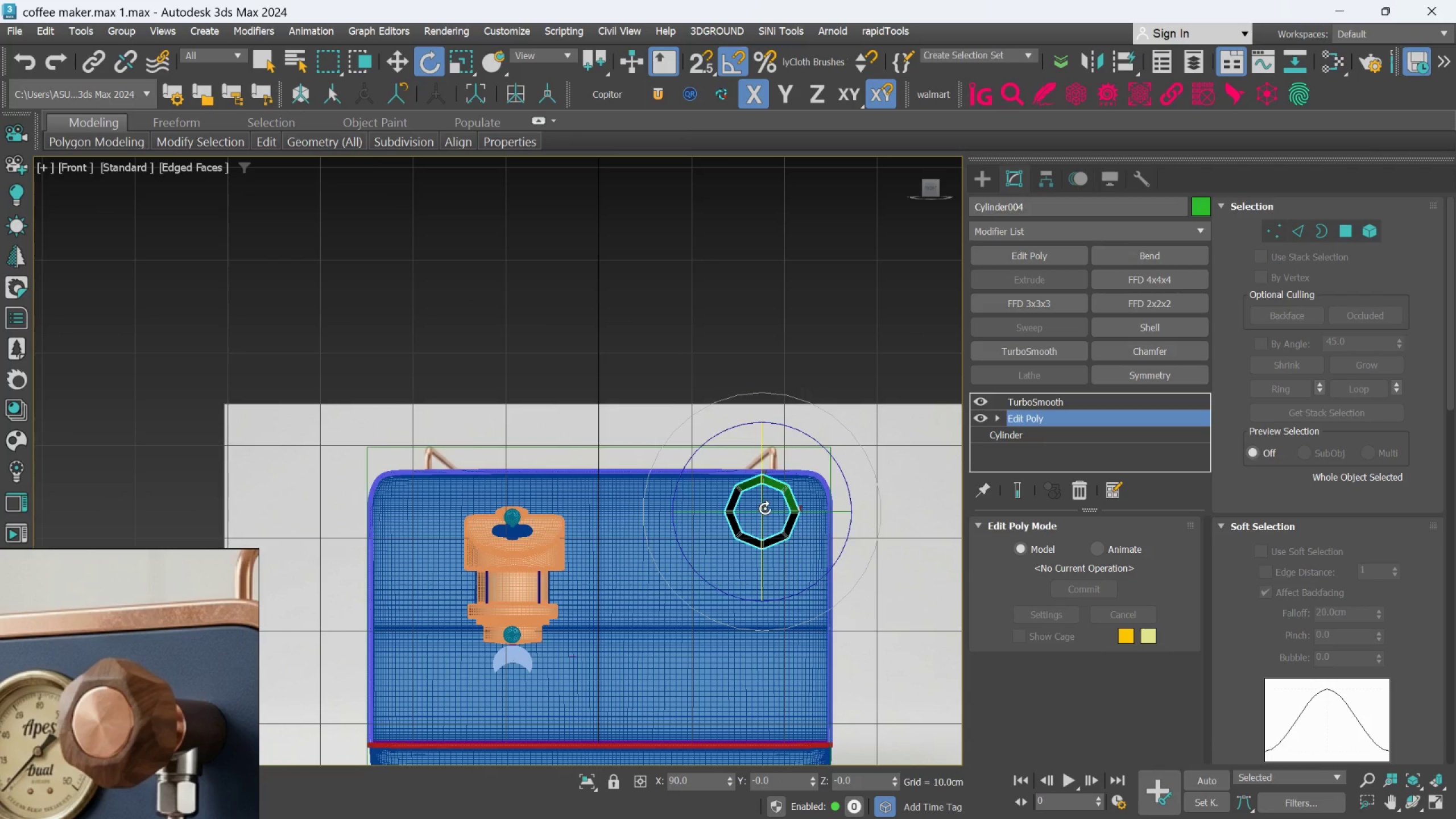 
hold_key(key=AltLeft, duration=1.11)
 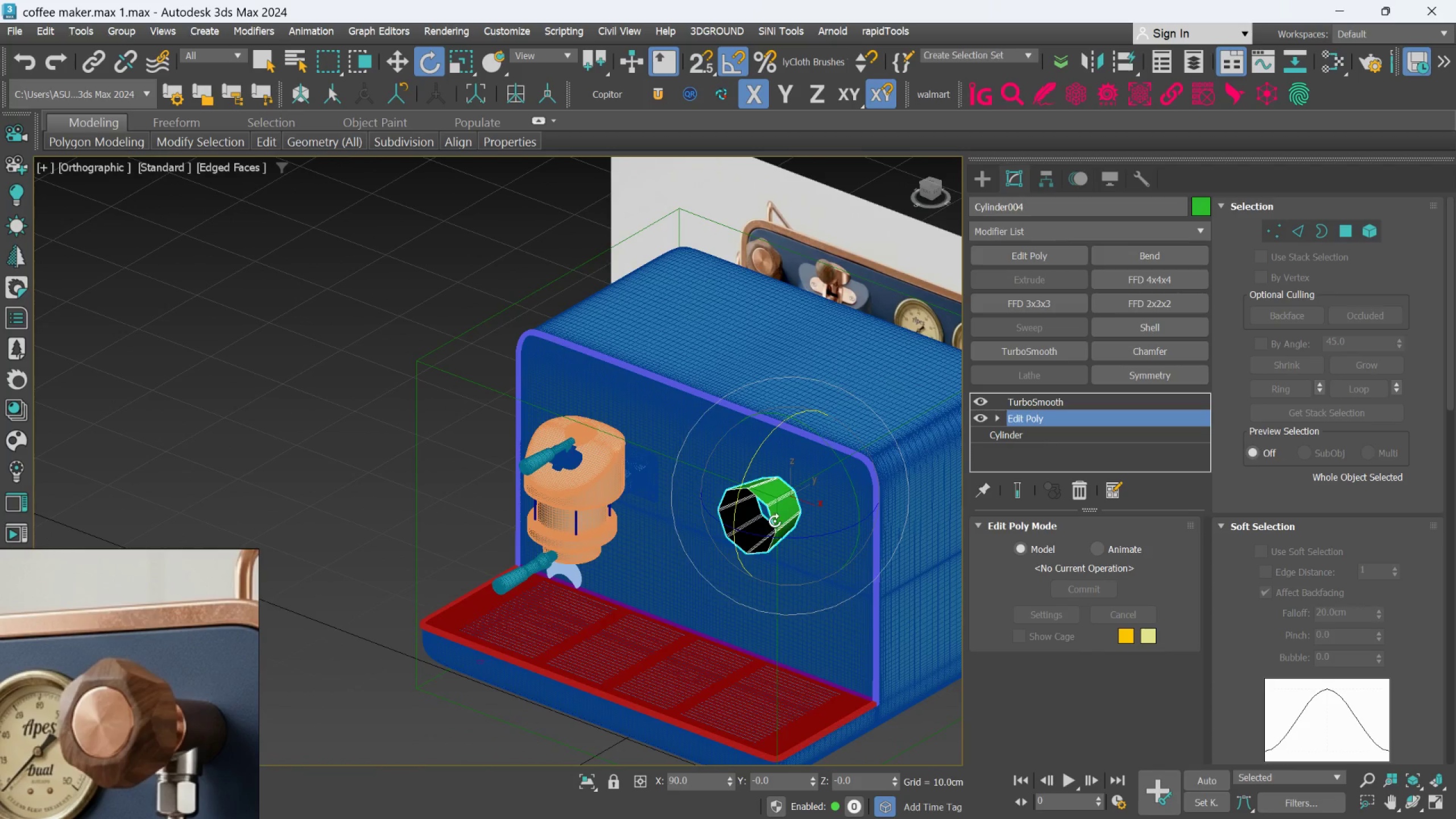 
scroll: coordinate [767, 509], scroll_direction: none, amount: 0.0
 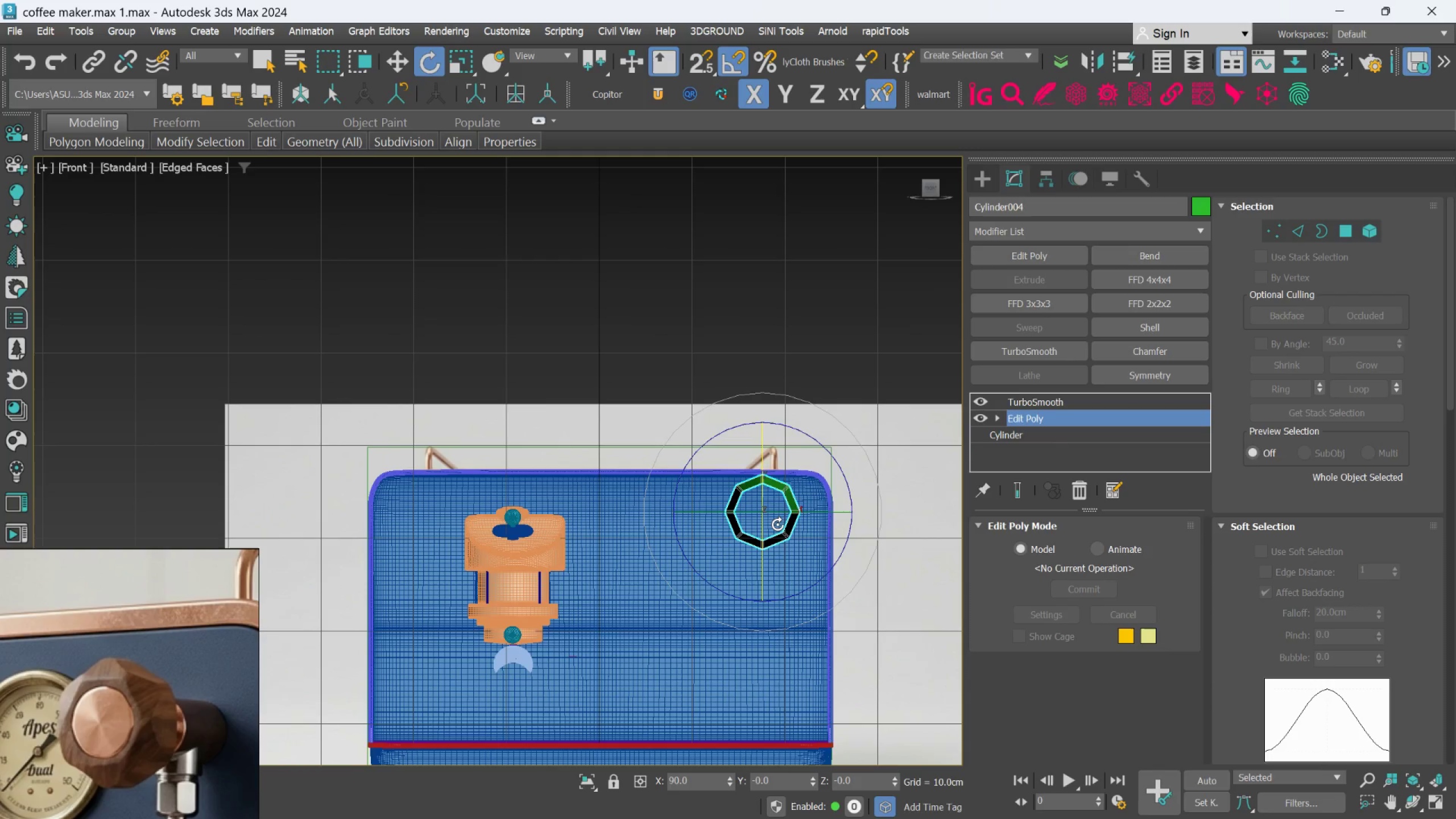 
hold_key(key=AltLeft, duration=1.04)
 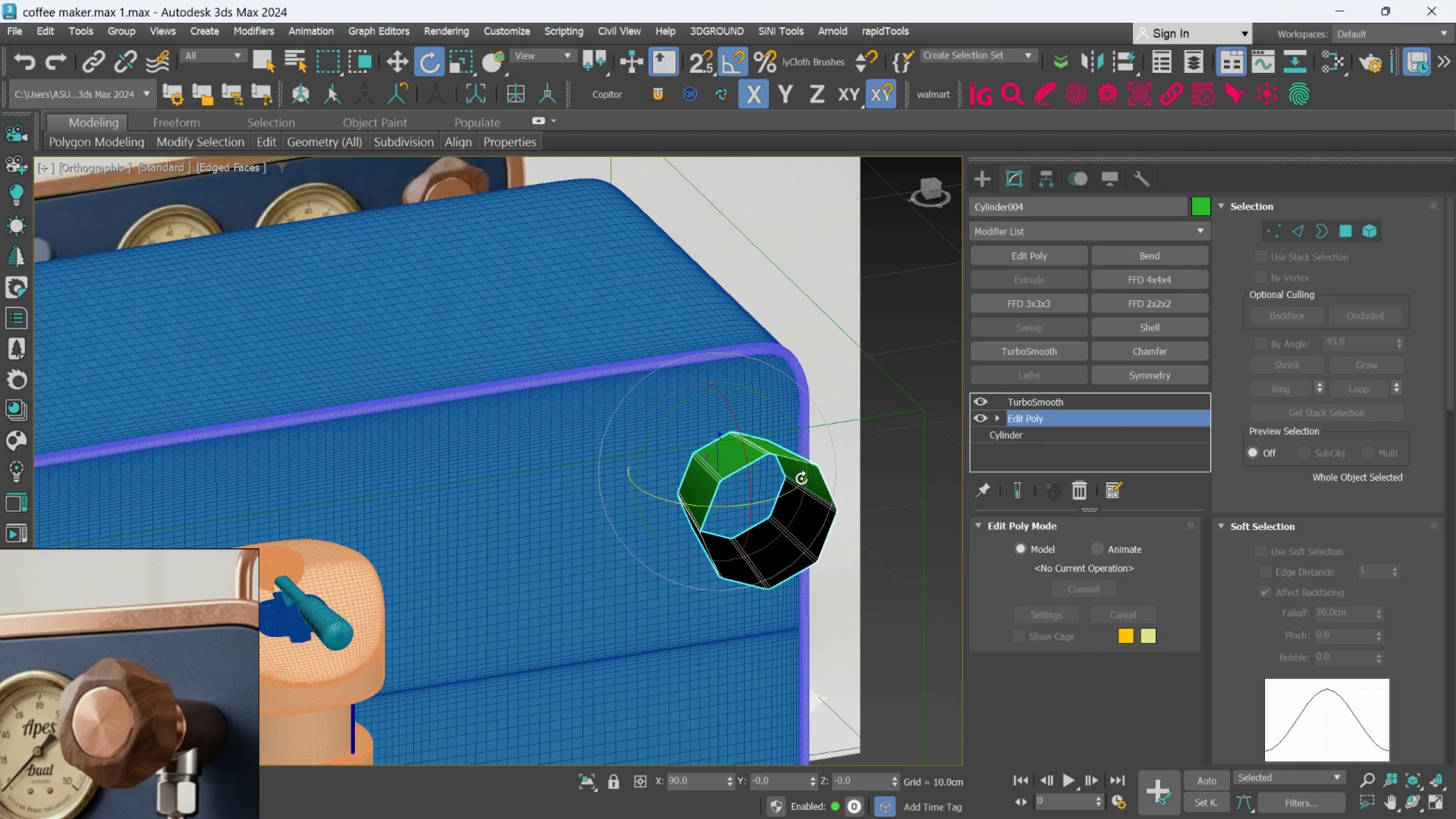 
scroll: coordinate [775, 519], scroll_direction: up, amount: 2.0
 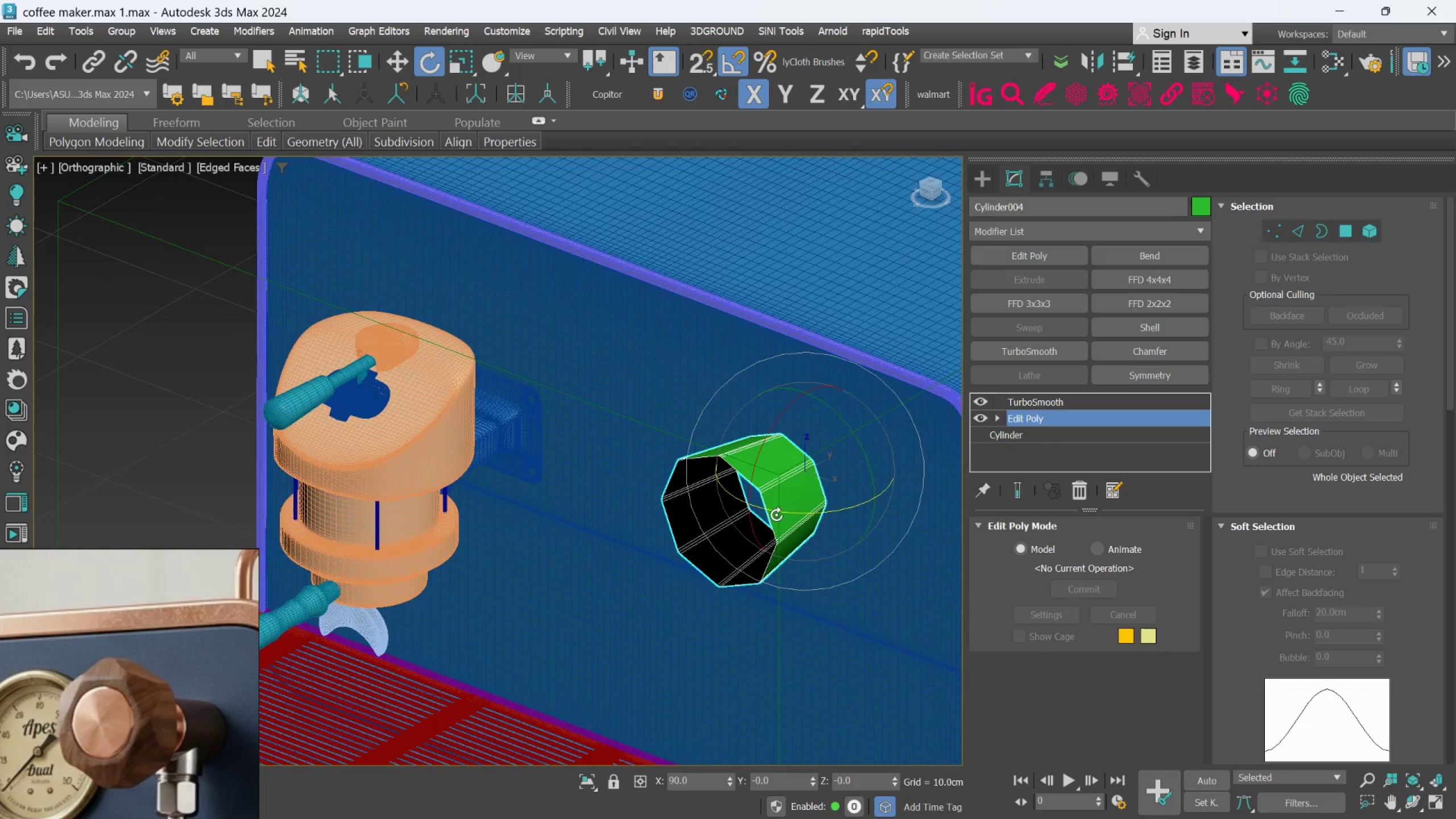 
scroll: coordinate [801, 482], scroll_direction: down, amount: 1.0
 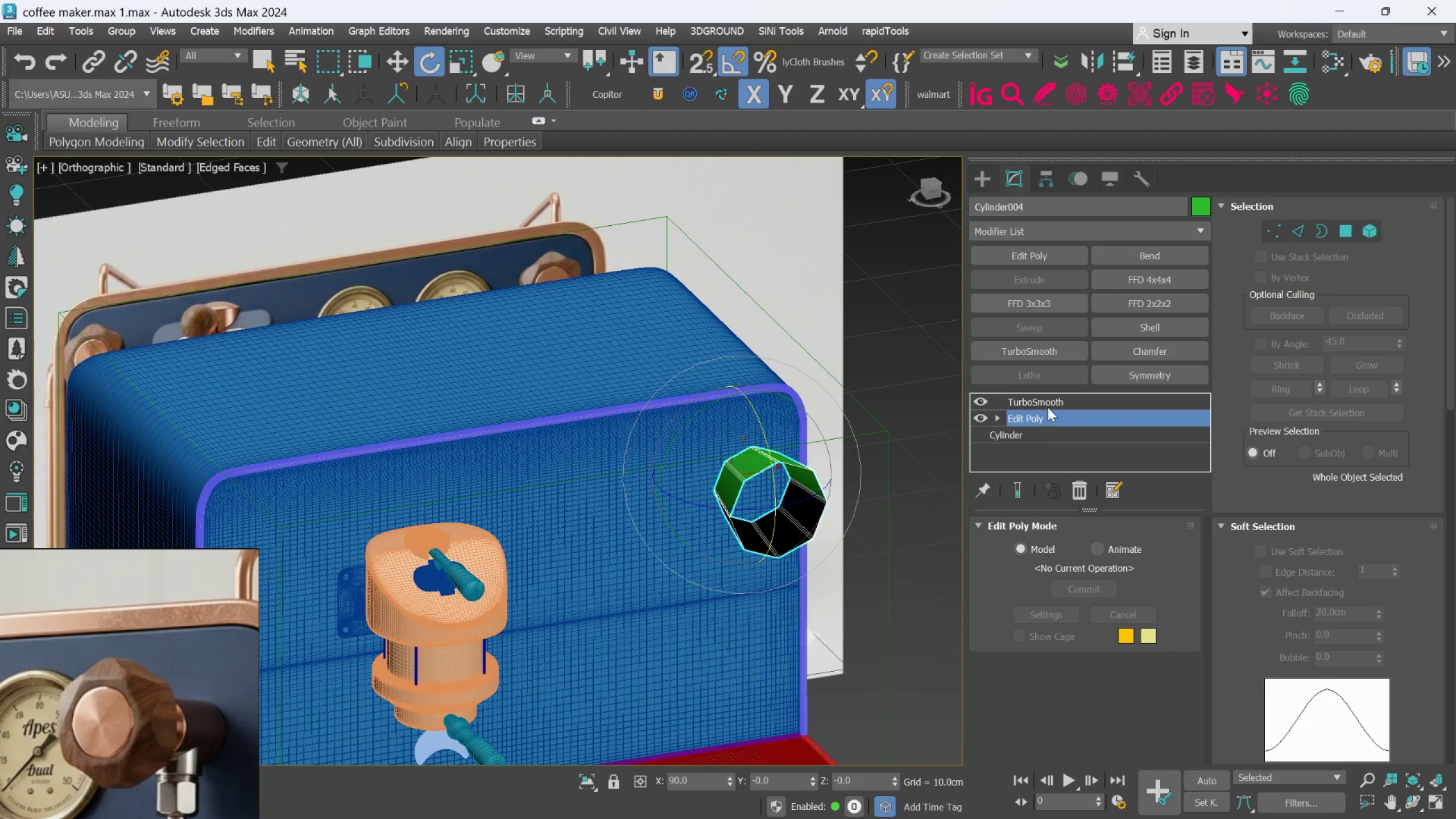 
left_click([1048, 253])
 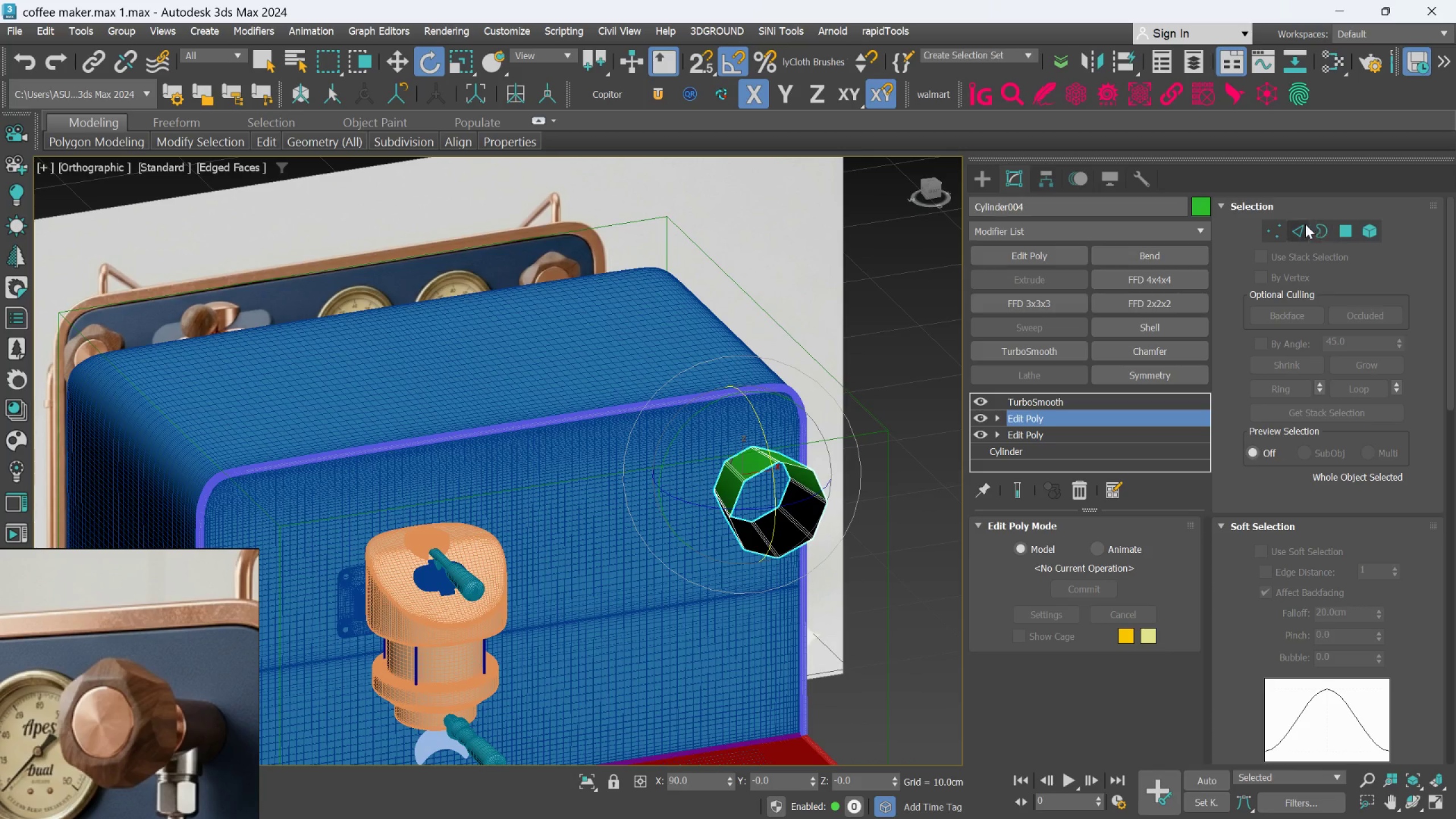 
left_click([1298, 223])
 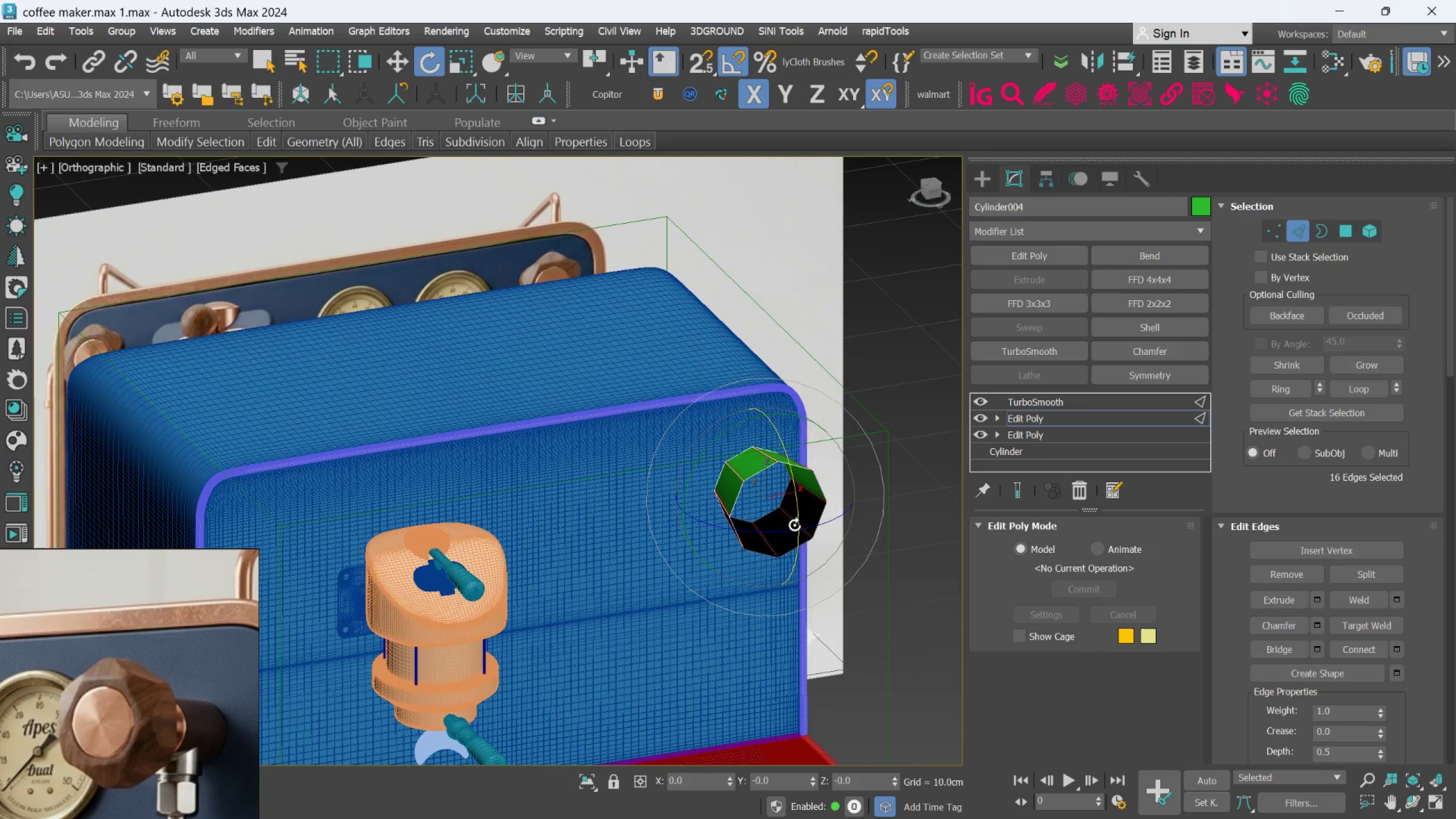 
scroll: coordinate [808, 465], scroll_direction: up, amount: 5.0
 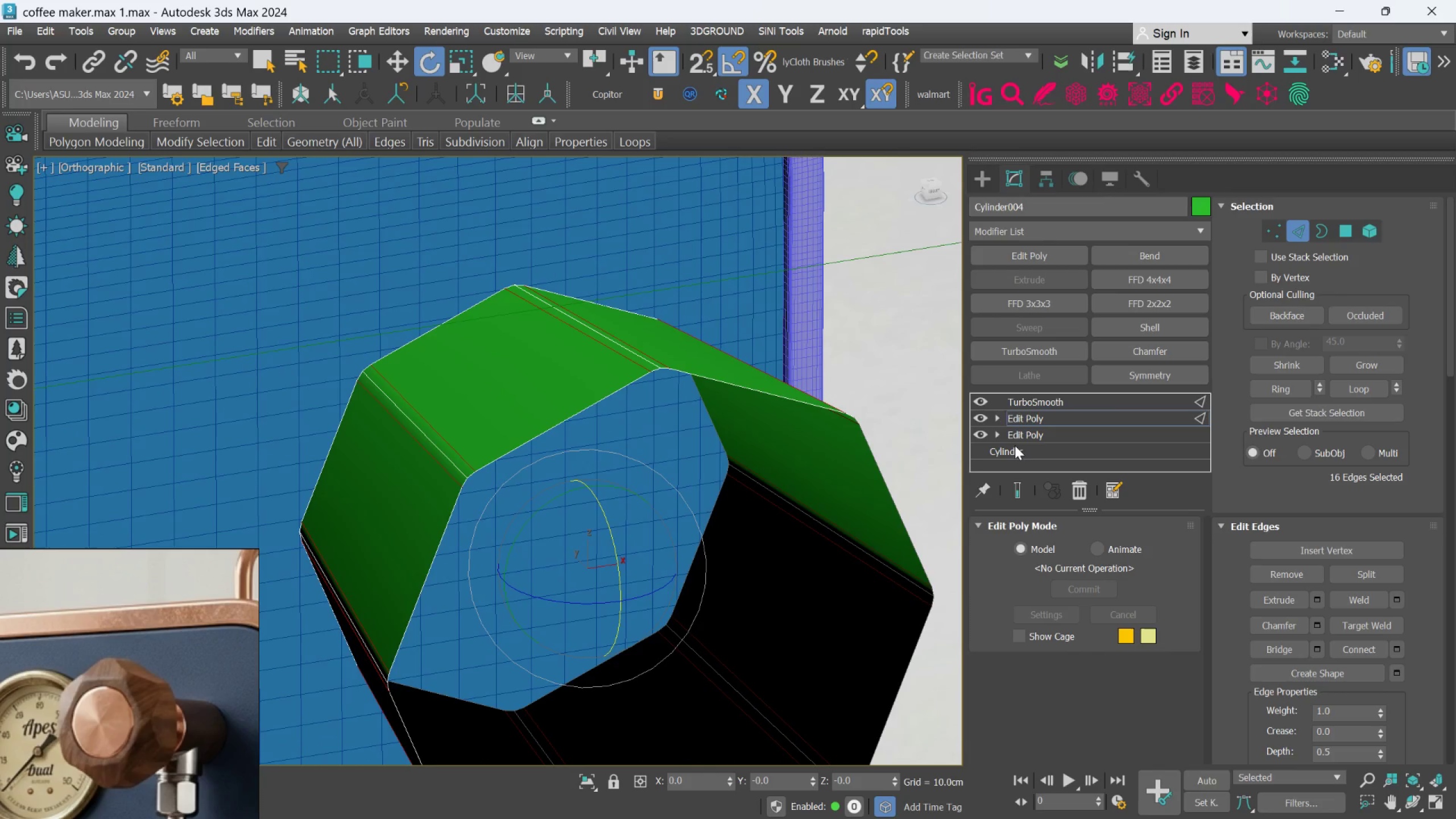 
key(1)
 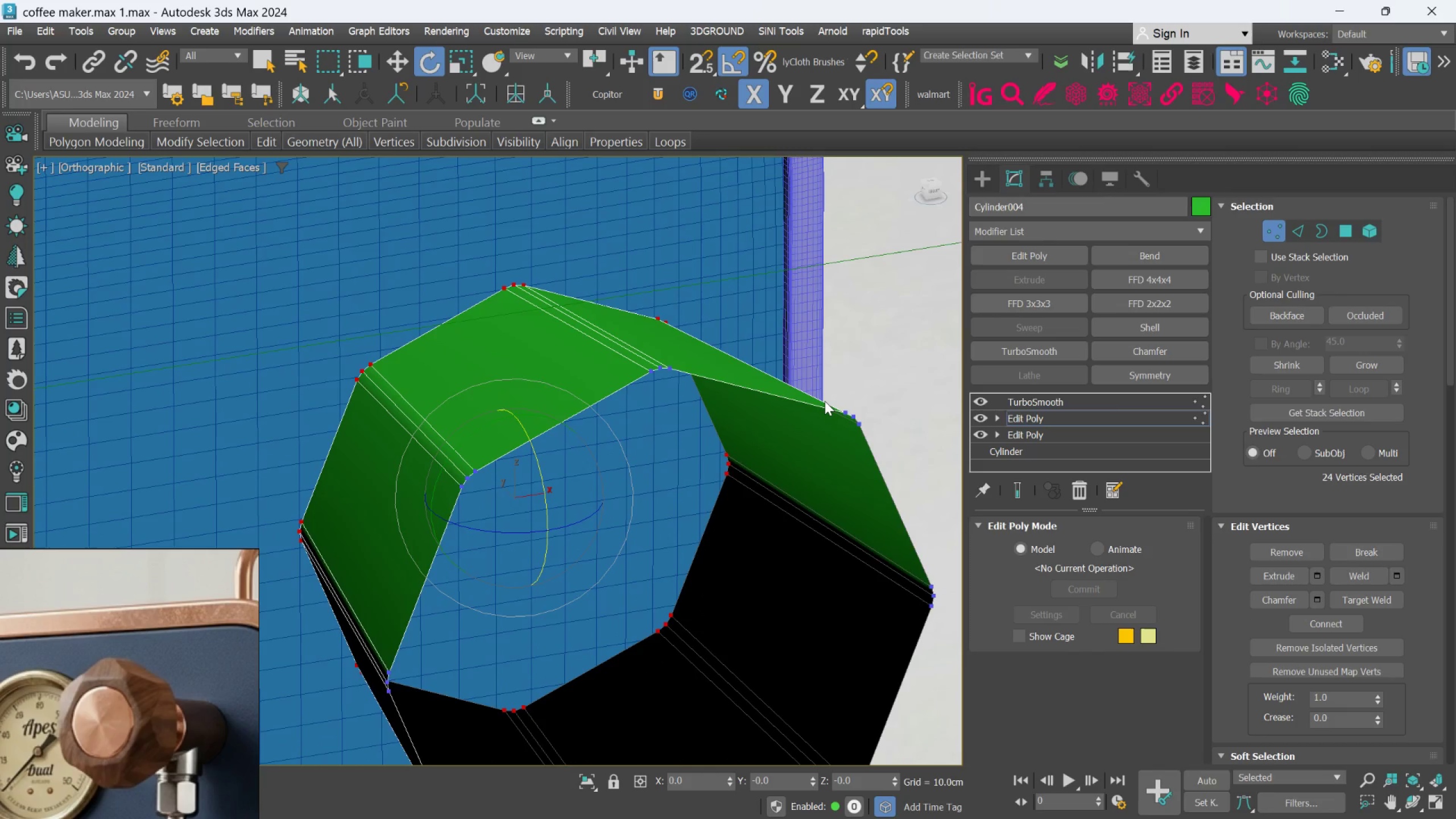 
key(W)
 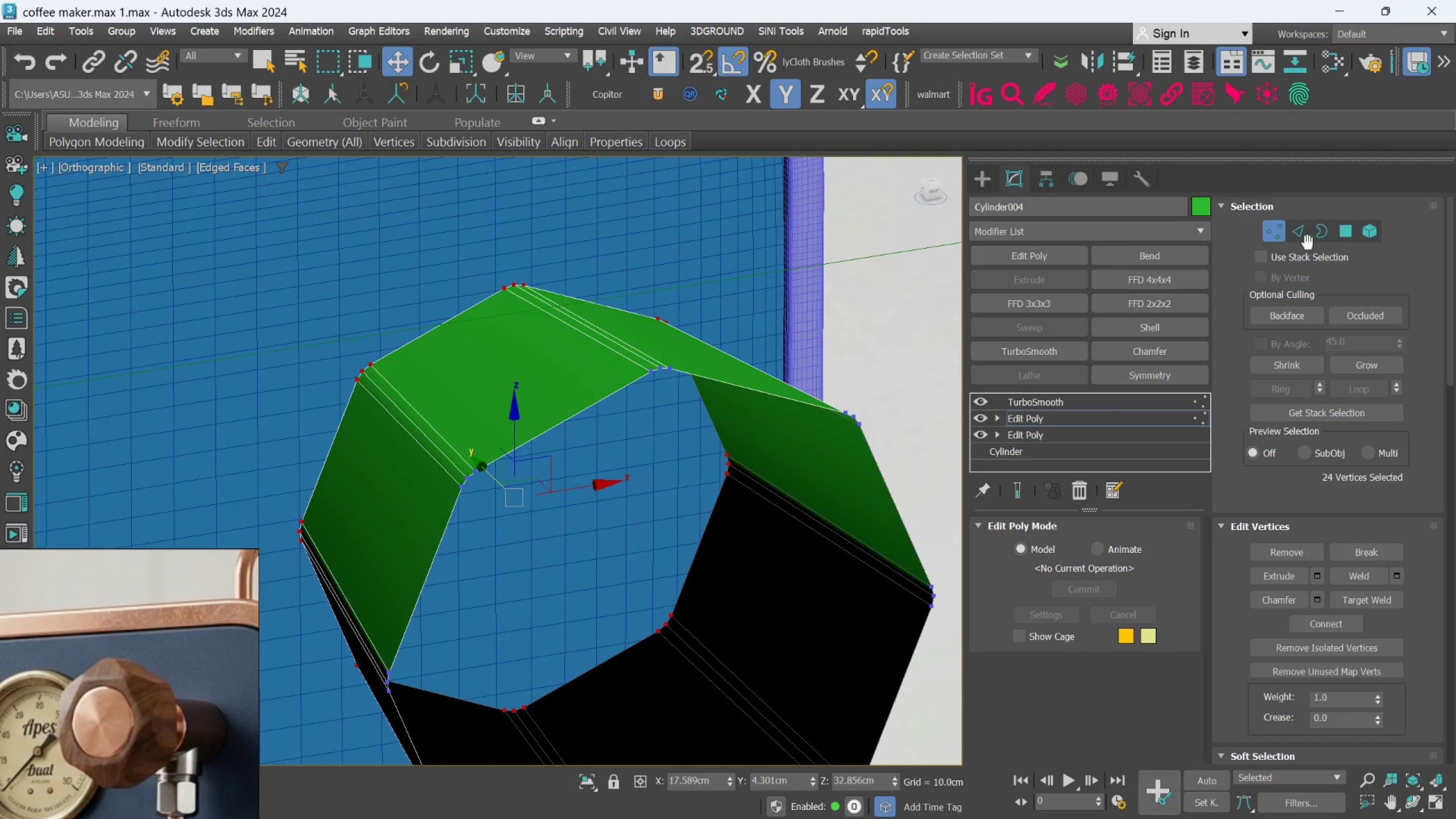 
left_click([1297, 230])
 